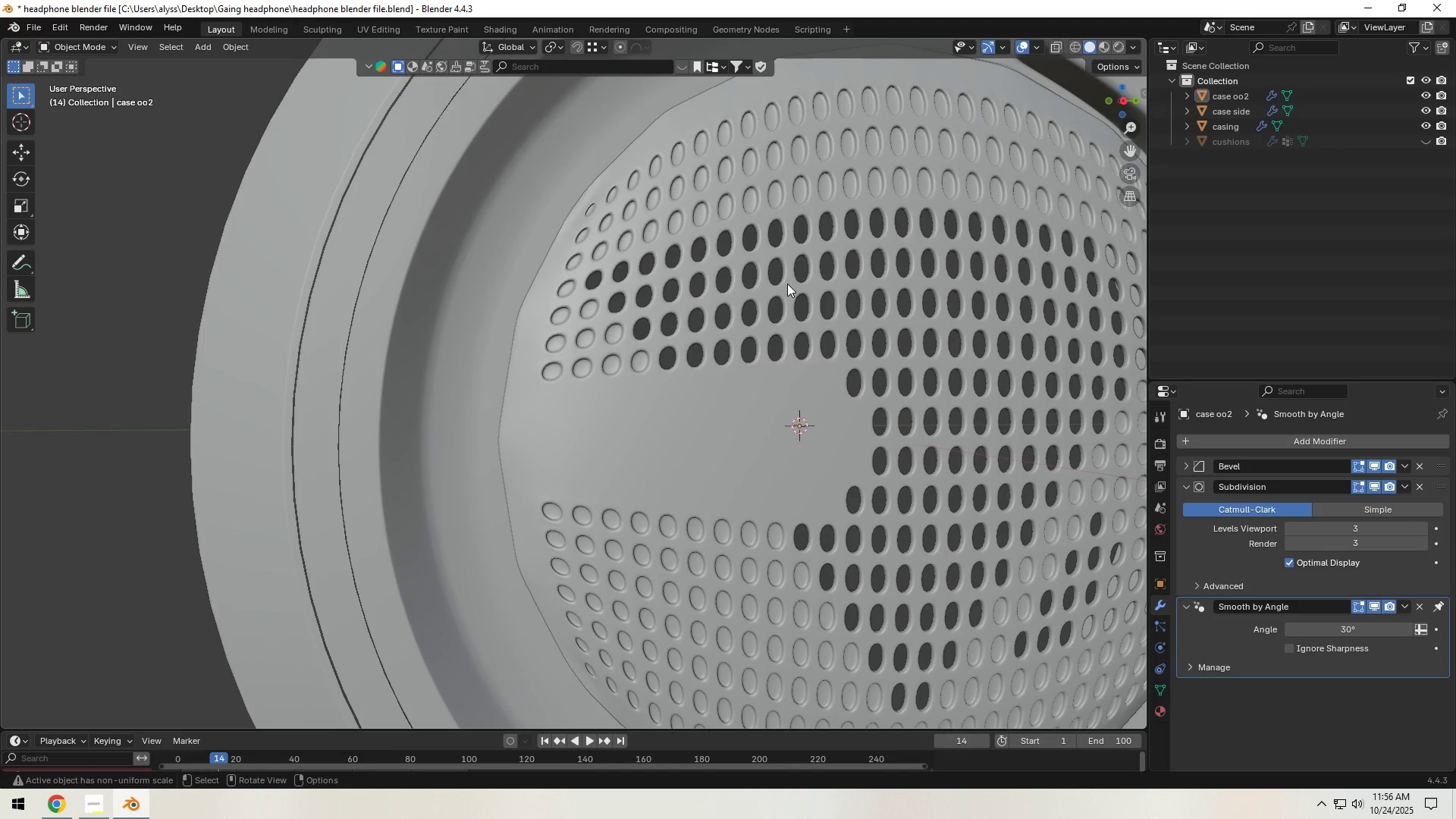 
scroll: coordinate [787, 284], scroll_direction: down, amount: 2.0
 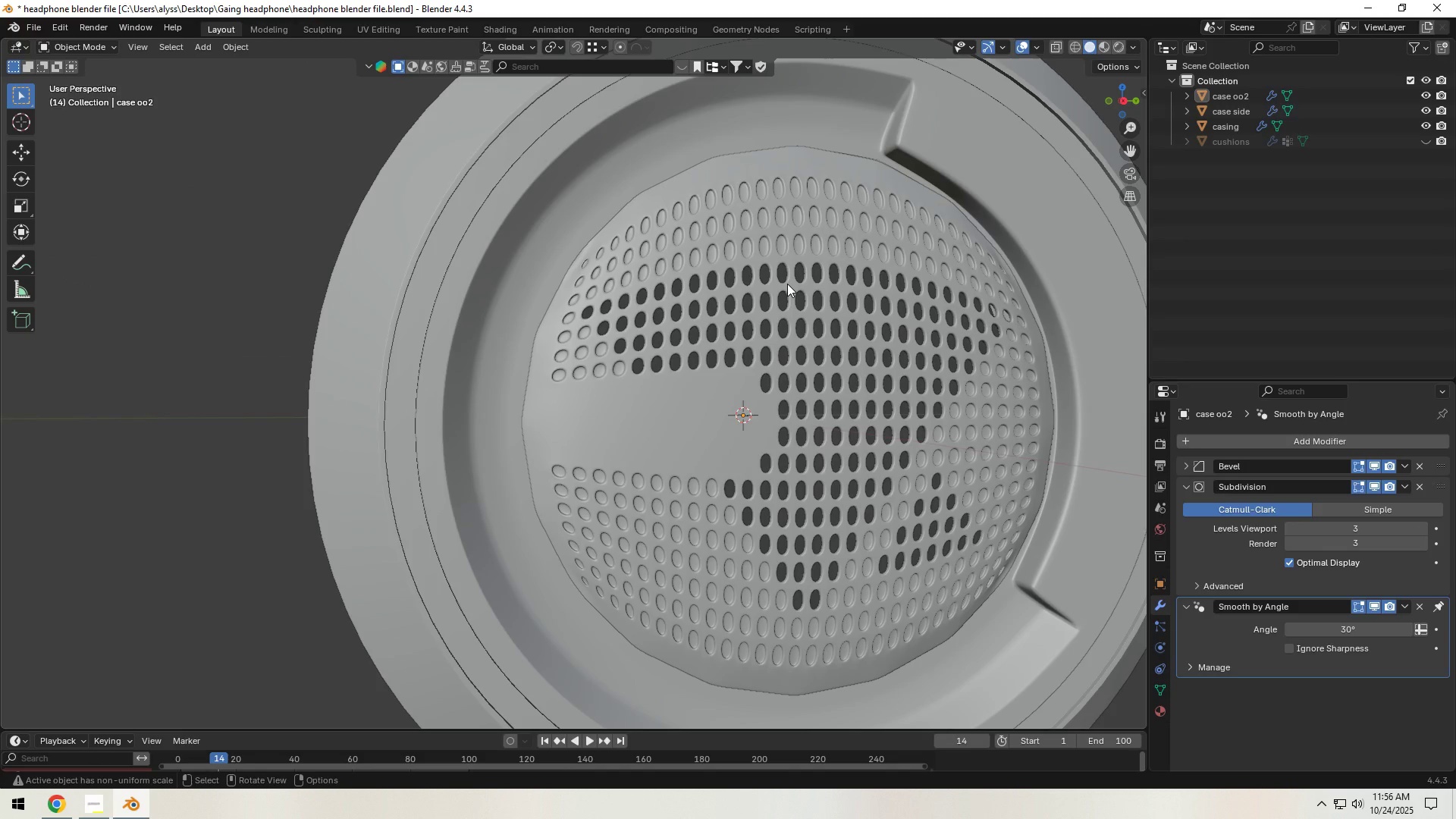 
left_click([787, 284])
 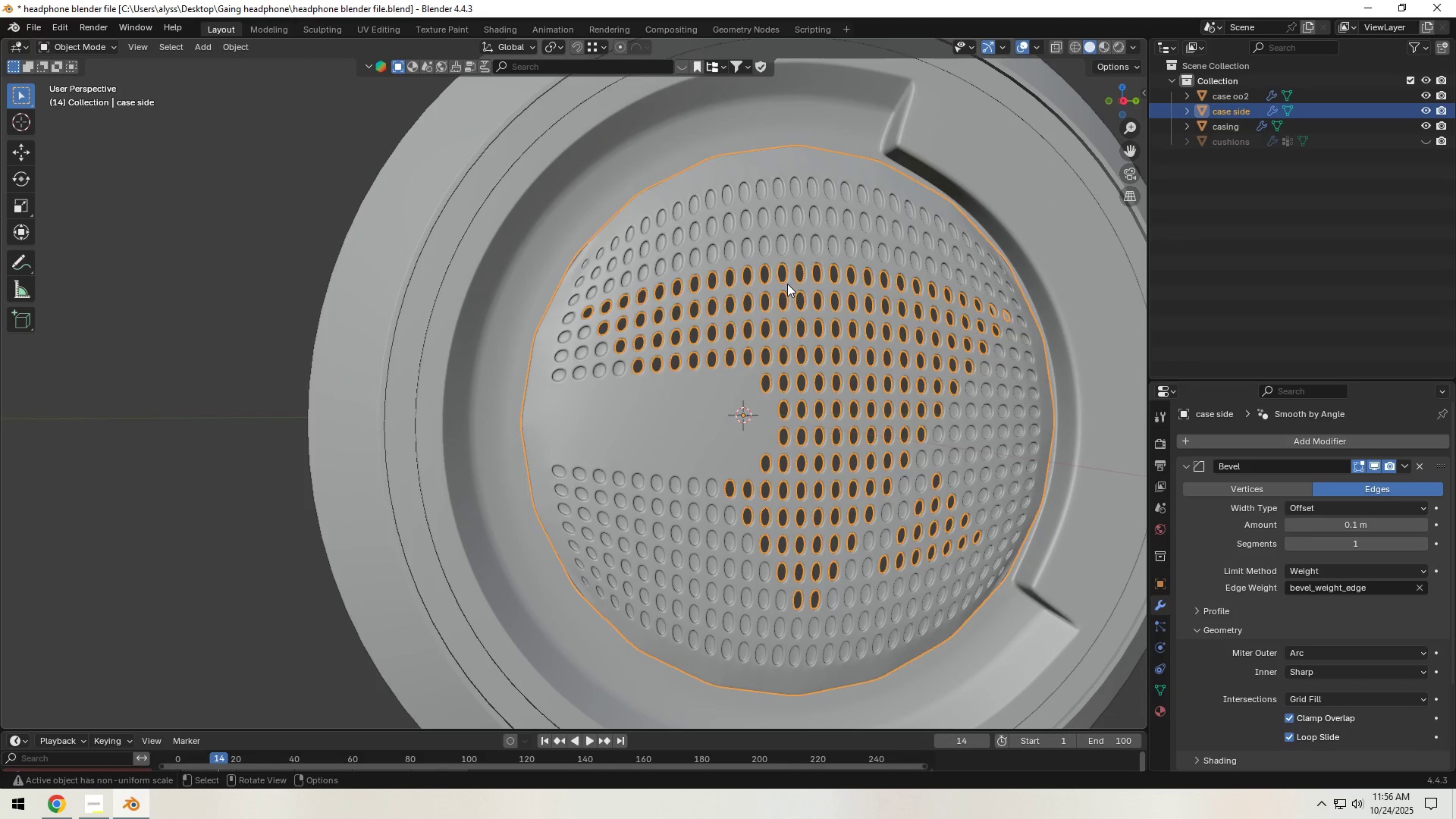 
key(Tab)
 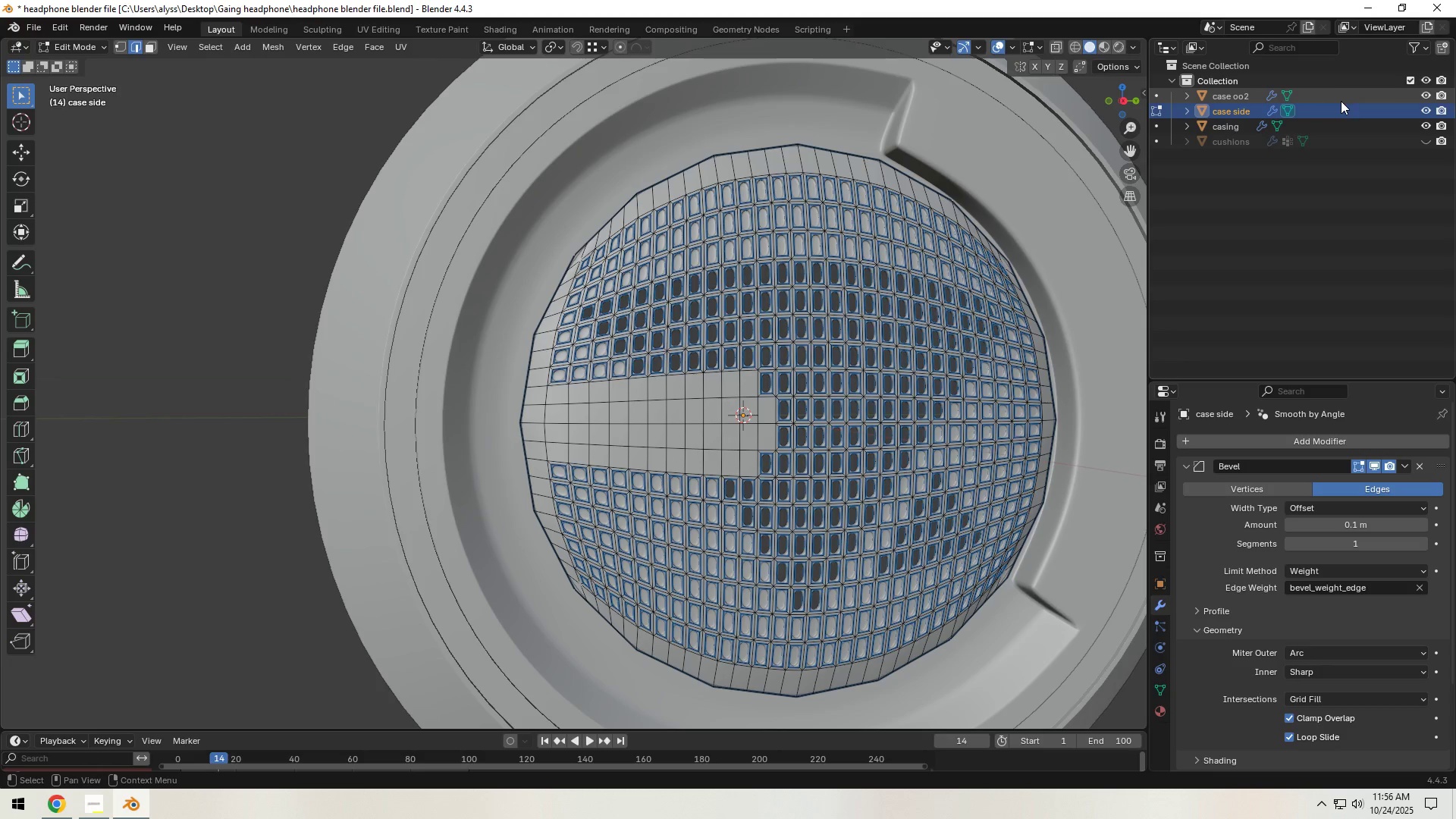 
wait(5.37)
 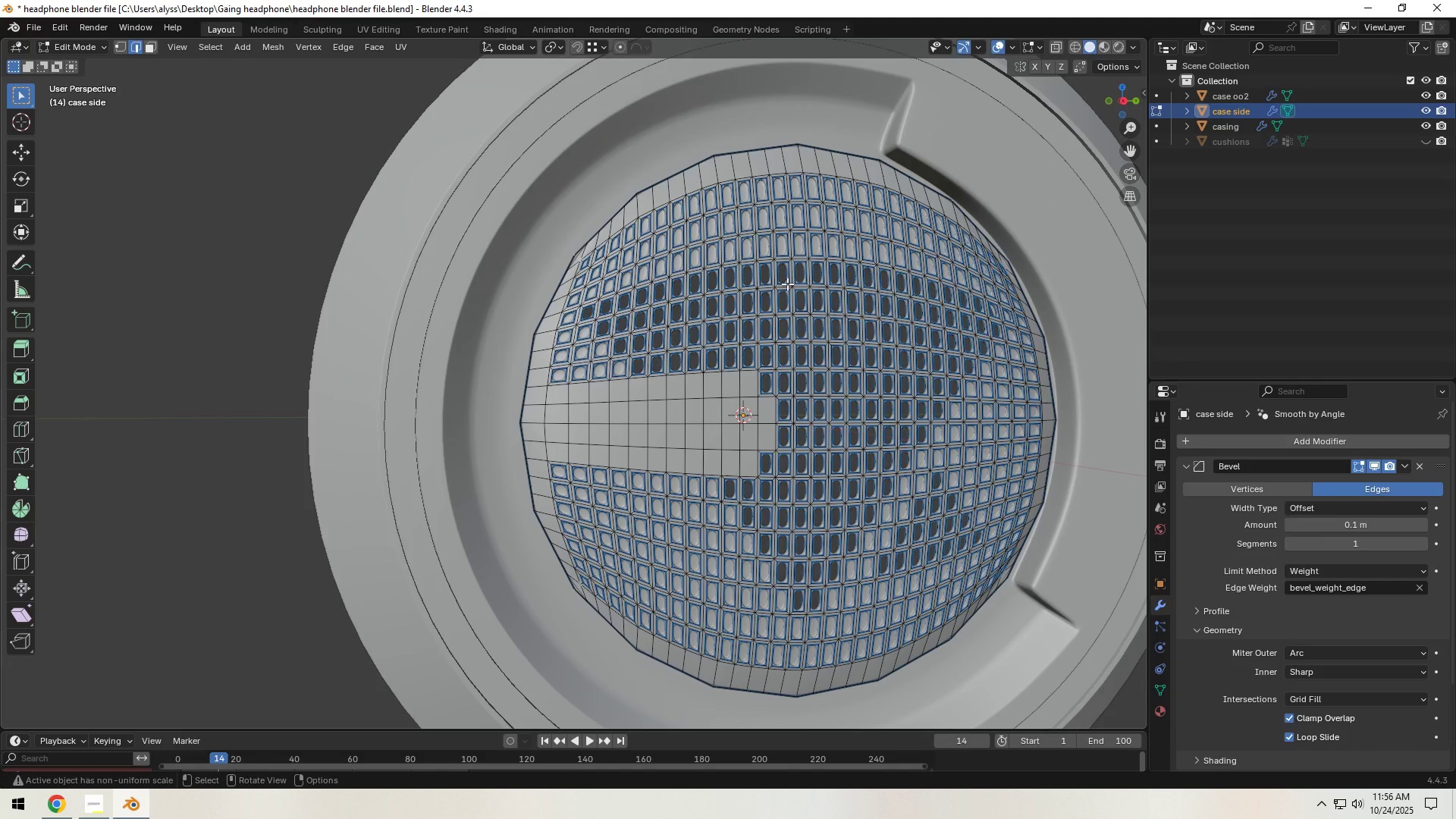 
left_click([1425, 93])
 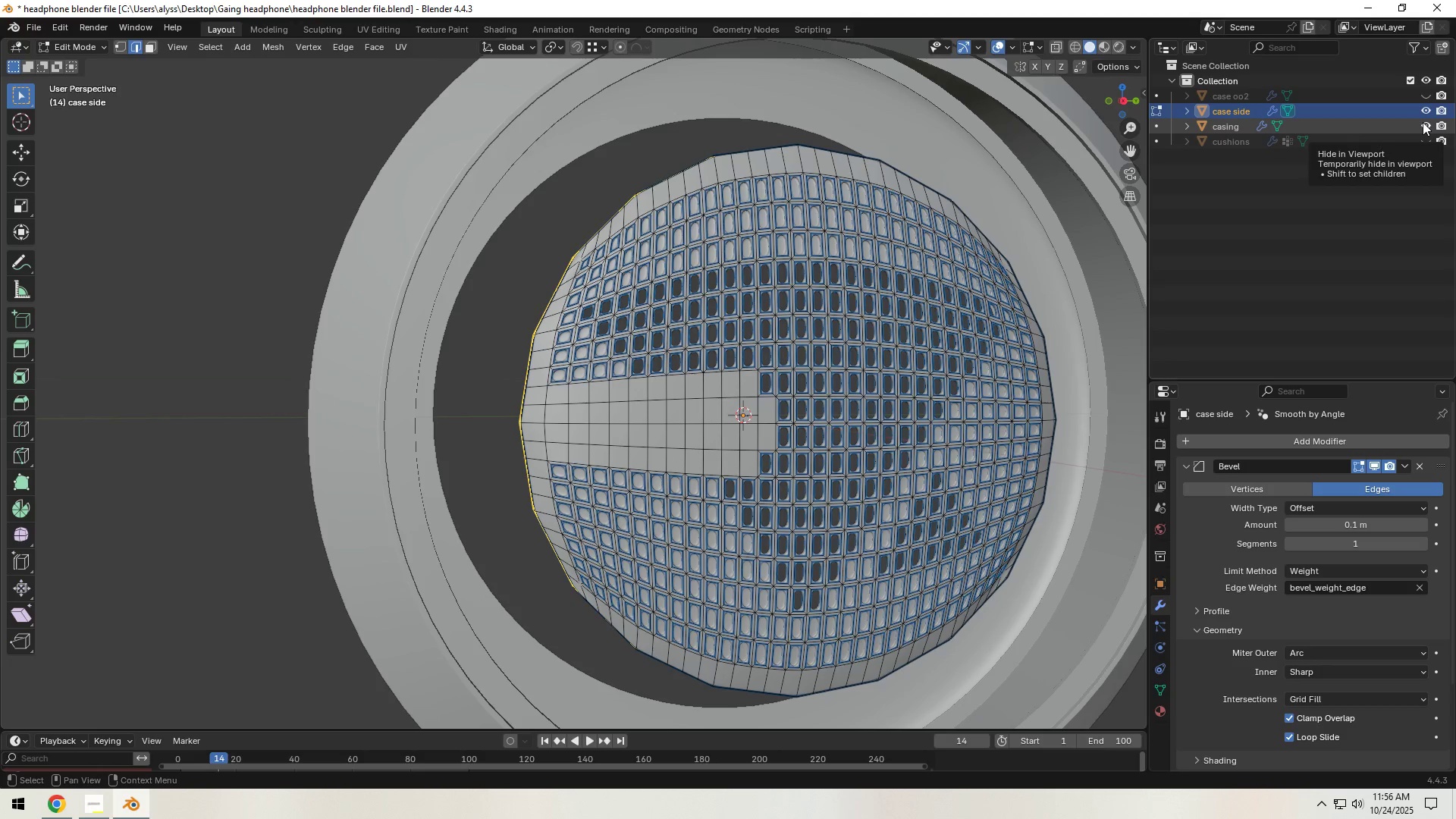 
left_click([1423, 122])
 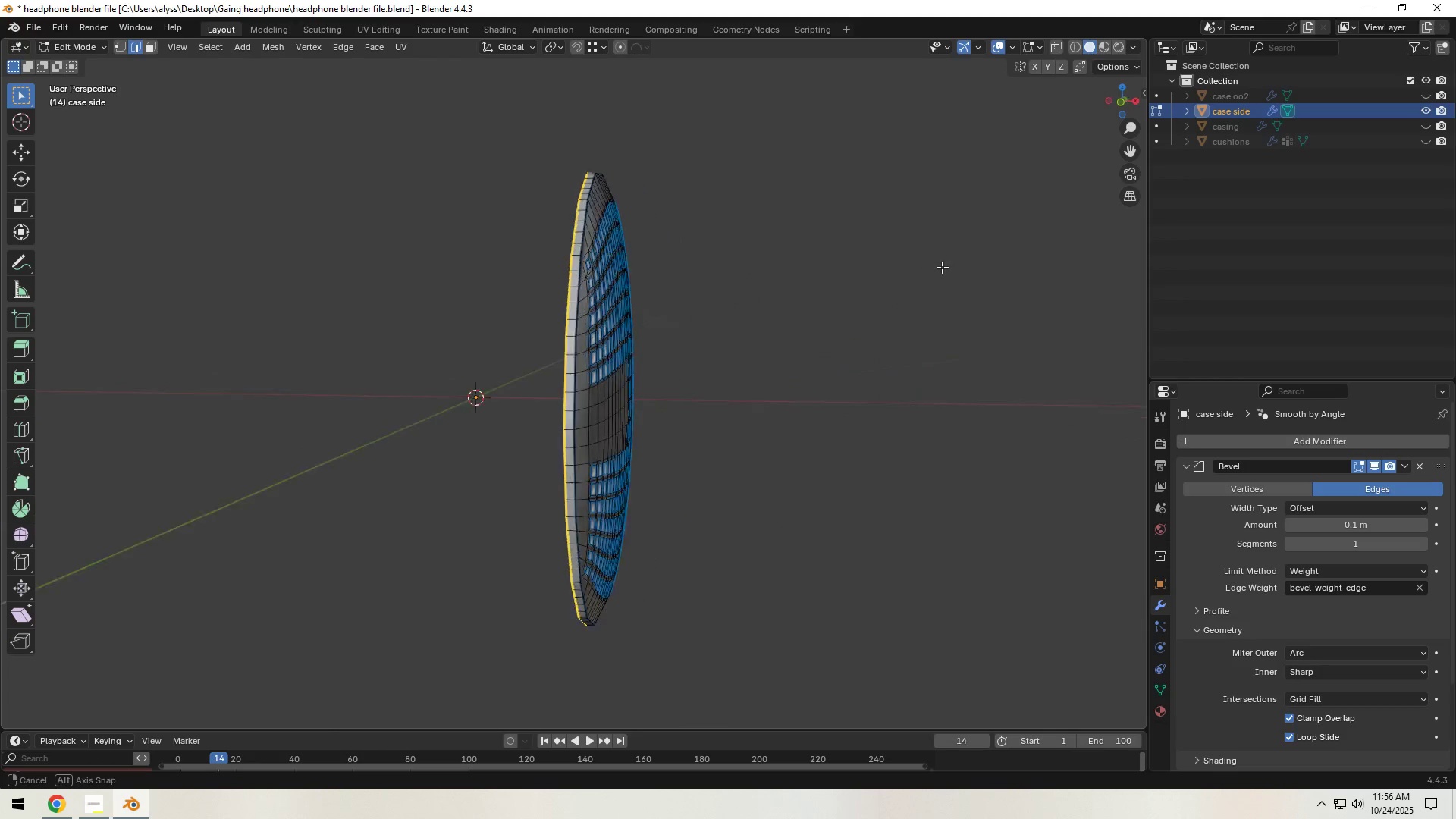 
scroll: coordinate [733, 312], scroll_direction: up, amount: 3.0
 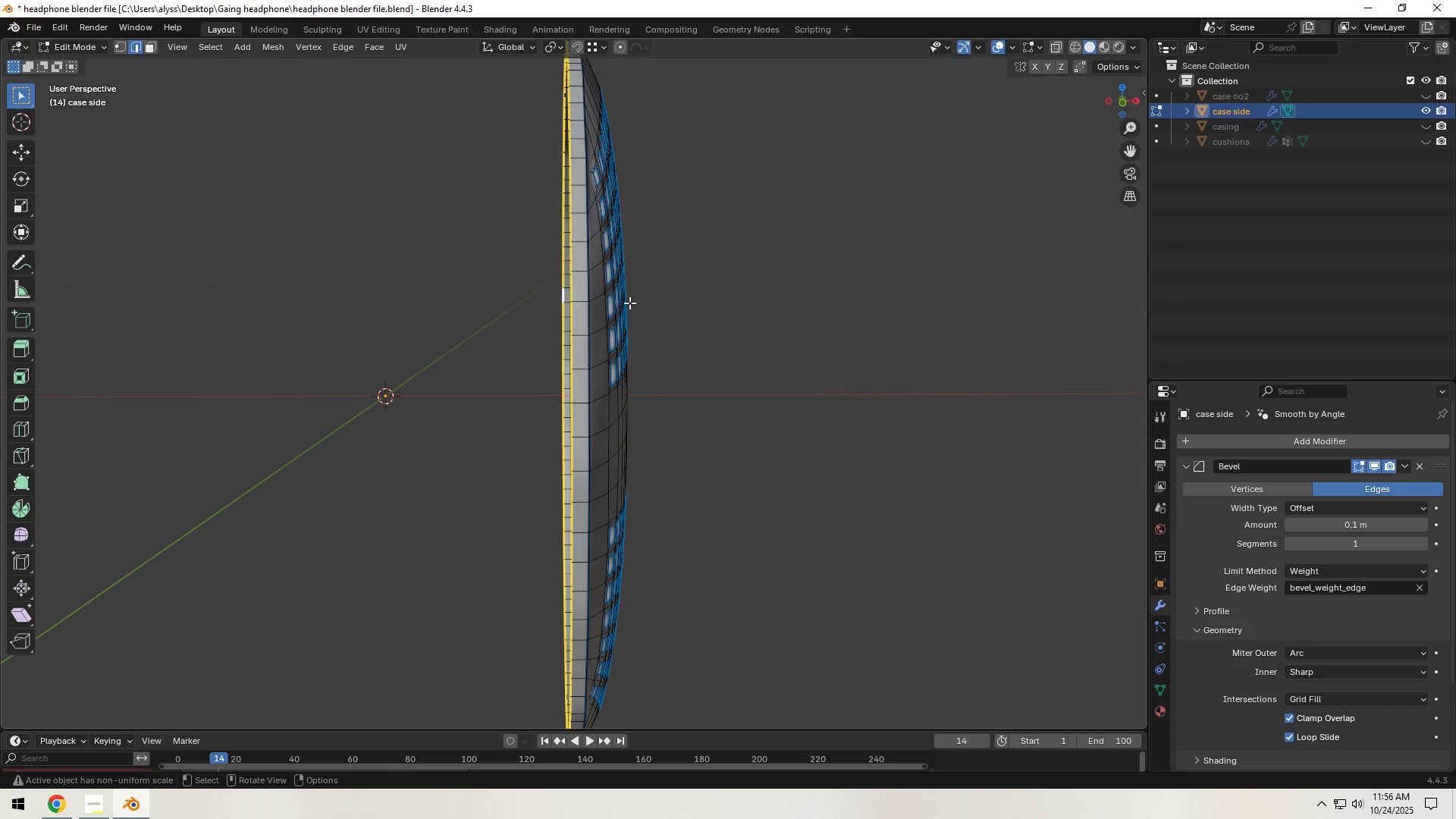 
hold_key(key=AltLeft, duration=1.42)
left_click([585, 288])
 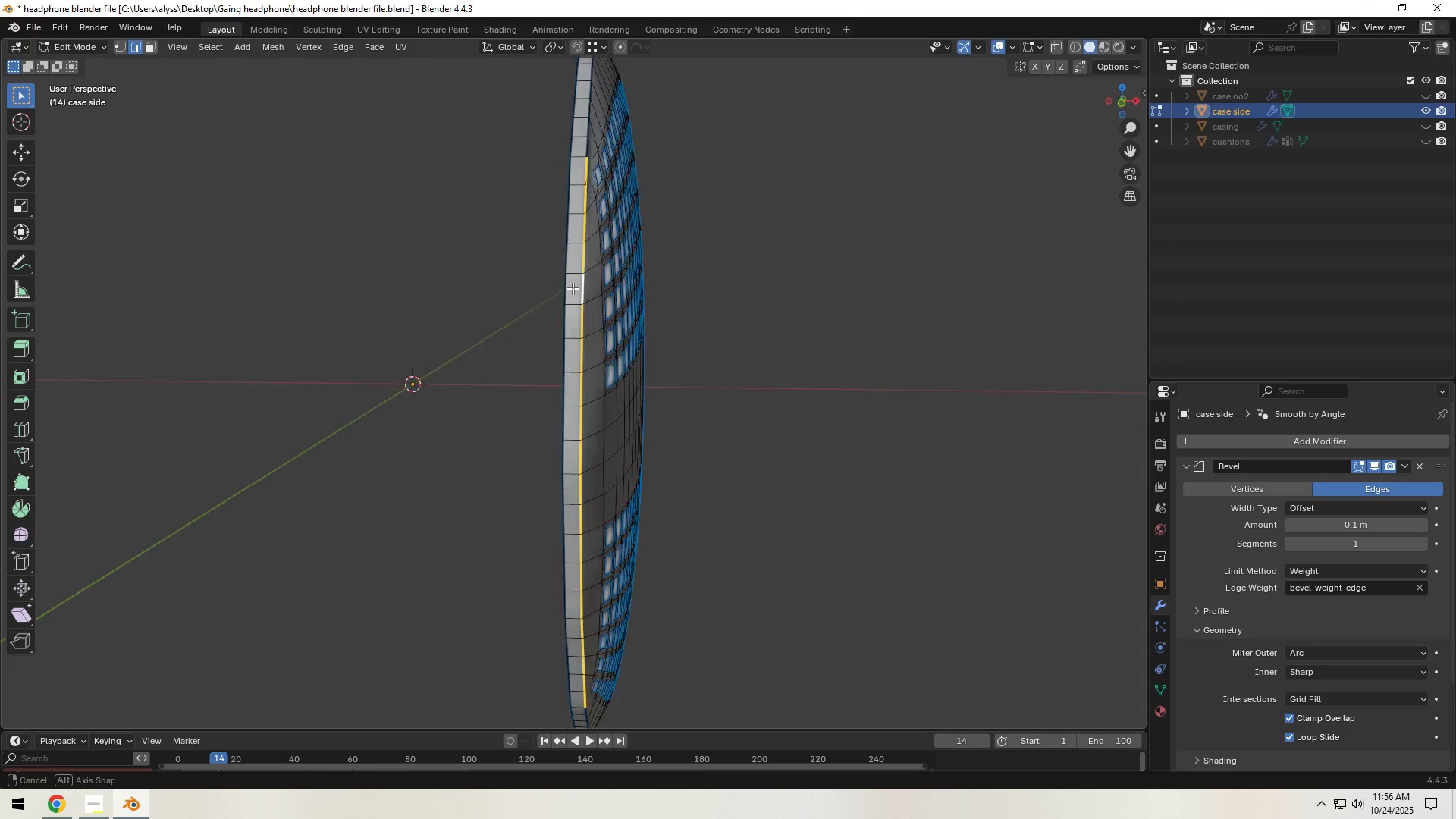 
hold_key(key=ShiftLeft, duration=1.53)
hold_key(key=AltLeft, duration=1.22)
left_click([590, 141])
 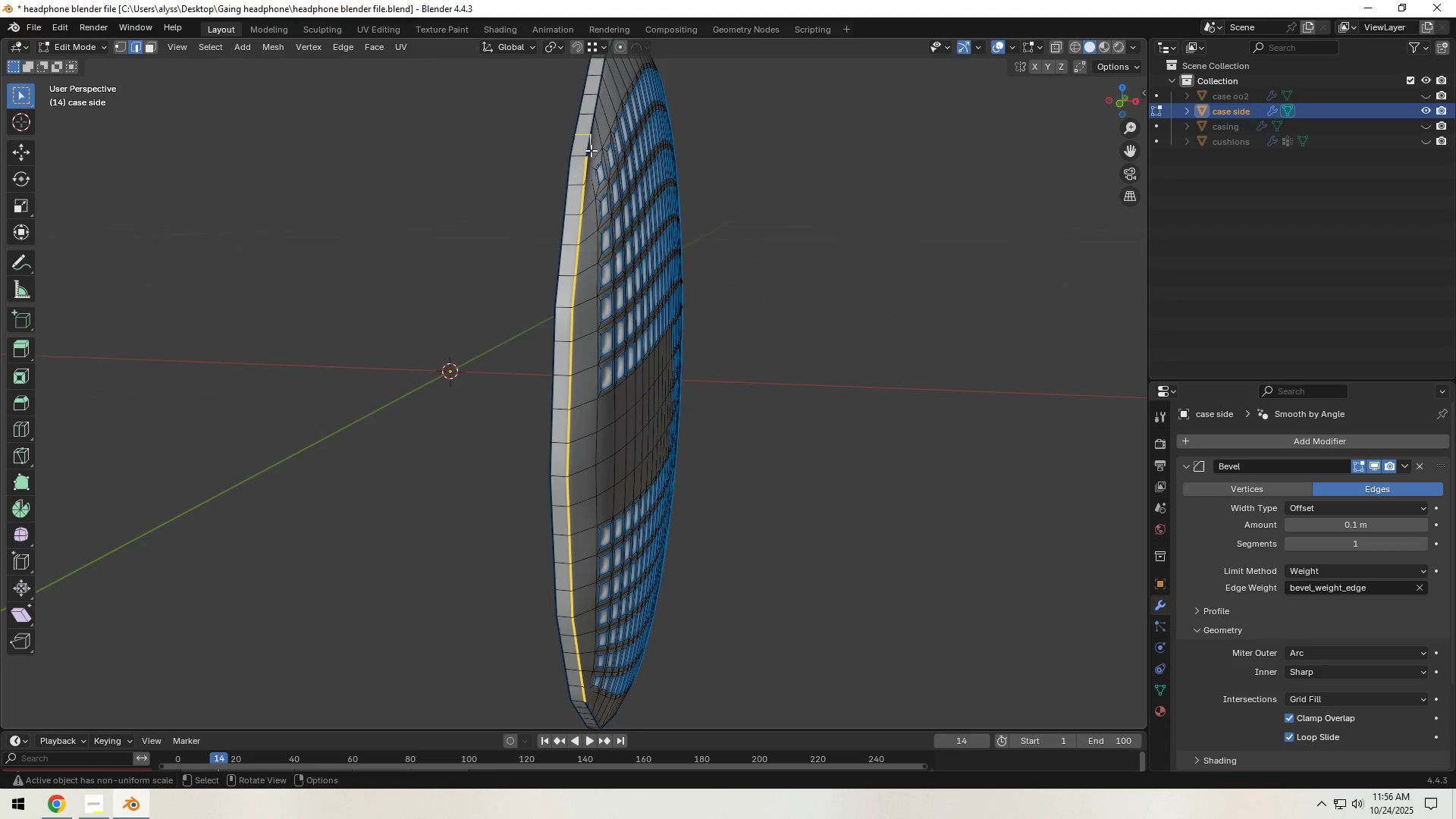 
left_click([586, 147])
 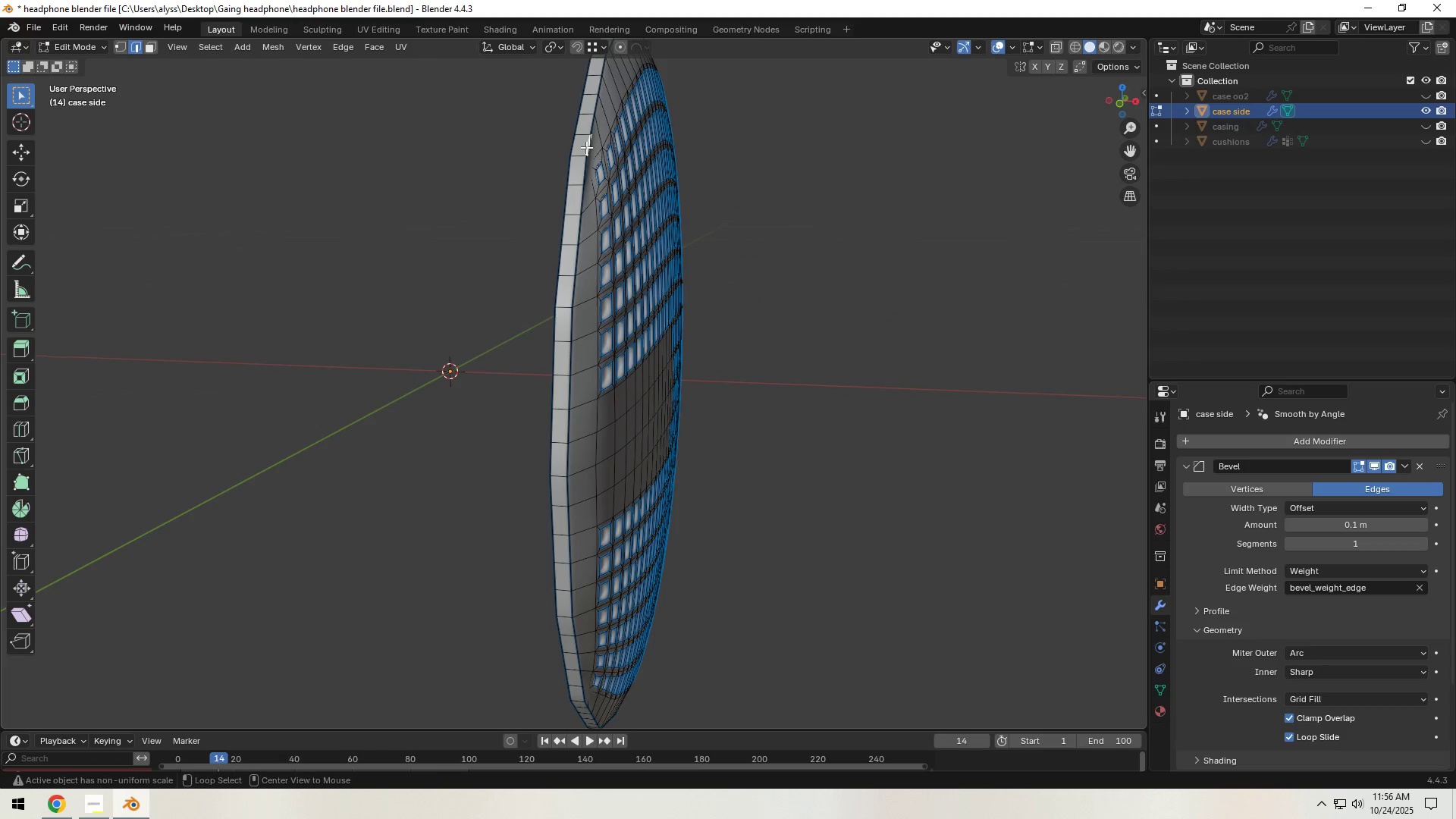 
hold_key(key=AltLeft, duration=1.14)
double_click([586, 147])
 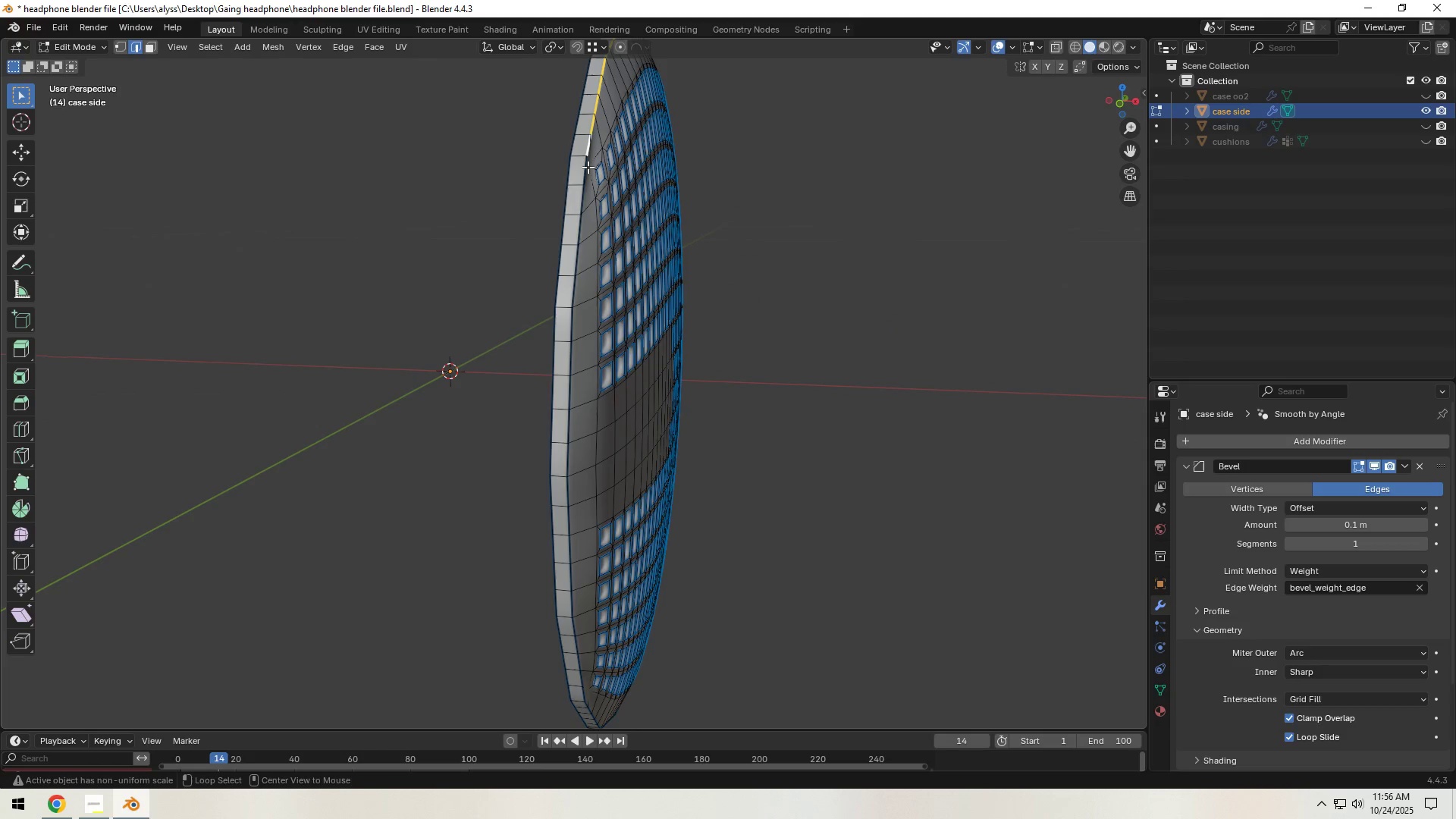 
hold_key(key=ShiftLeft, duration=0.61)
left_click([584, 169])
 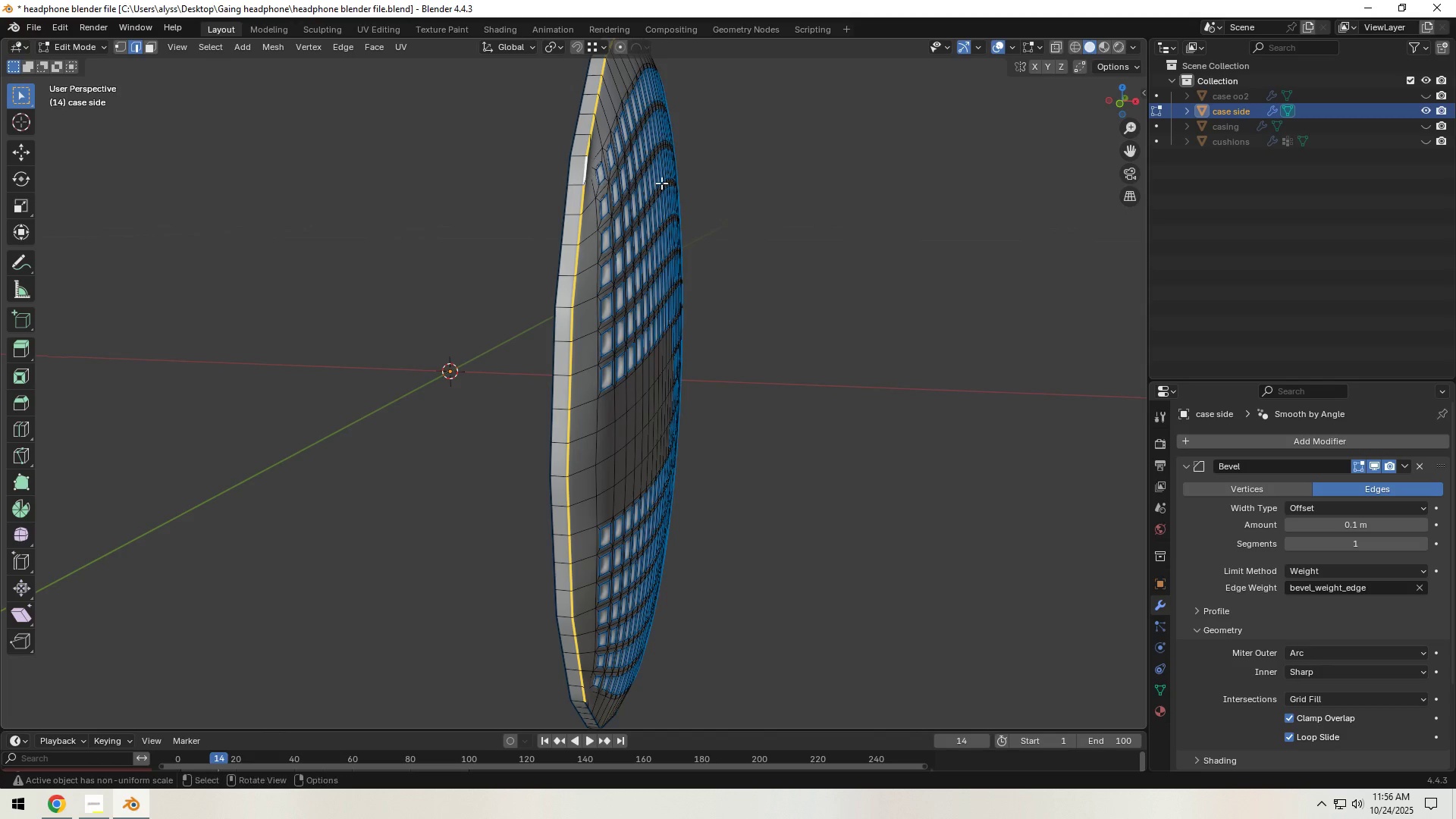 
scroll: coordinate [671, 187], scroll_direction: down, amount: 2.0
 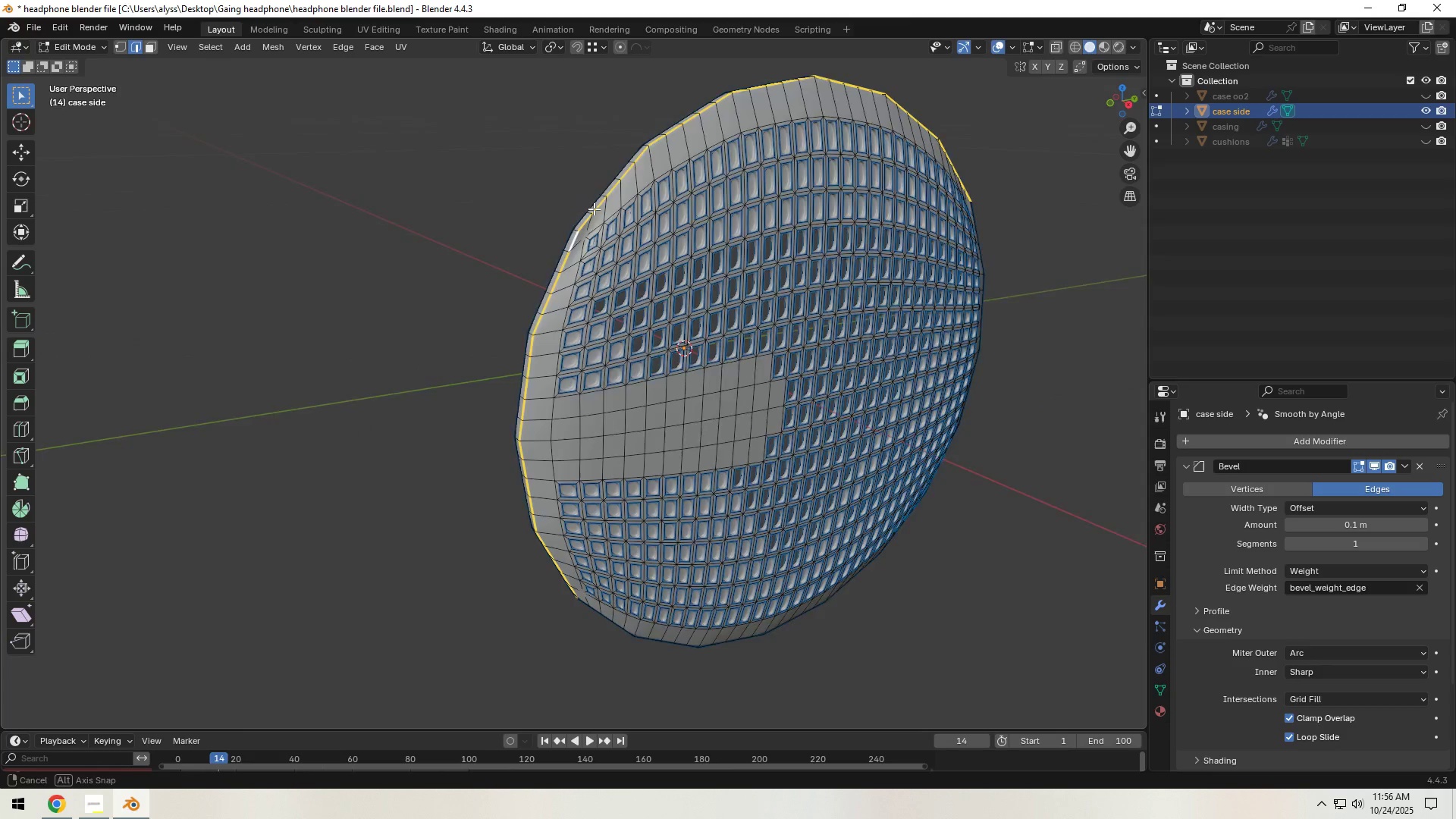 
hold_key(key=ShiftLeft, duration=1.92)
hold_key(key=AltLeft, duration=0.94)
left_click([724, 245])
 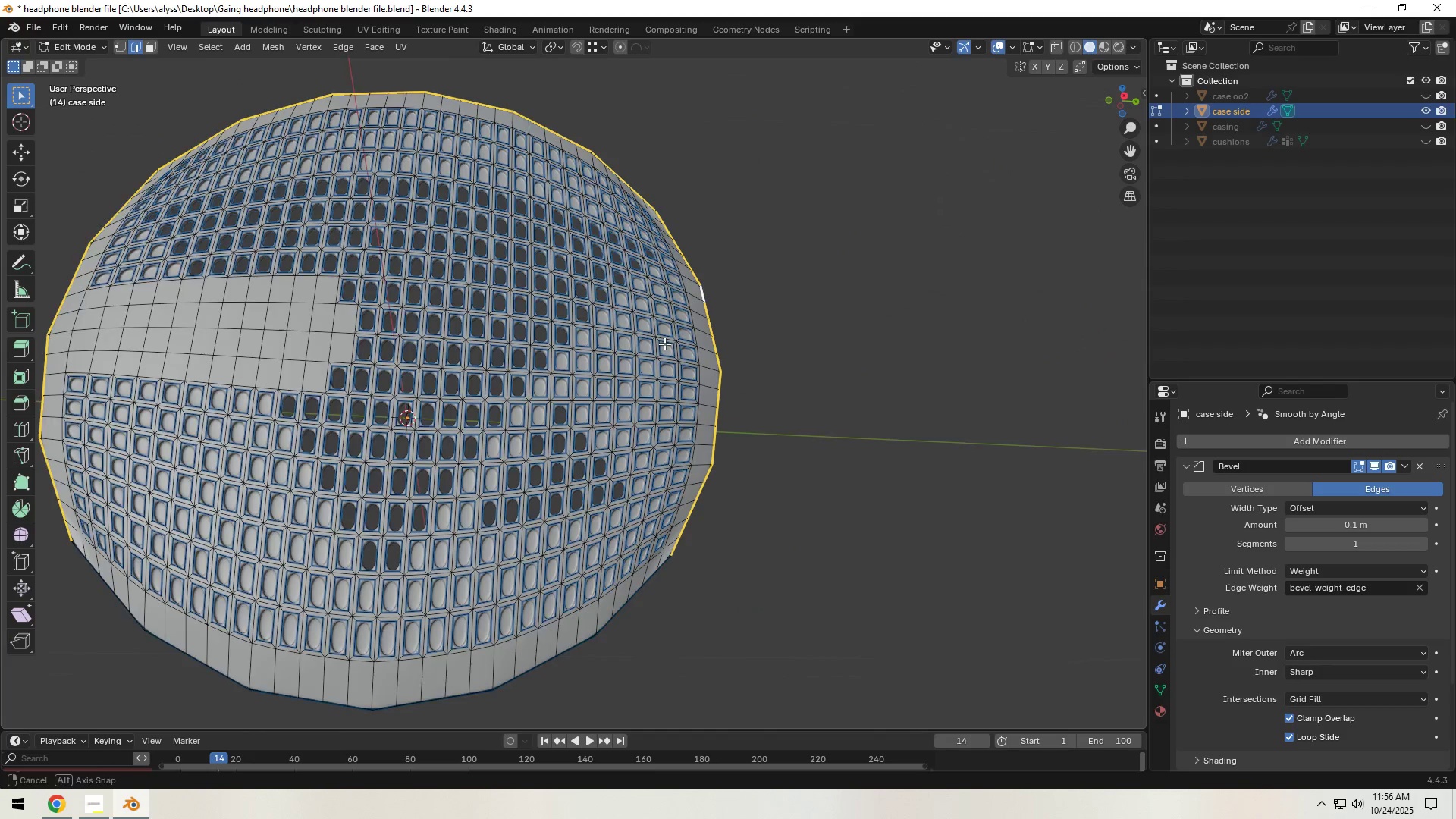 
hold_key(key=ShiftLeft, duration=1.14)
 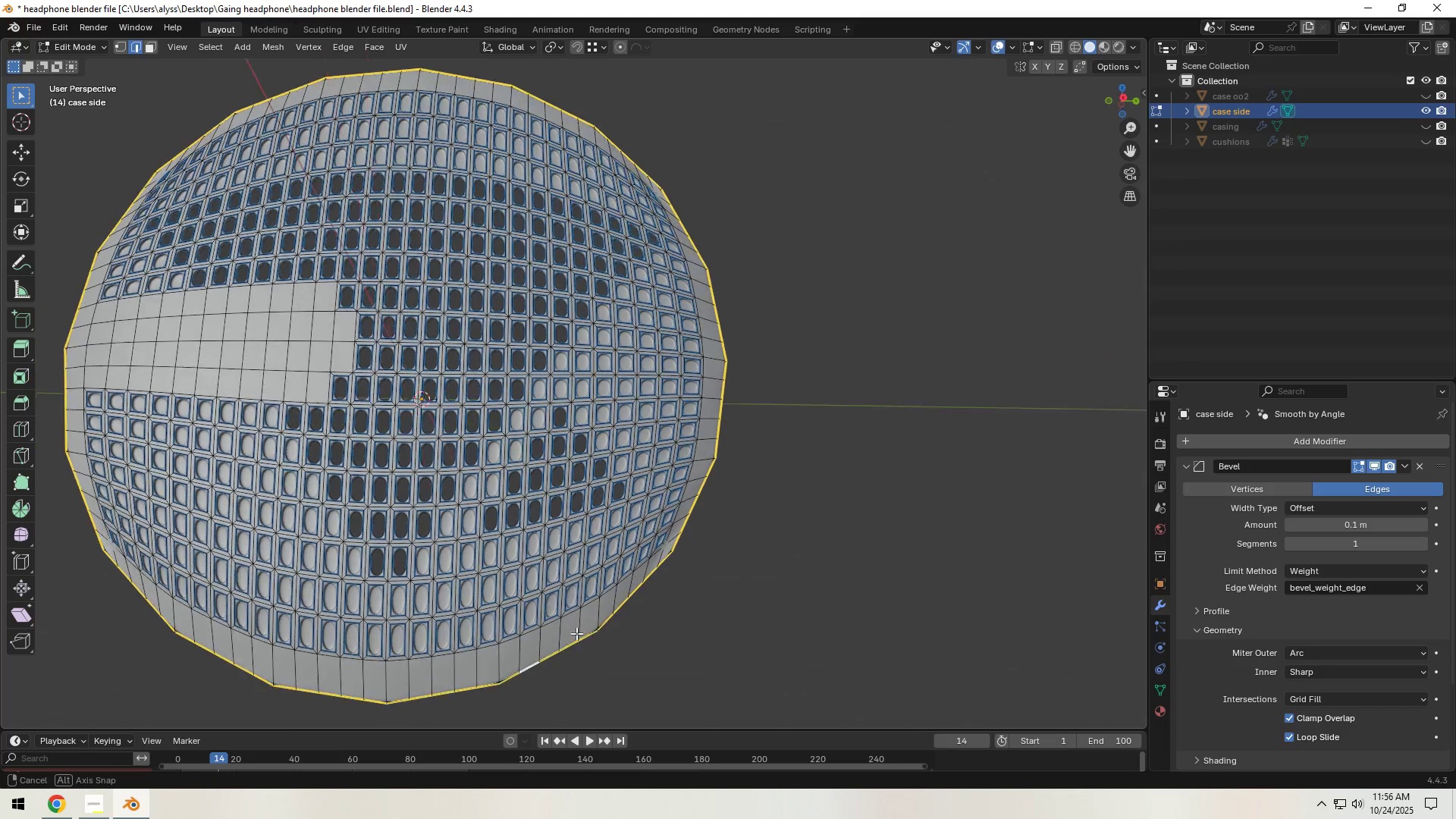 
hold_key(key=AltLeft, duration=0.8)
 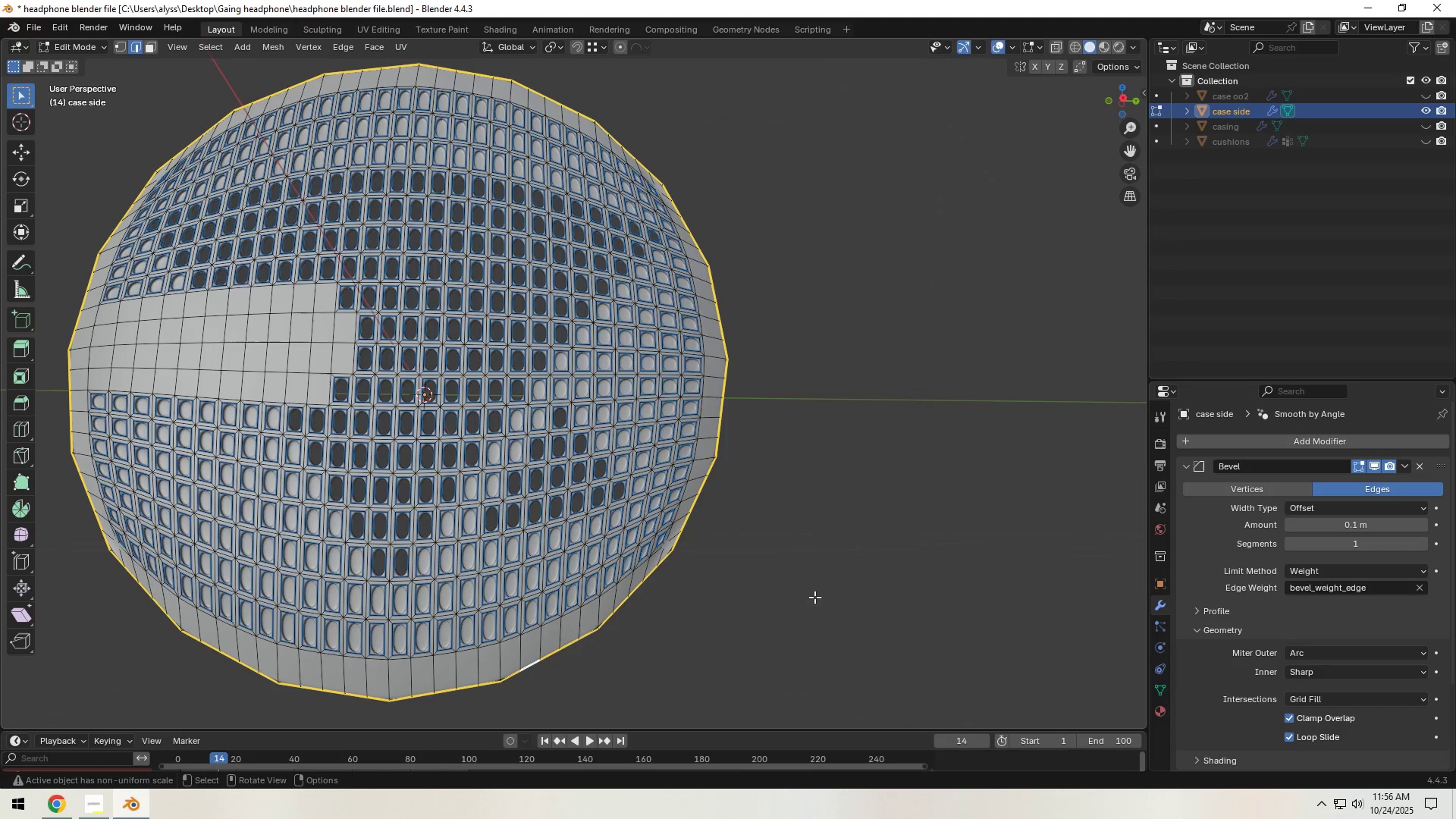 
key(Alt+S)
 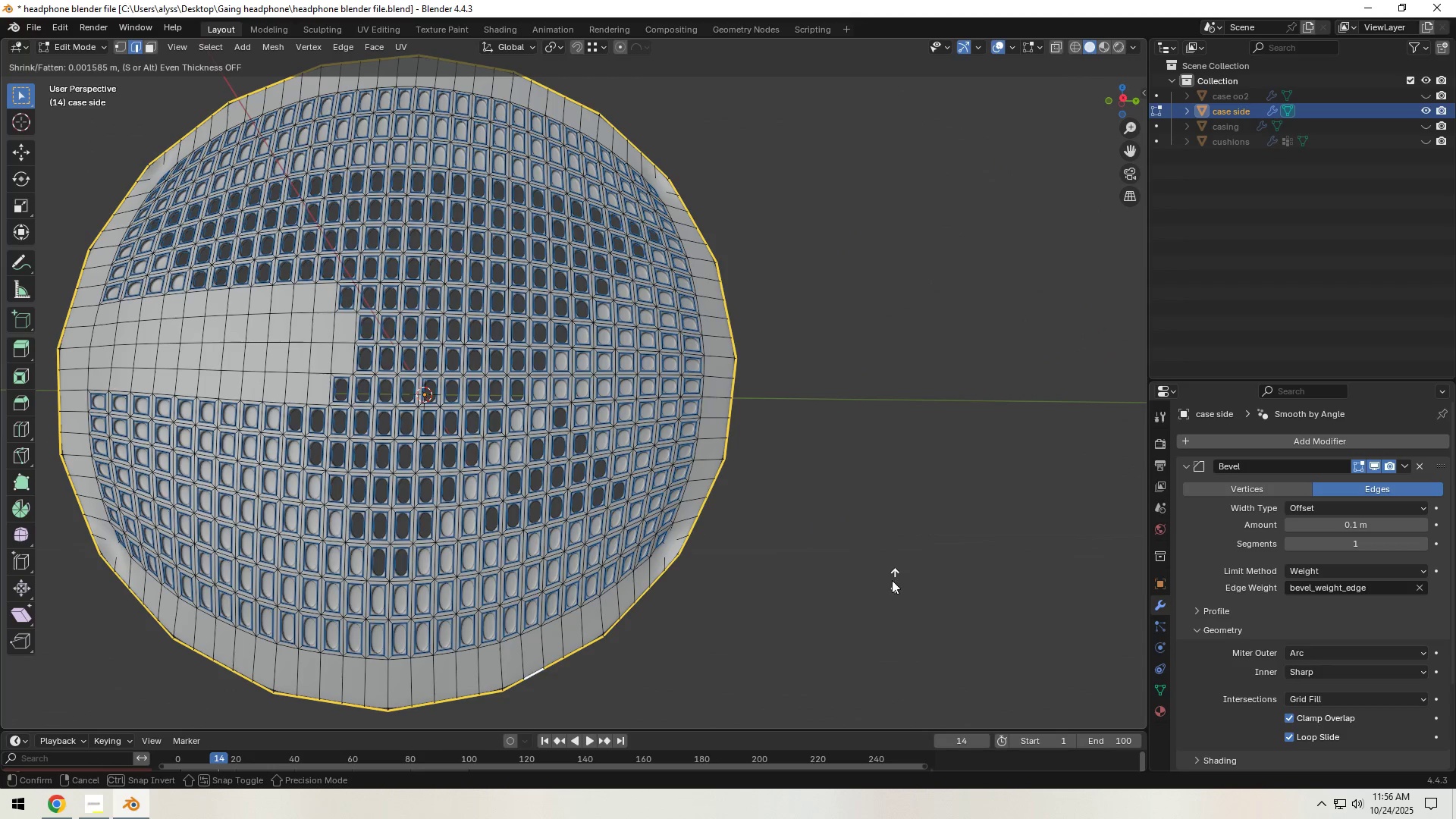 
right_click([868, 580])
 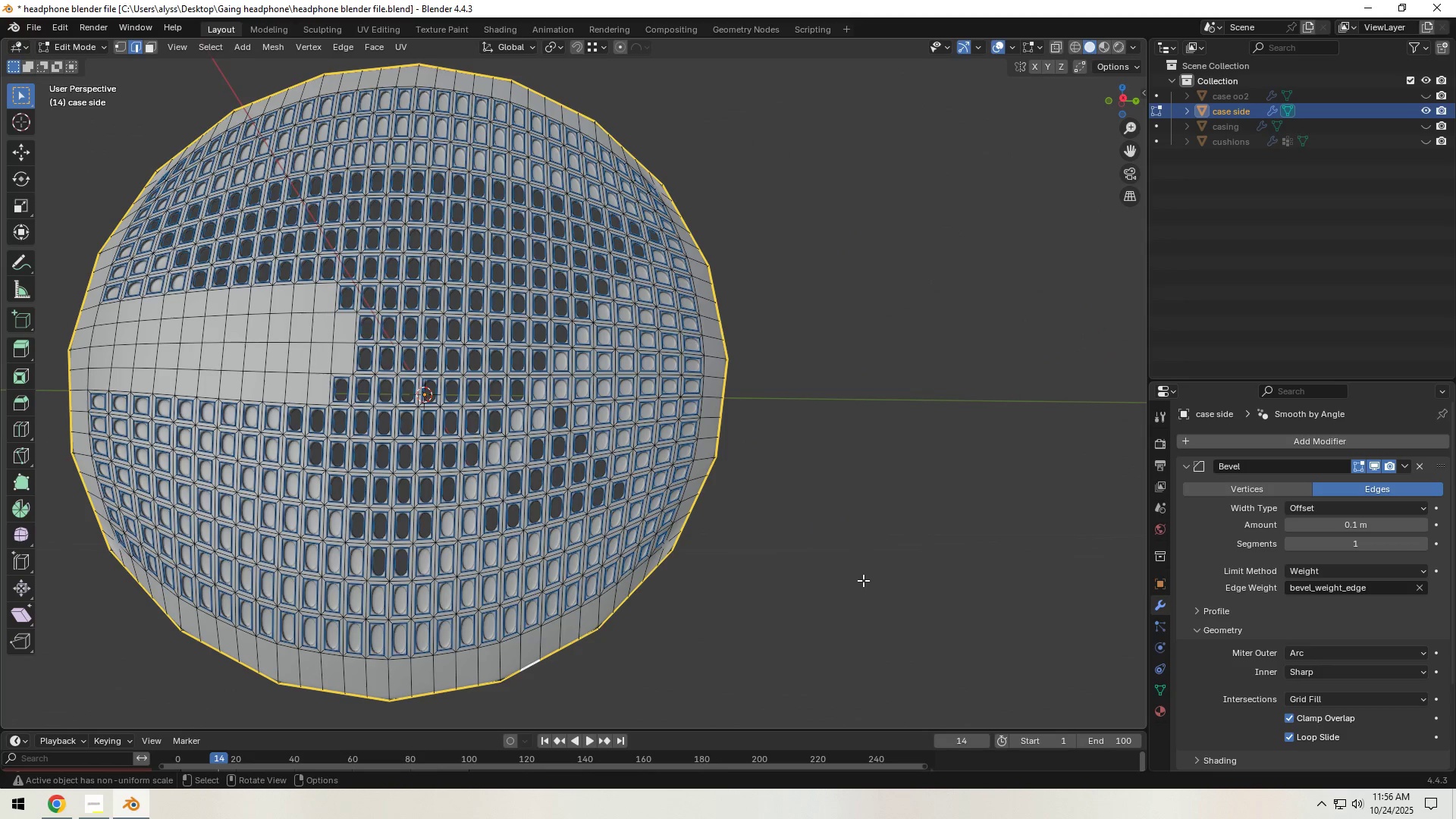 
scroll: coordinate [846, 581], scroll_direction: down, amount: 3.0
 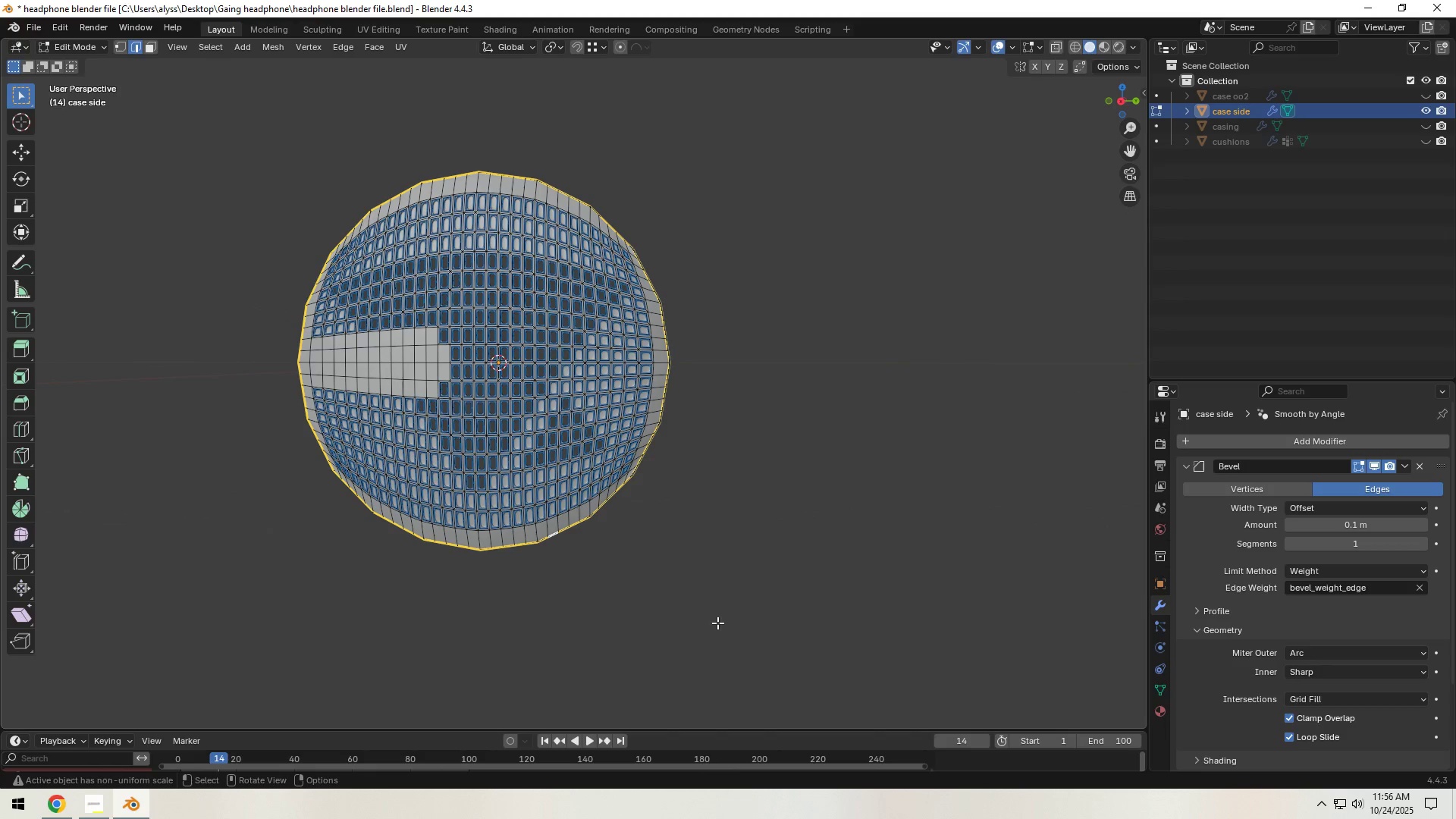 
key(Alt+S)
 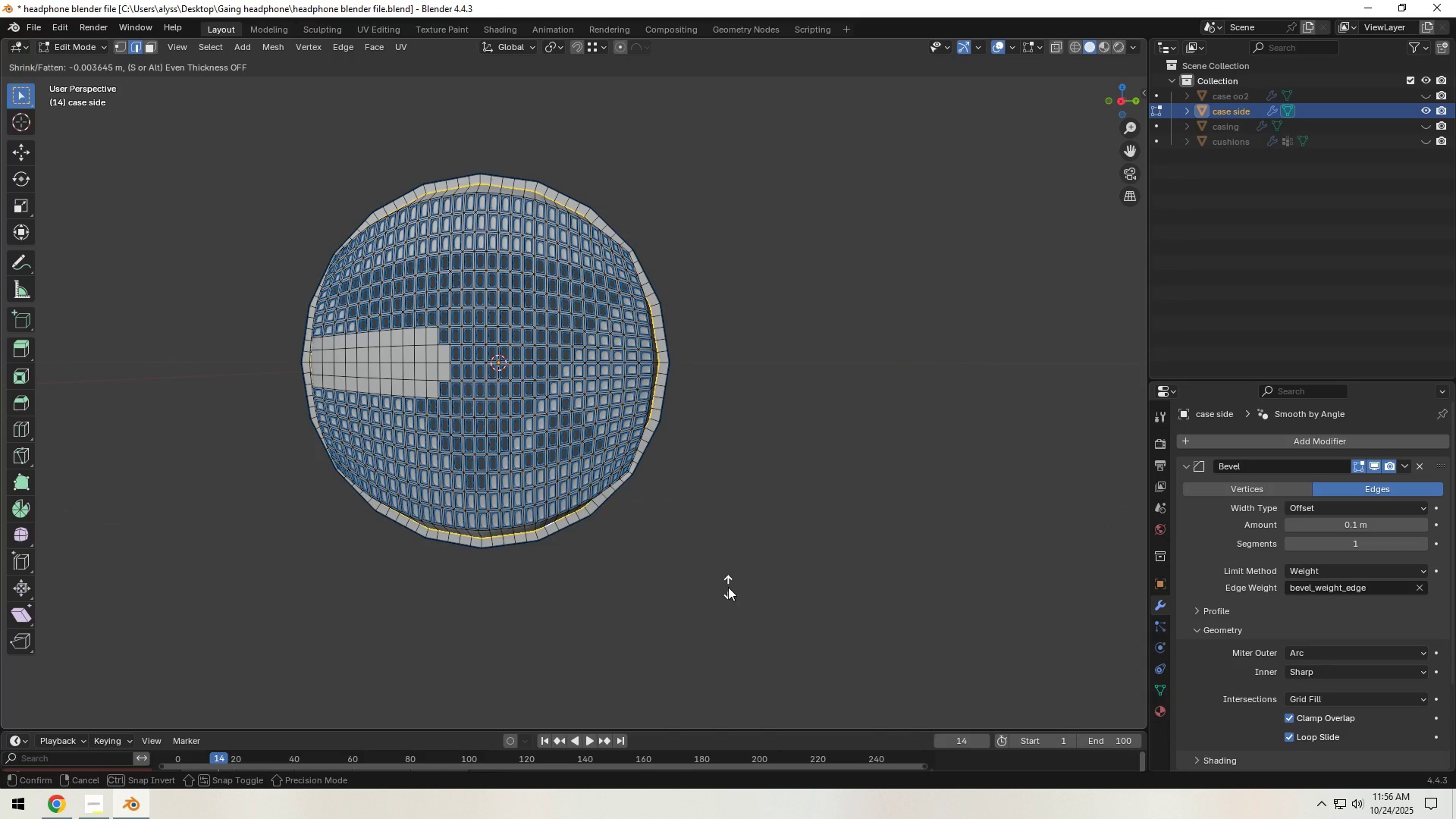 
wait(6.21)
 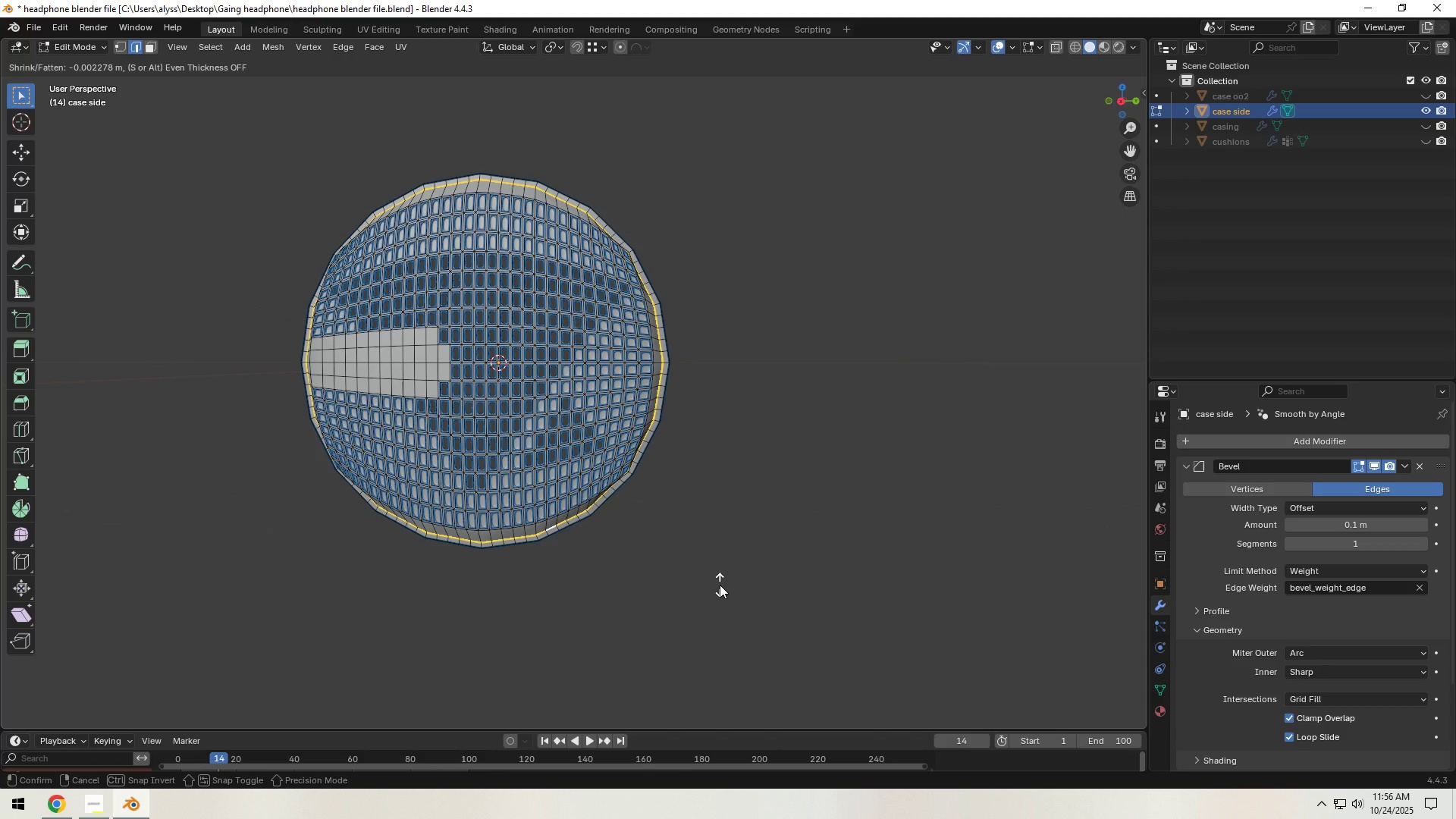 
key(Shift+X)
 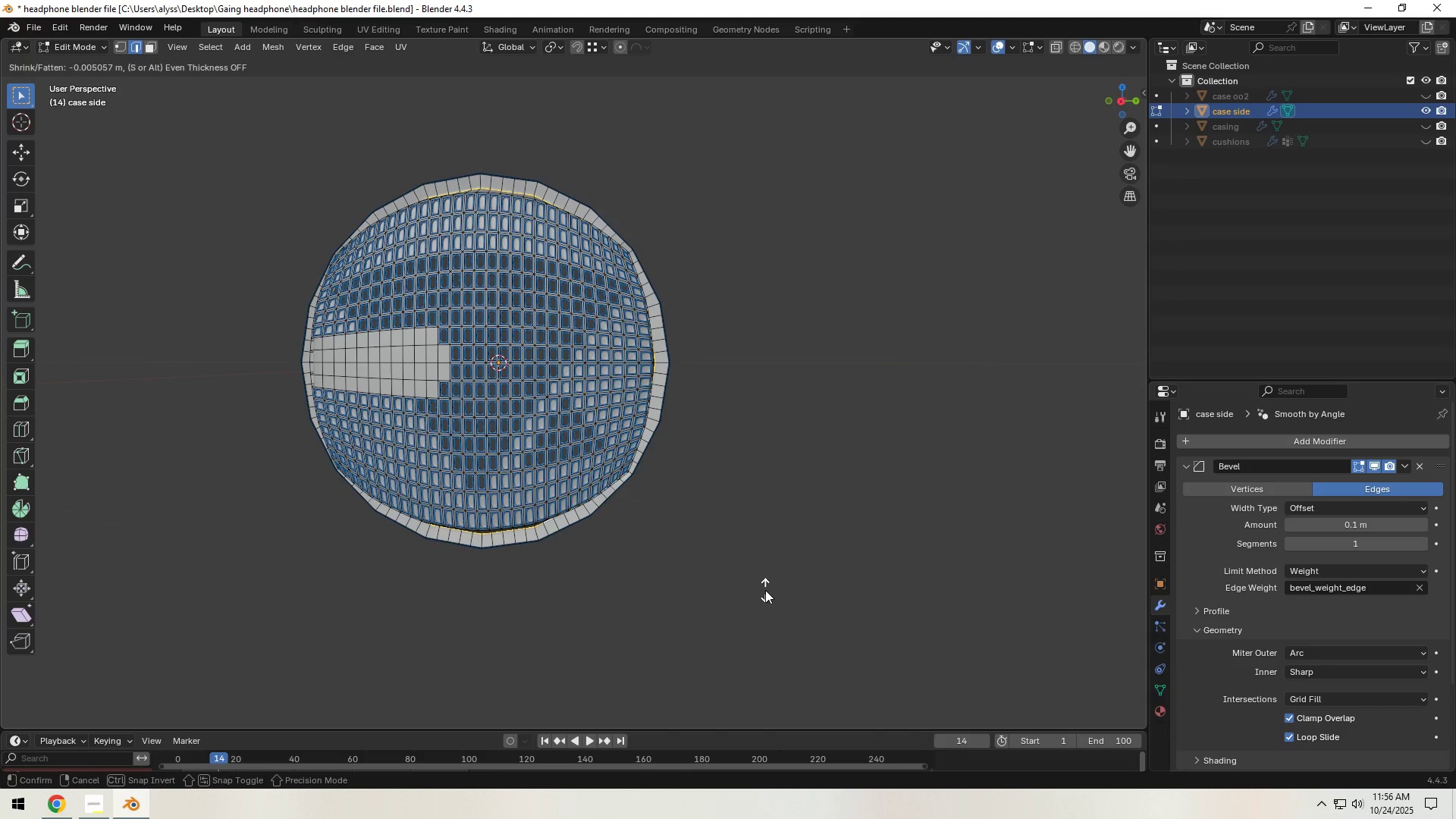 
right_click([765, 590])
 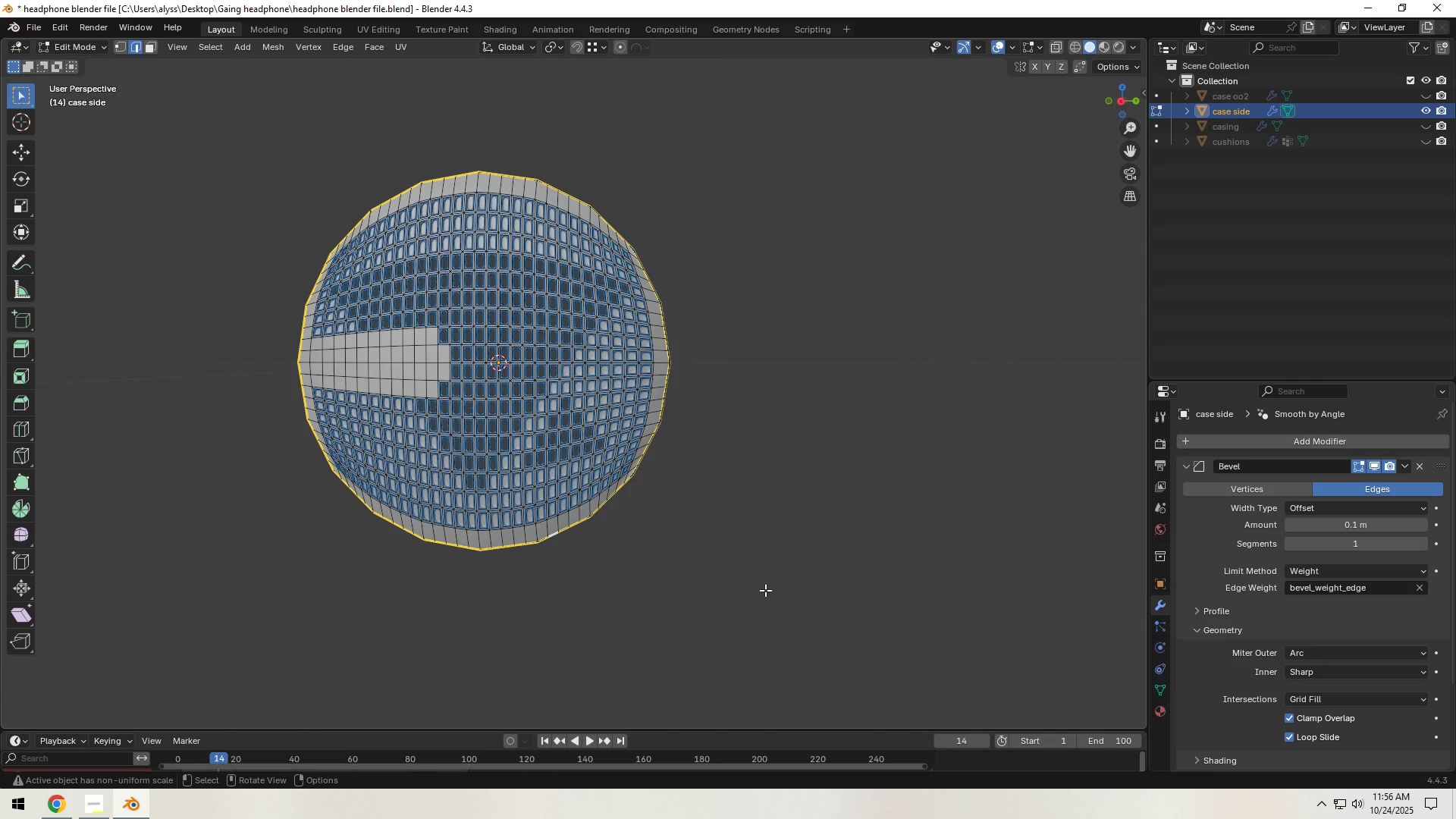 
scroll: coordinate [656, 574], scroll_direction: up, amount: 6.0
 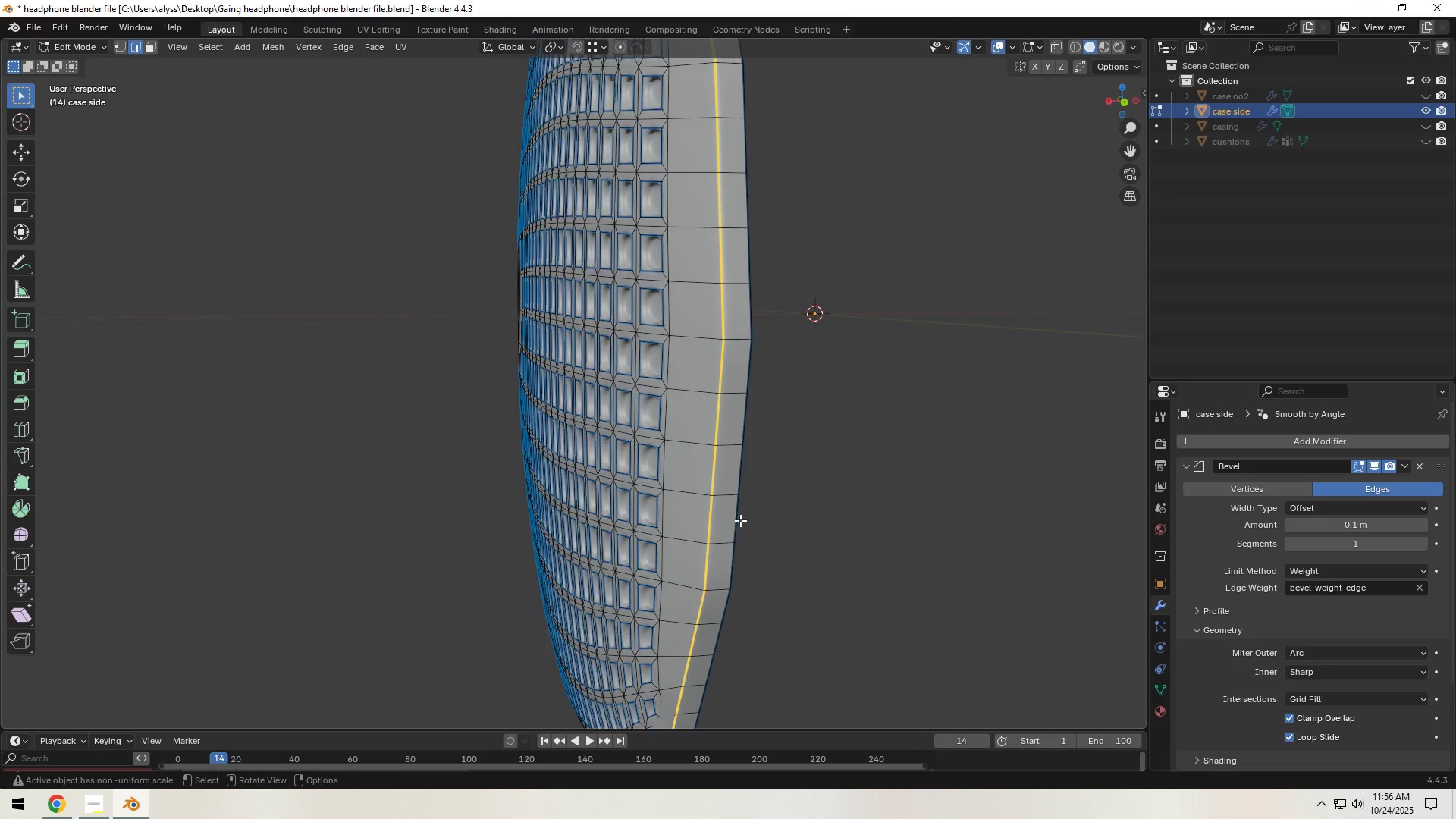 
hold_key(key=AltLeft, duration=0.34)
left_click([744, 475])
 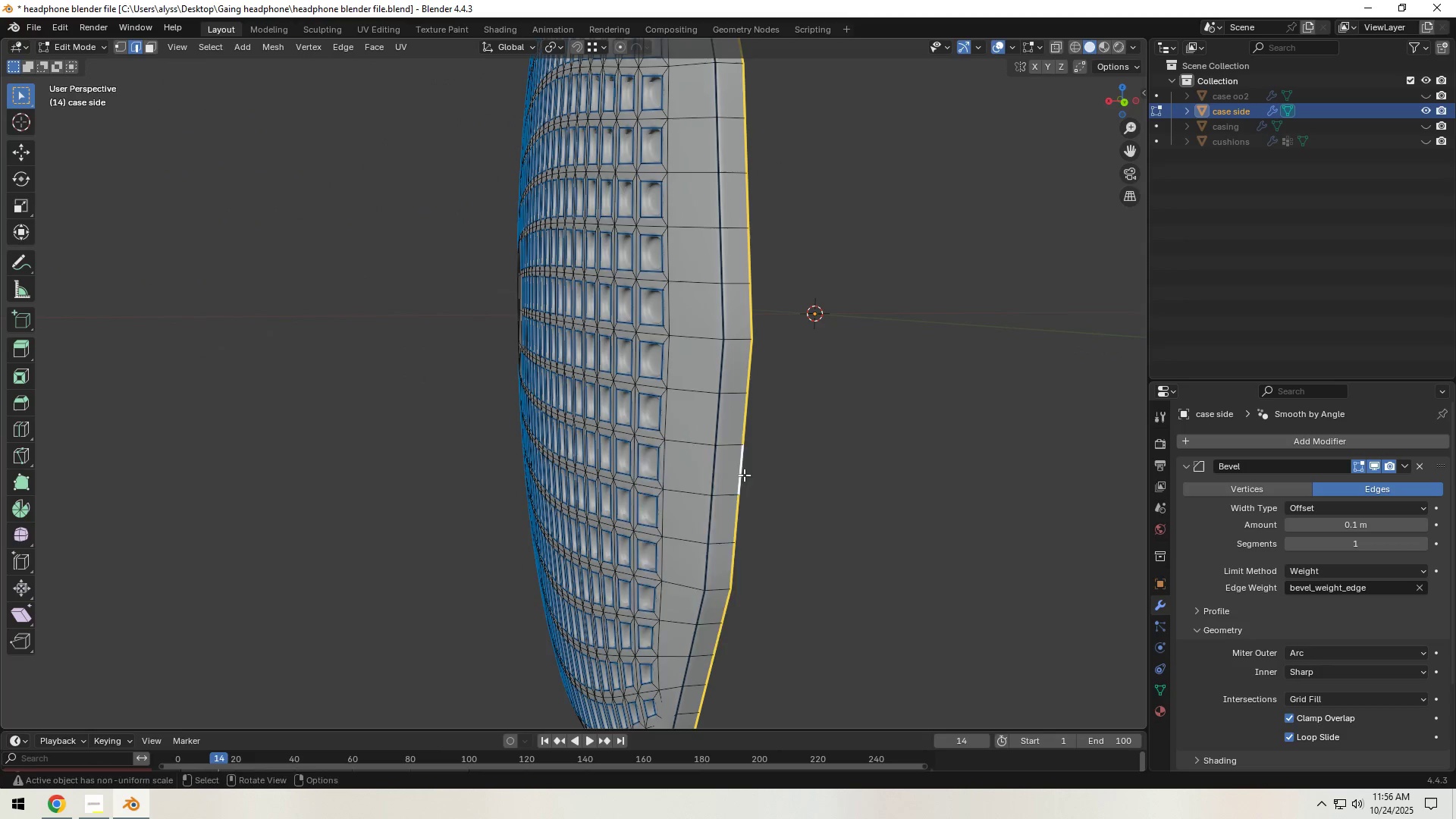 
key(X)
 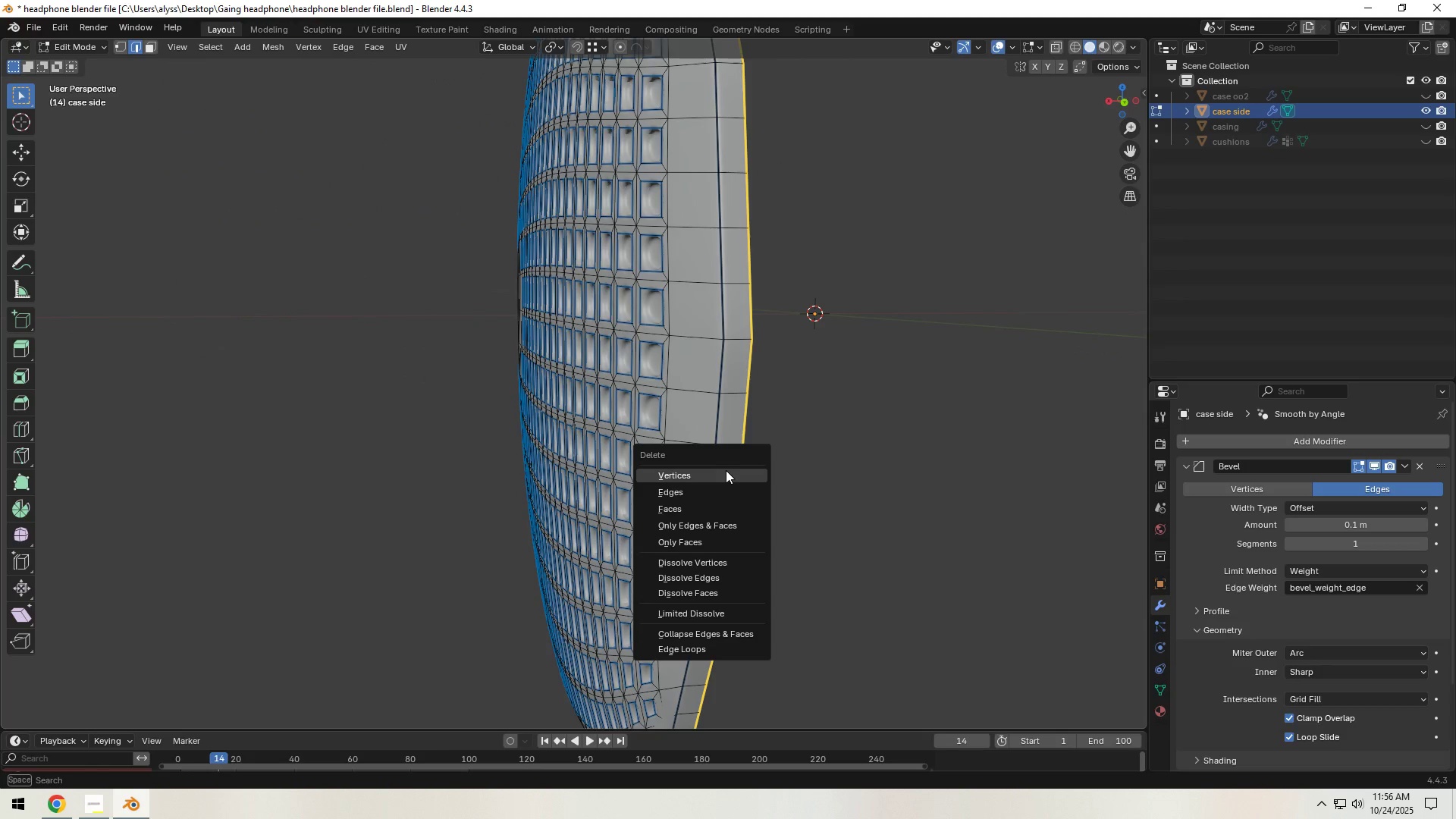 
left_click([726, 470])
 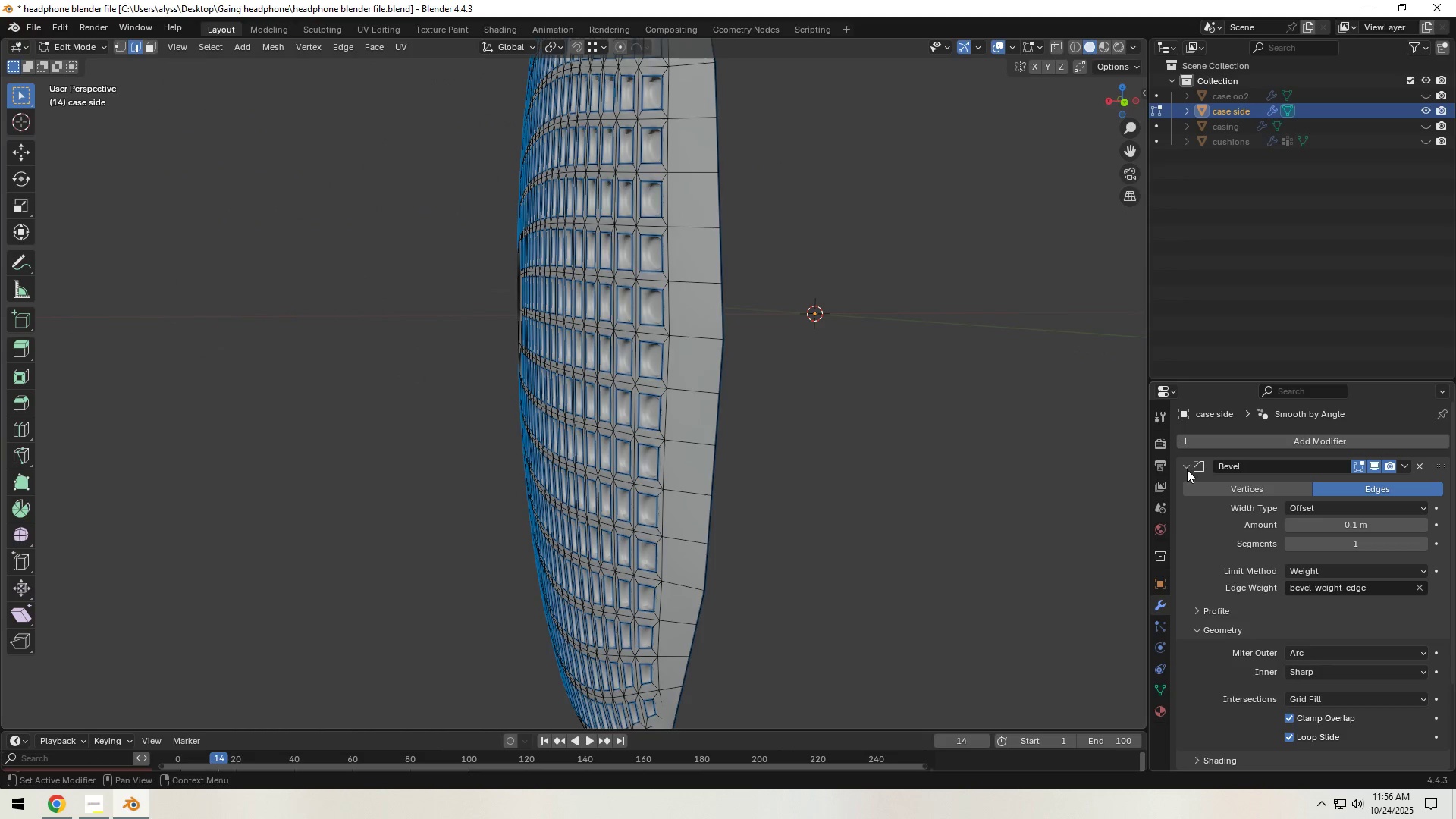 
left_click([1186, 466])
 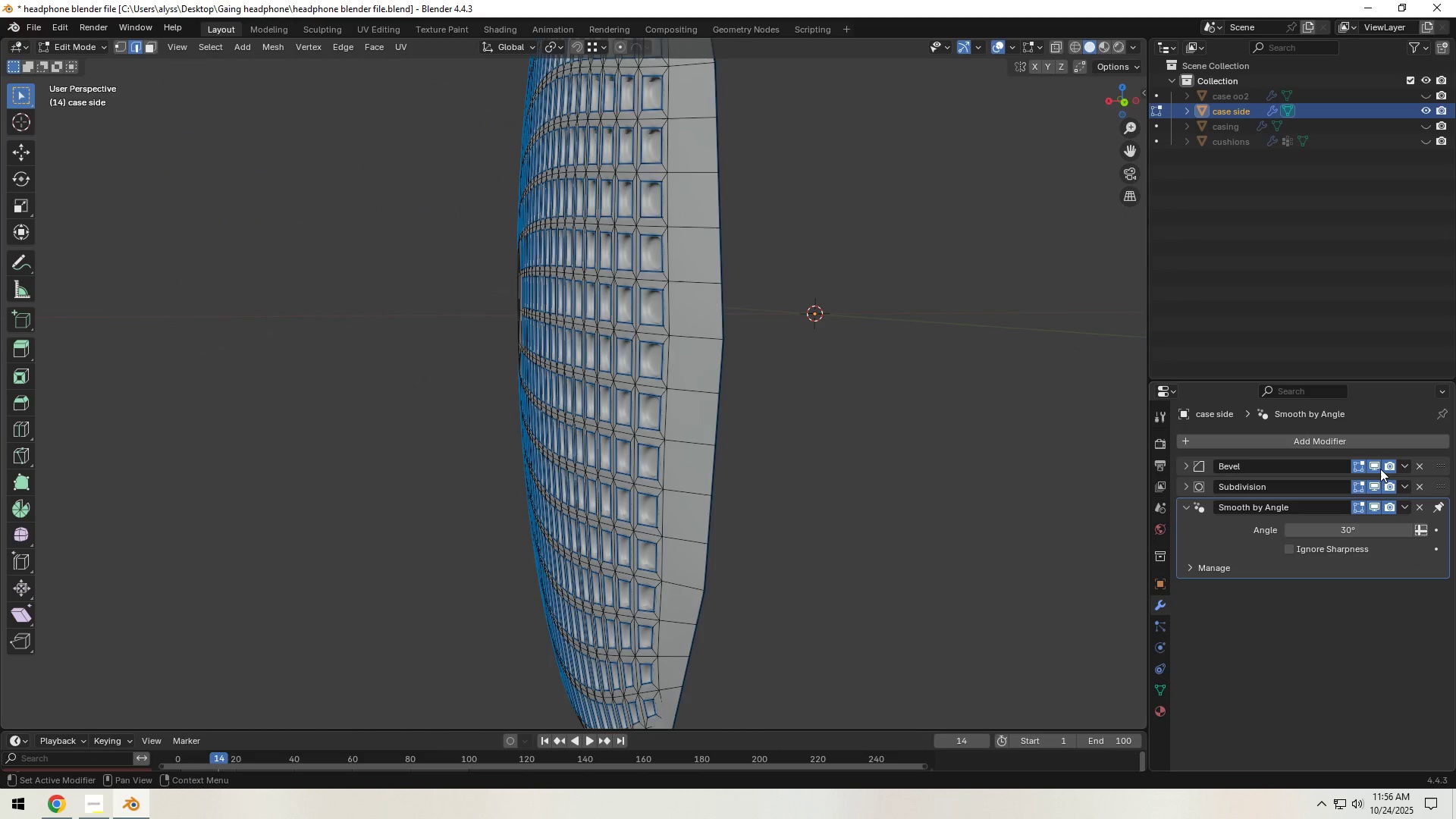 
left_click([1377, 467])
 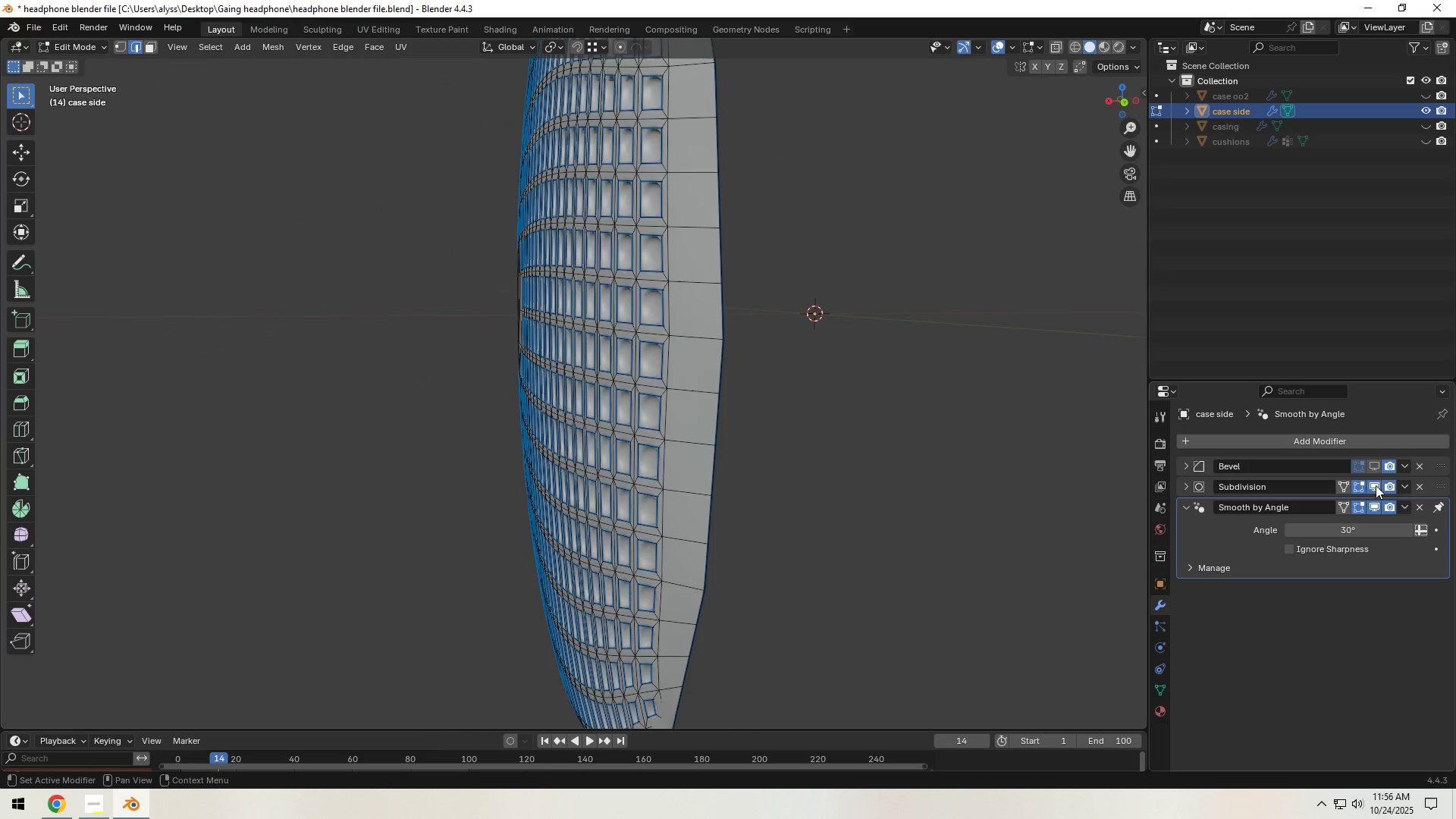 
left_click([1376, 485])
 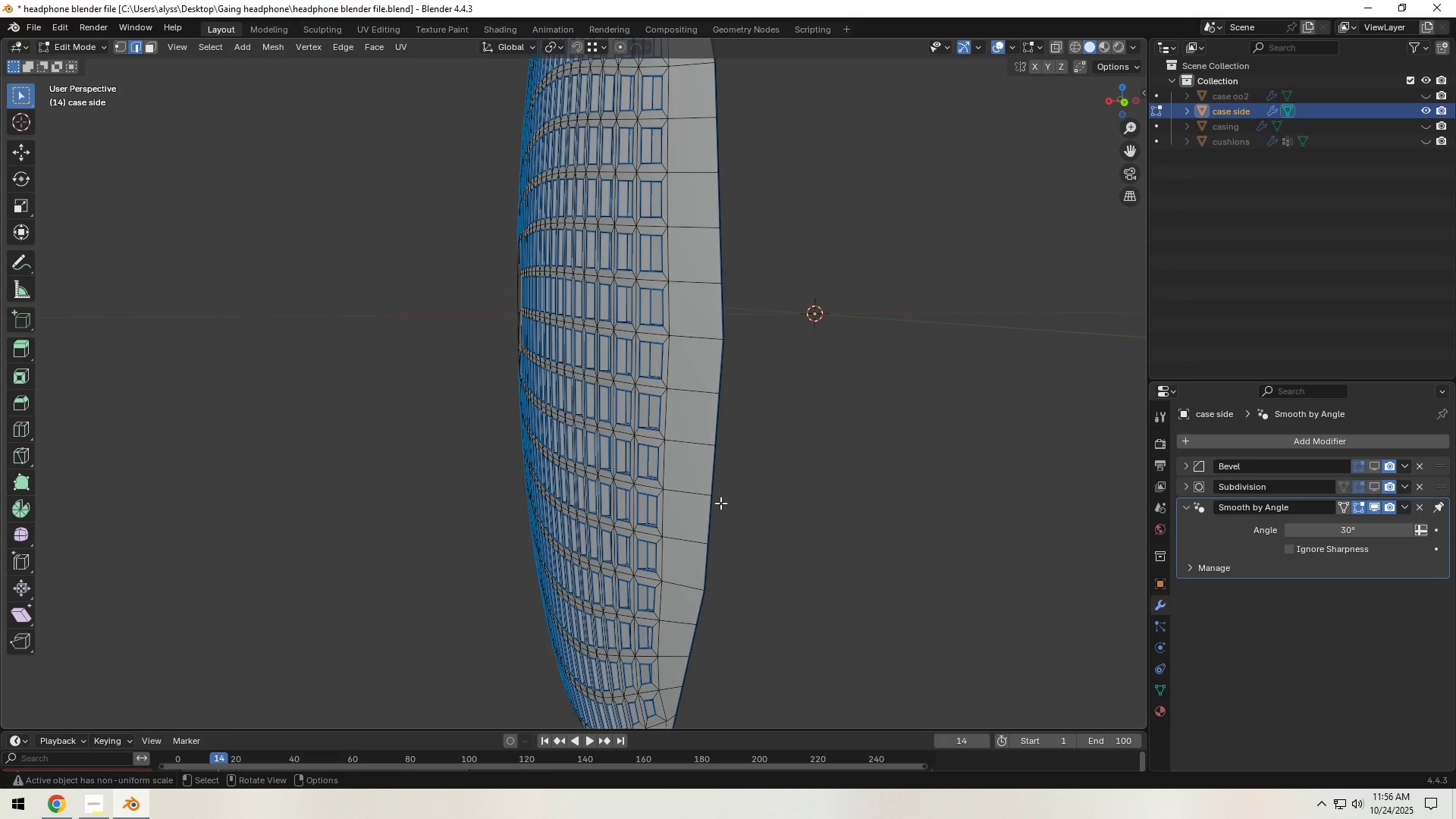 
hold_key(key=AltLeft, duration=0.42)
left_click([711, 509])
 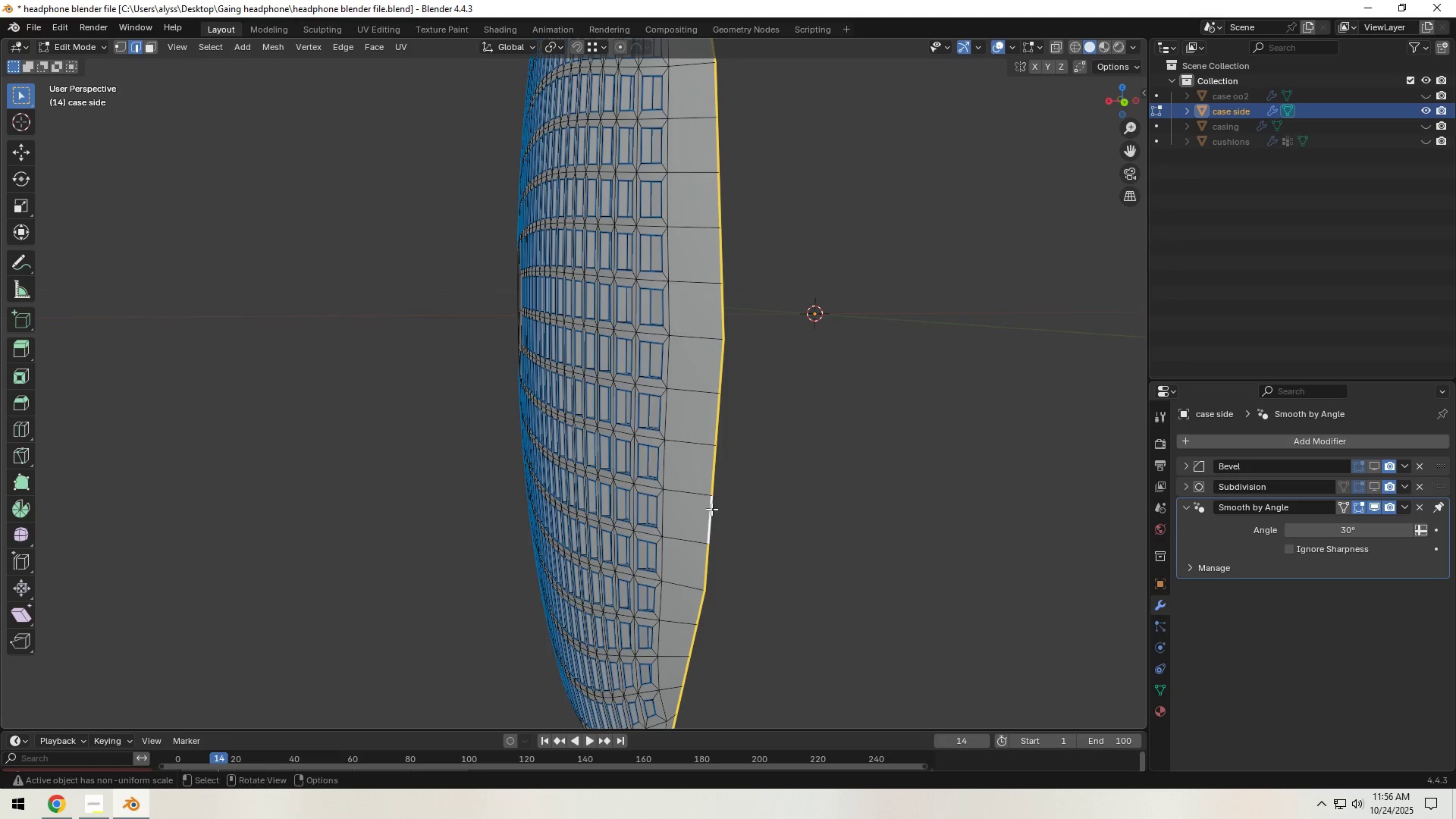 
scroll: coordinate [711, 509], scroll_direction: down, amount: 3.0
 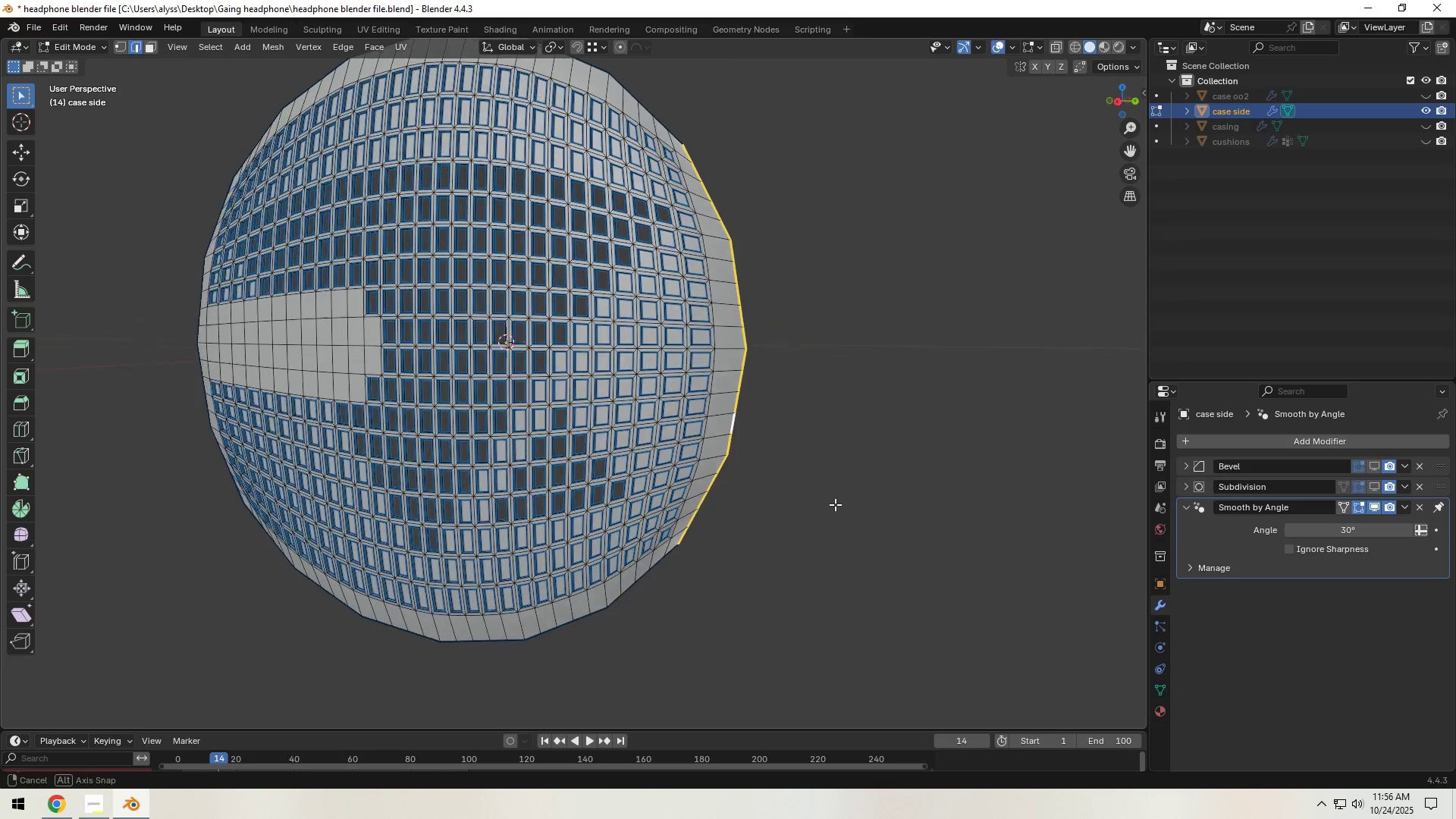 
hold_key(key=ShiftLeft, duration=1.1)
hold_key(key=AltLeft, duration=0.83)
left_click([595, 607])
 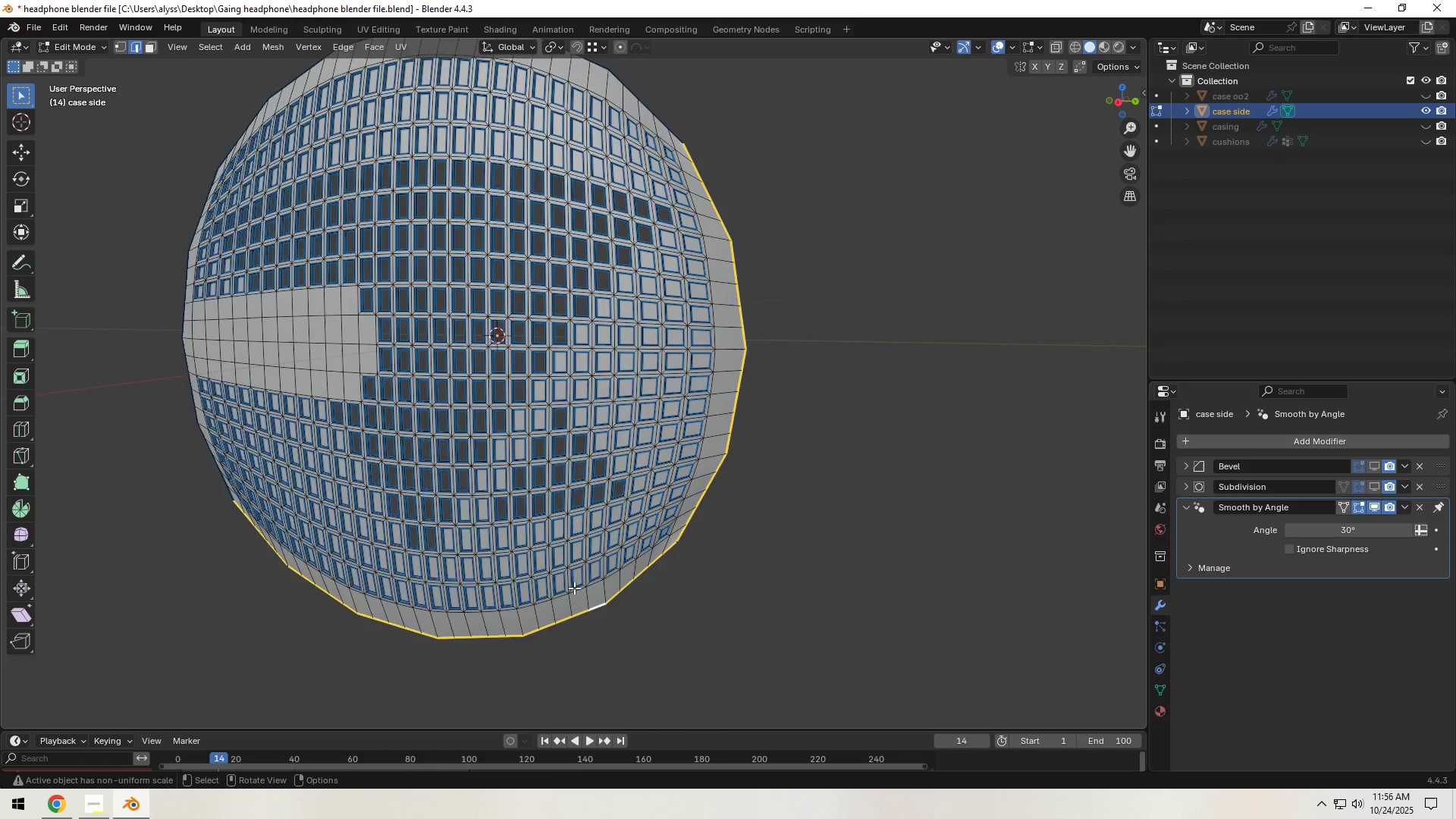 
scroll: coordinate [538, 556], scroll_direction: down, amount: 3.0
 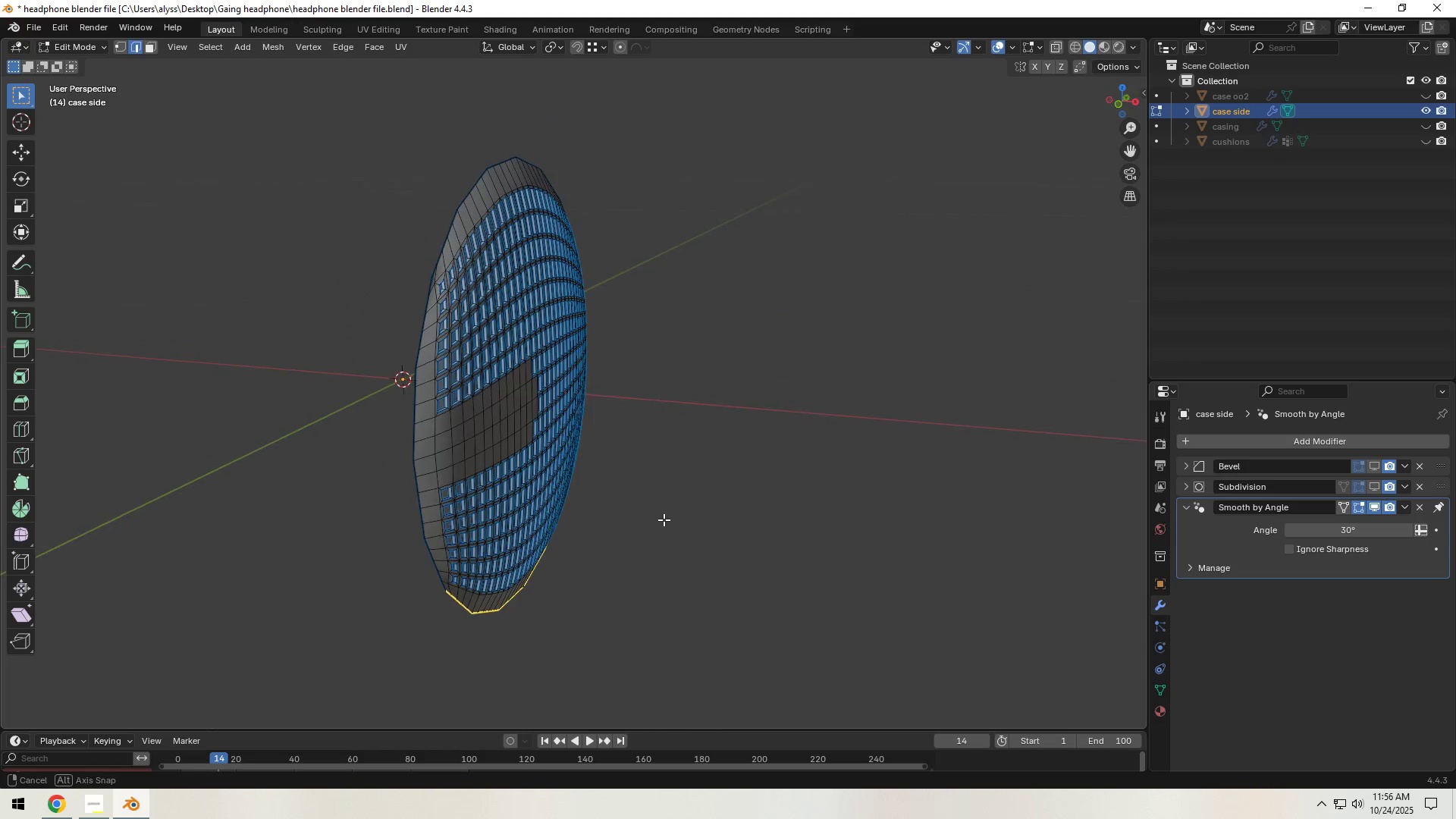 
hold_key(key=ShiftLeft, duration=1.22)
hold_key(key=AltLeft, duration=0.87)
left_click([419, 433])
 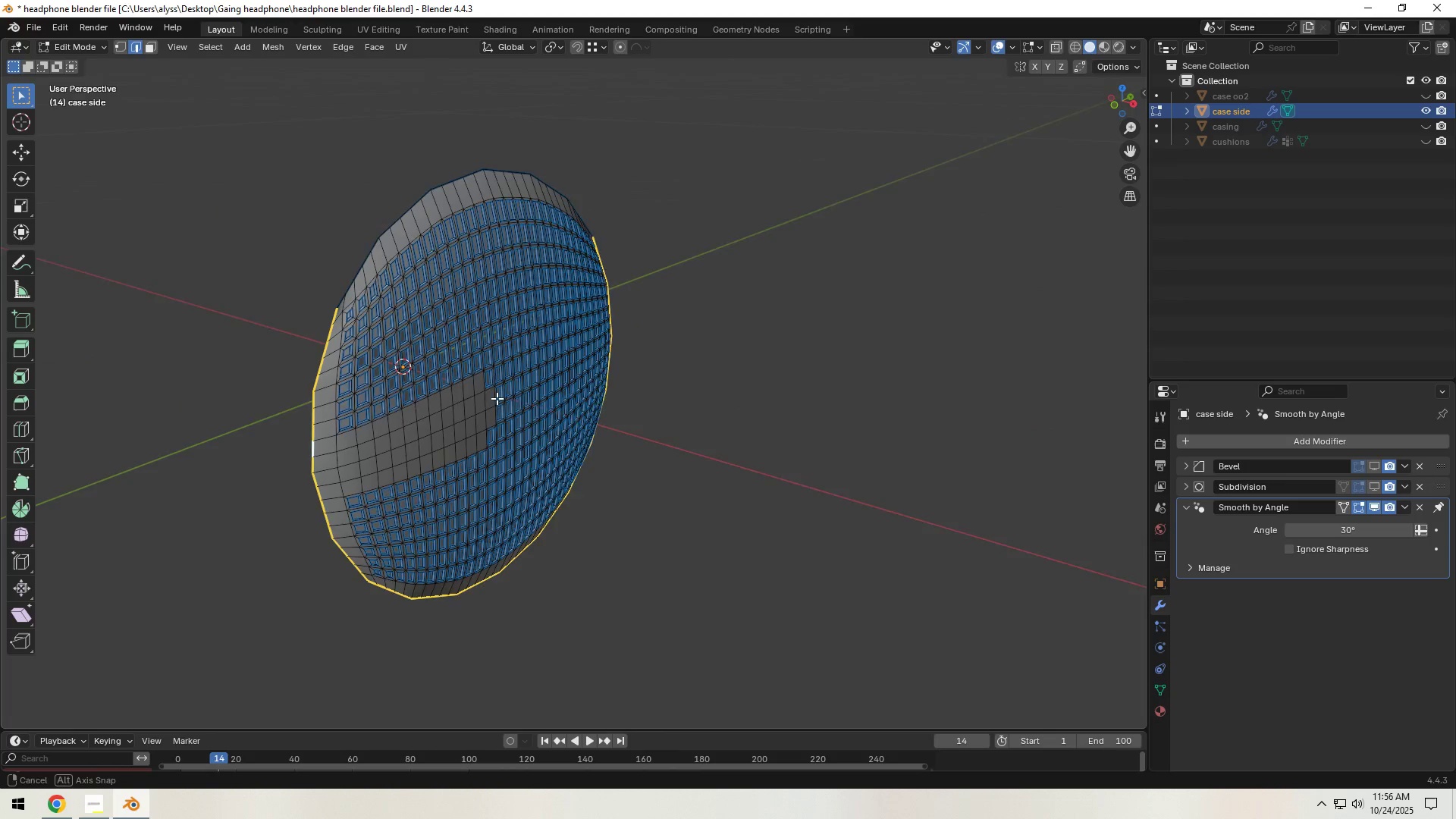 
hold_key(key=ShiftLeft, duration=1.29)
hold_key(key=AltLeft, duration=0.97)
left_click([440, 179])
 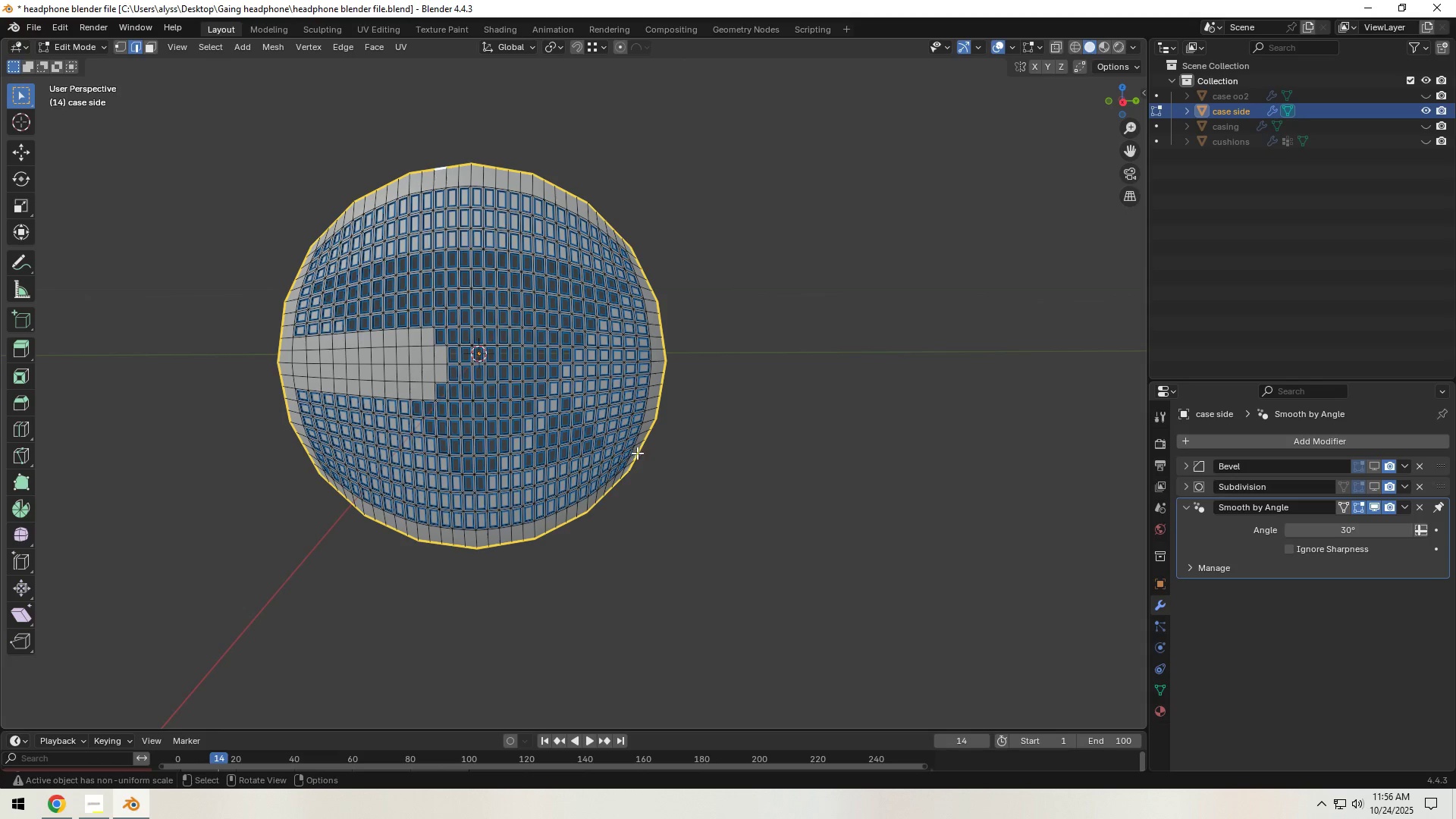 
right_click([639, 259])
 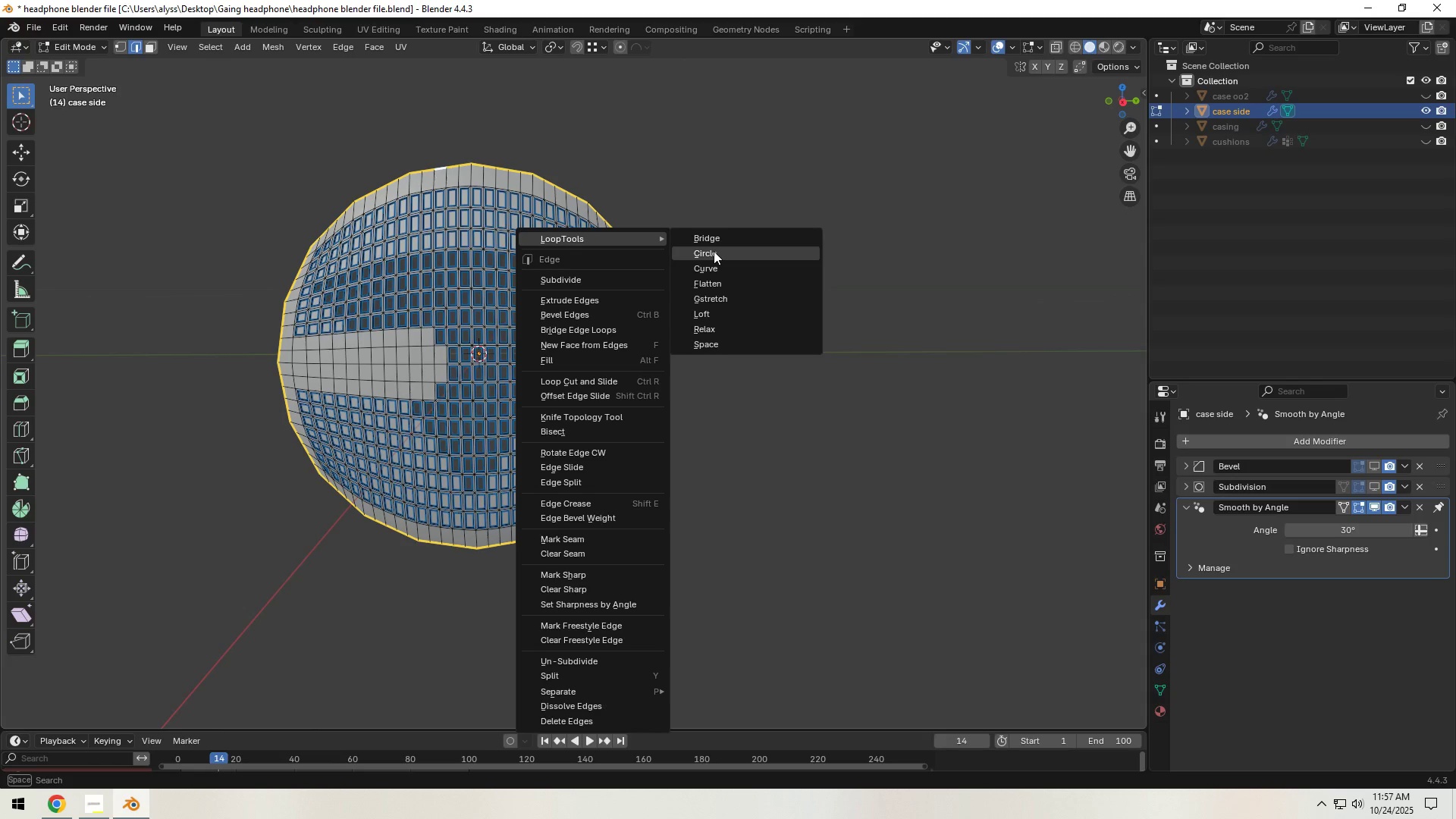 
left_click([714, 251])
 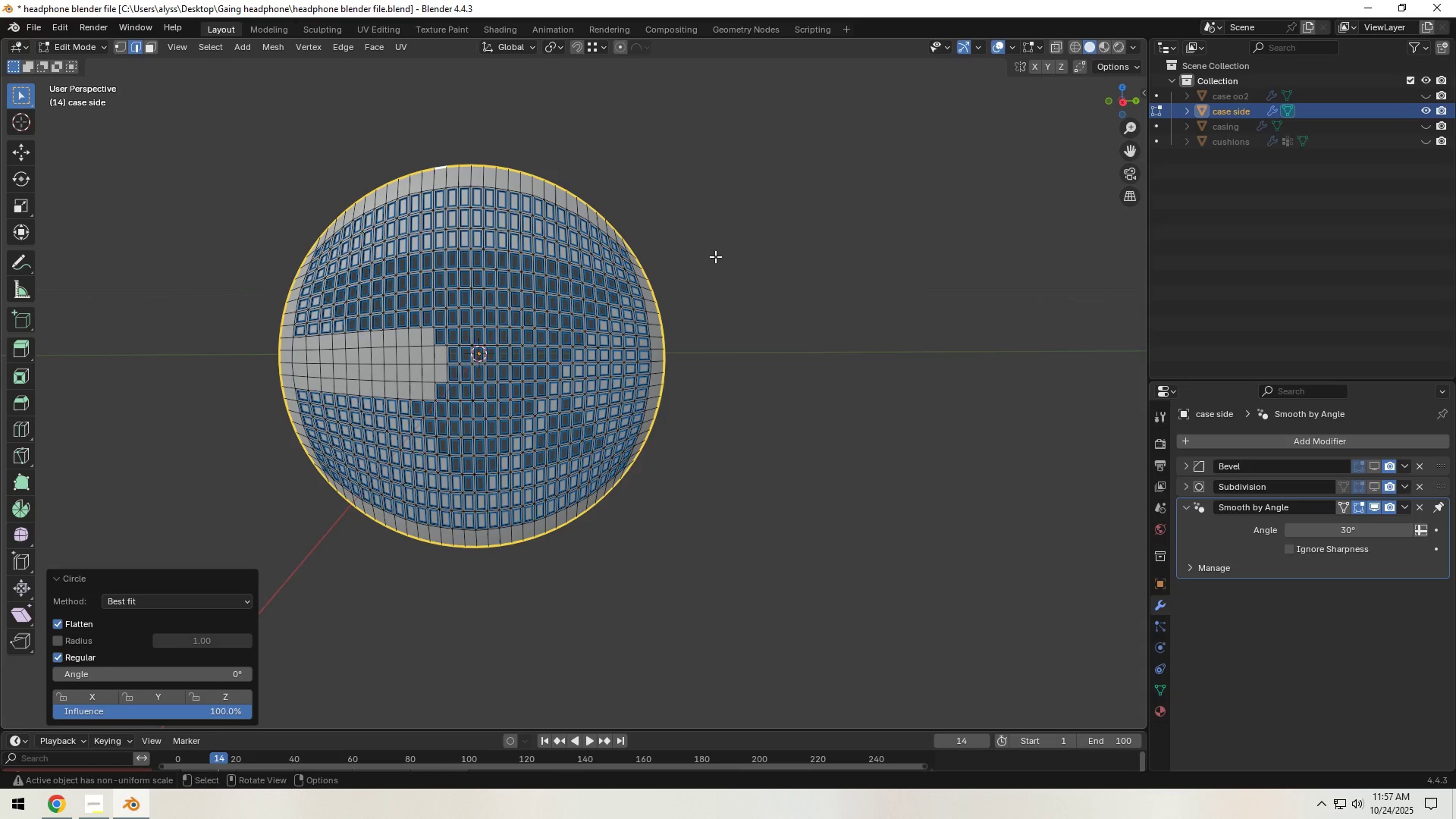 
left_click([732, 256])
 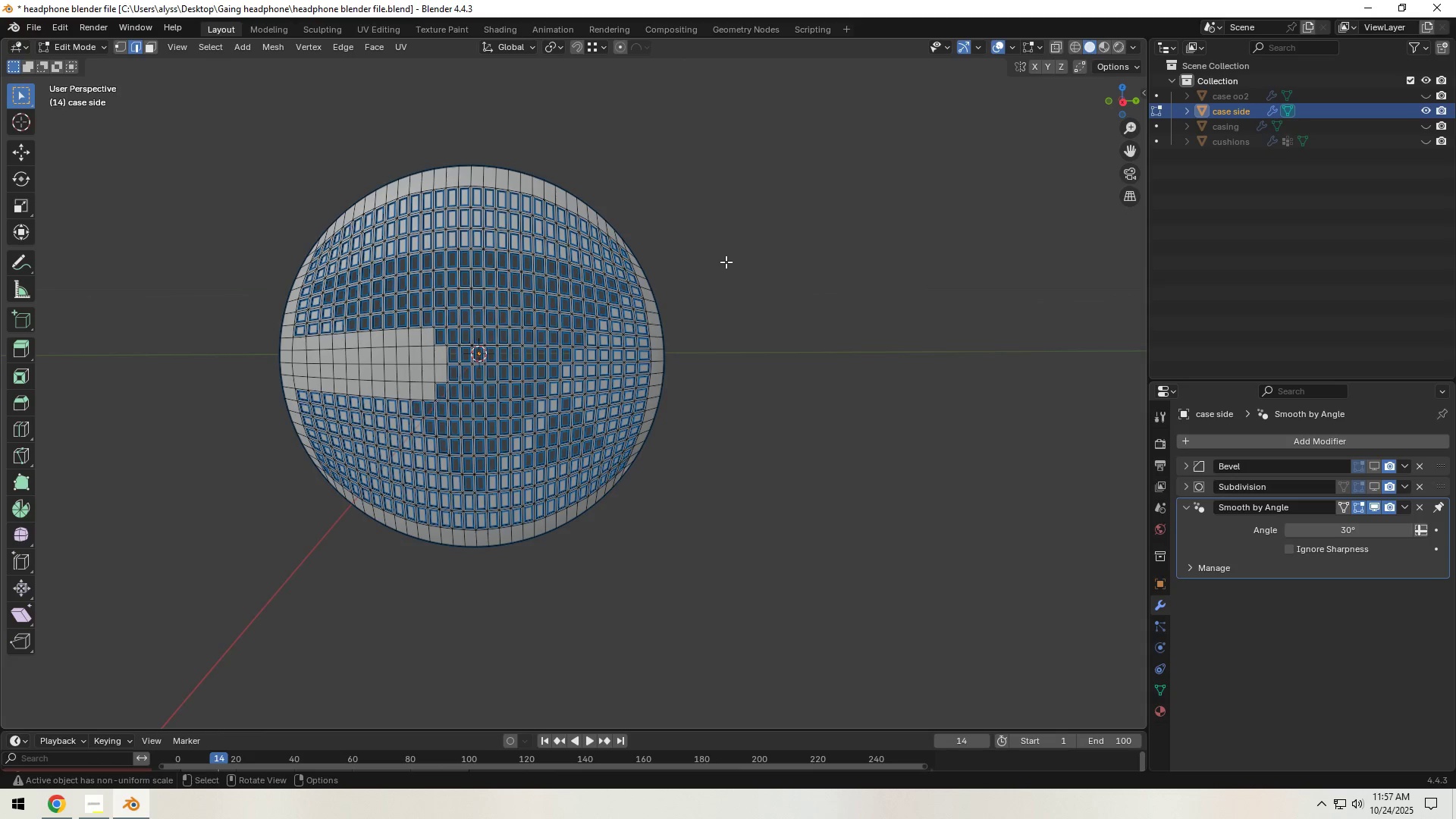 
key(Tab)
 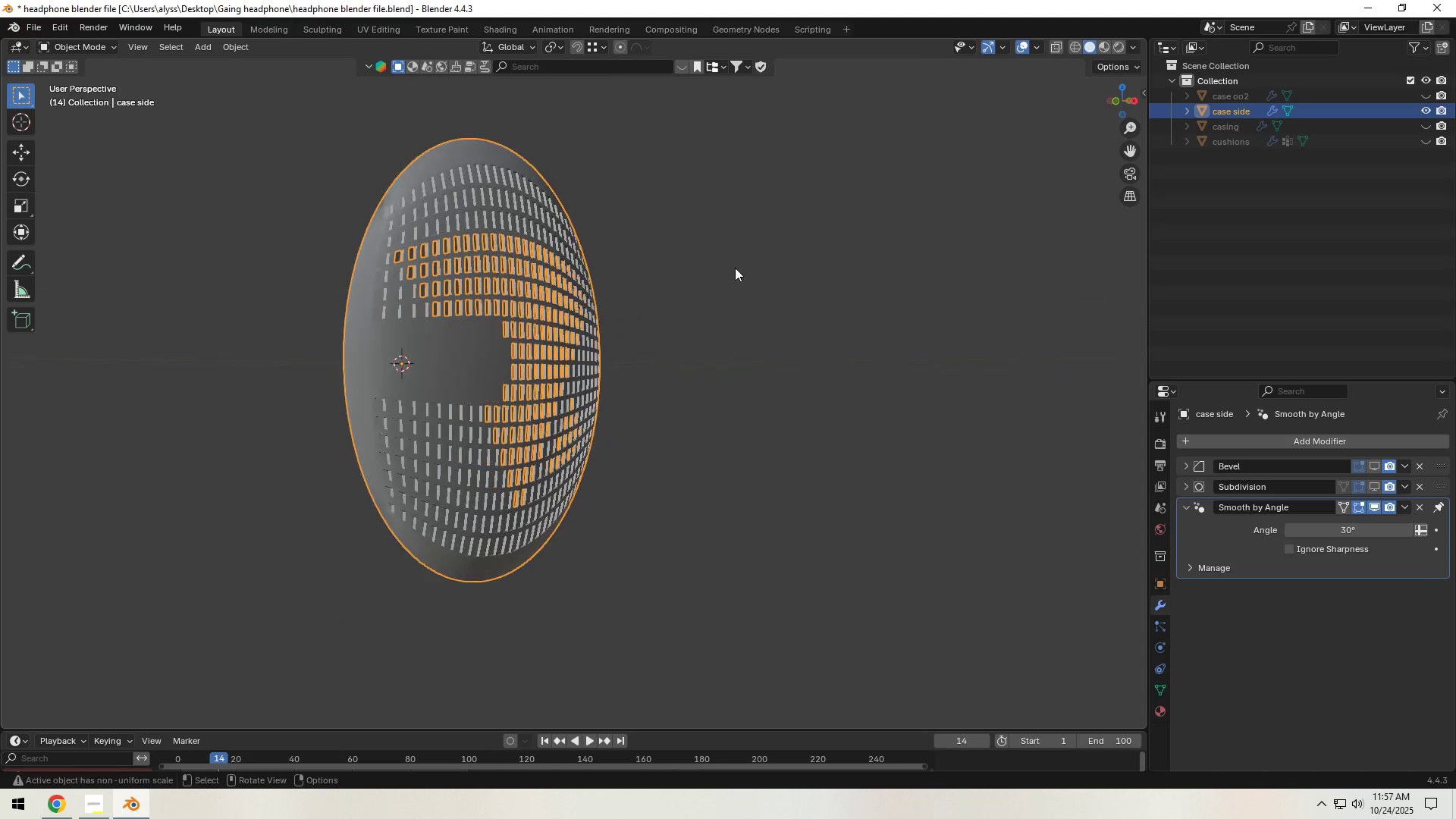 
left_click([742, 265])
 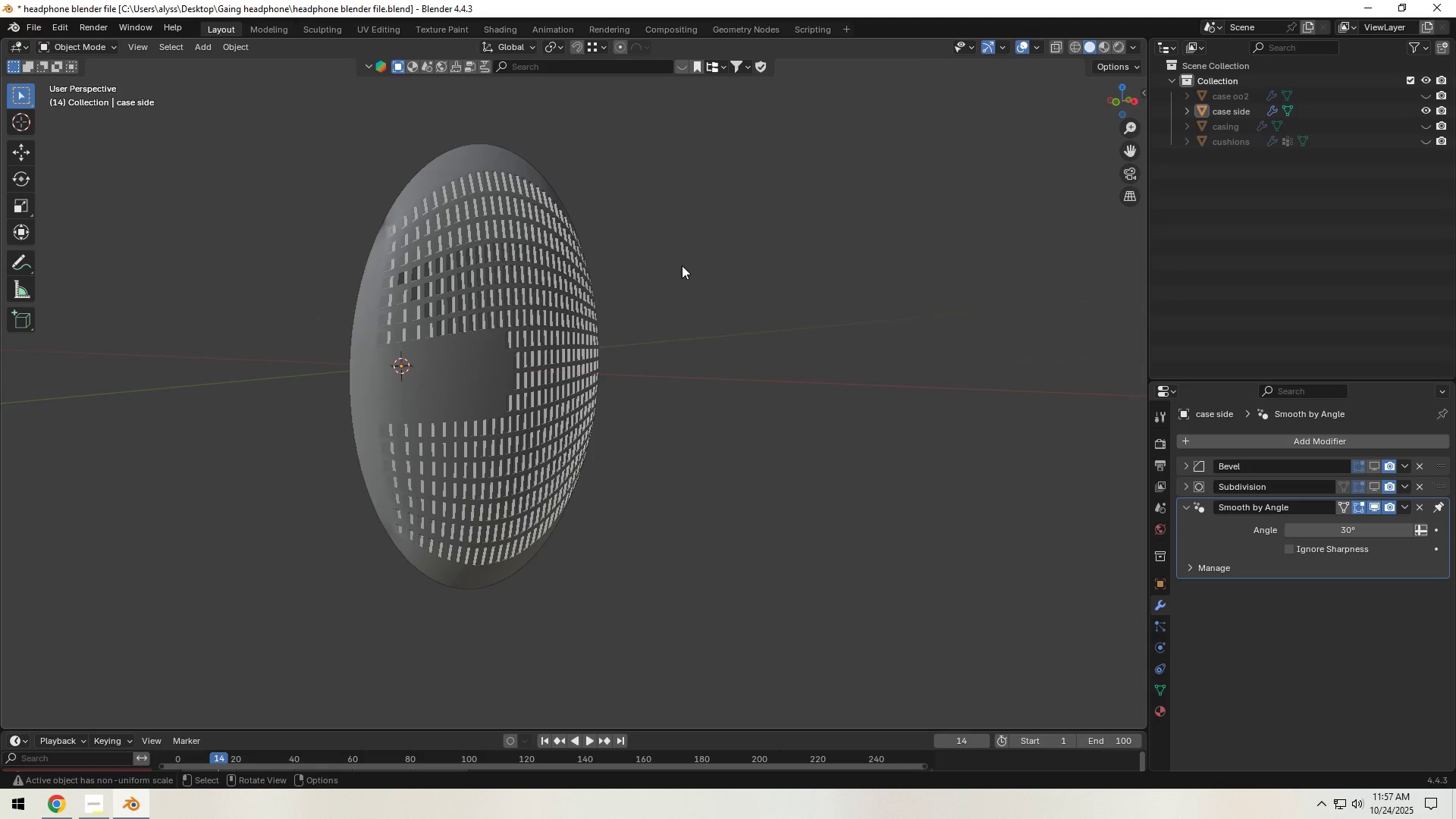 
left_click([428, 224])
 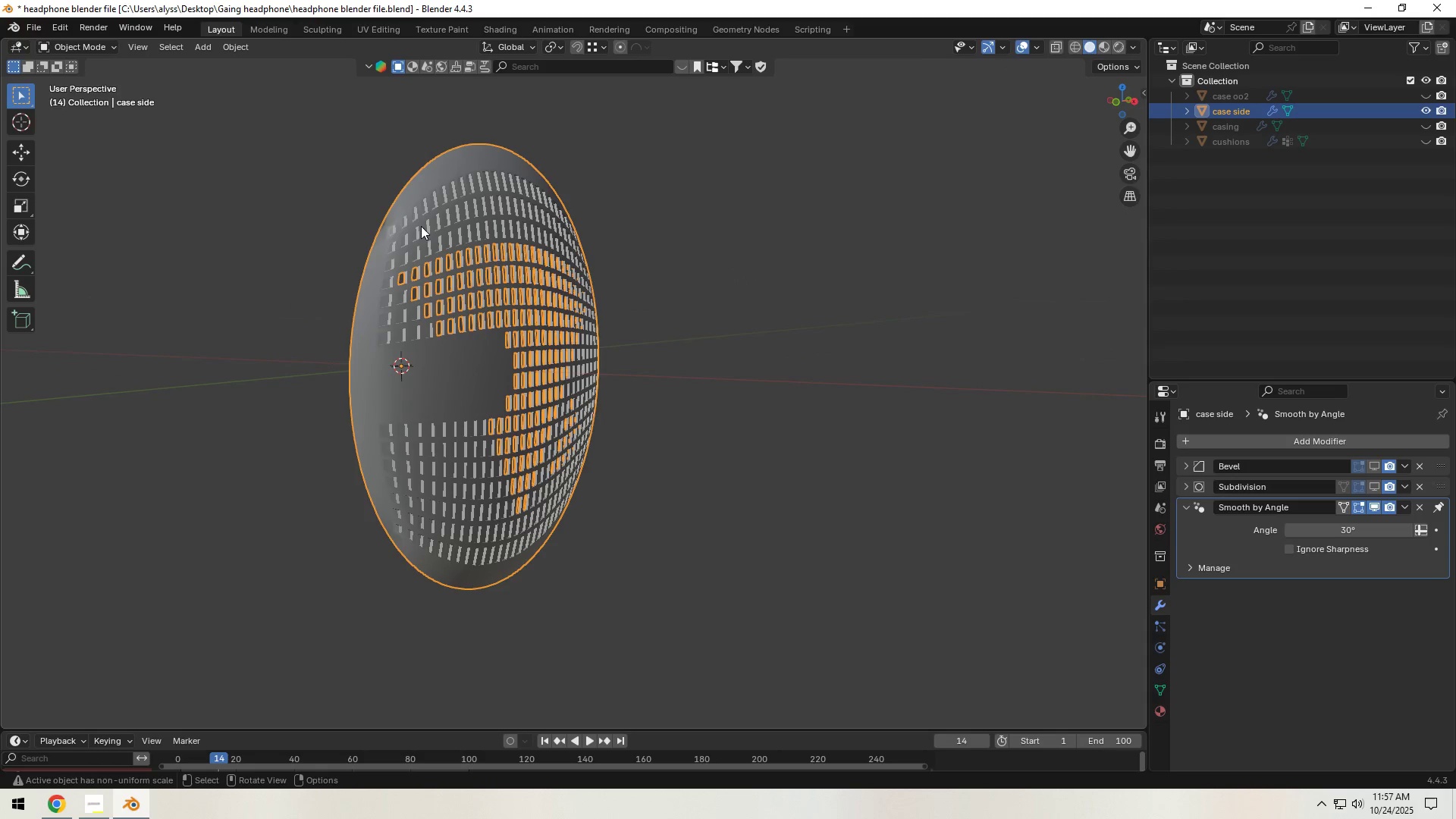 
key(Tab)
 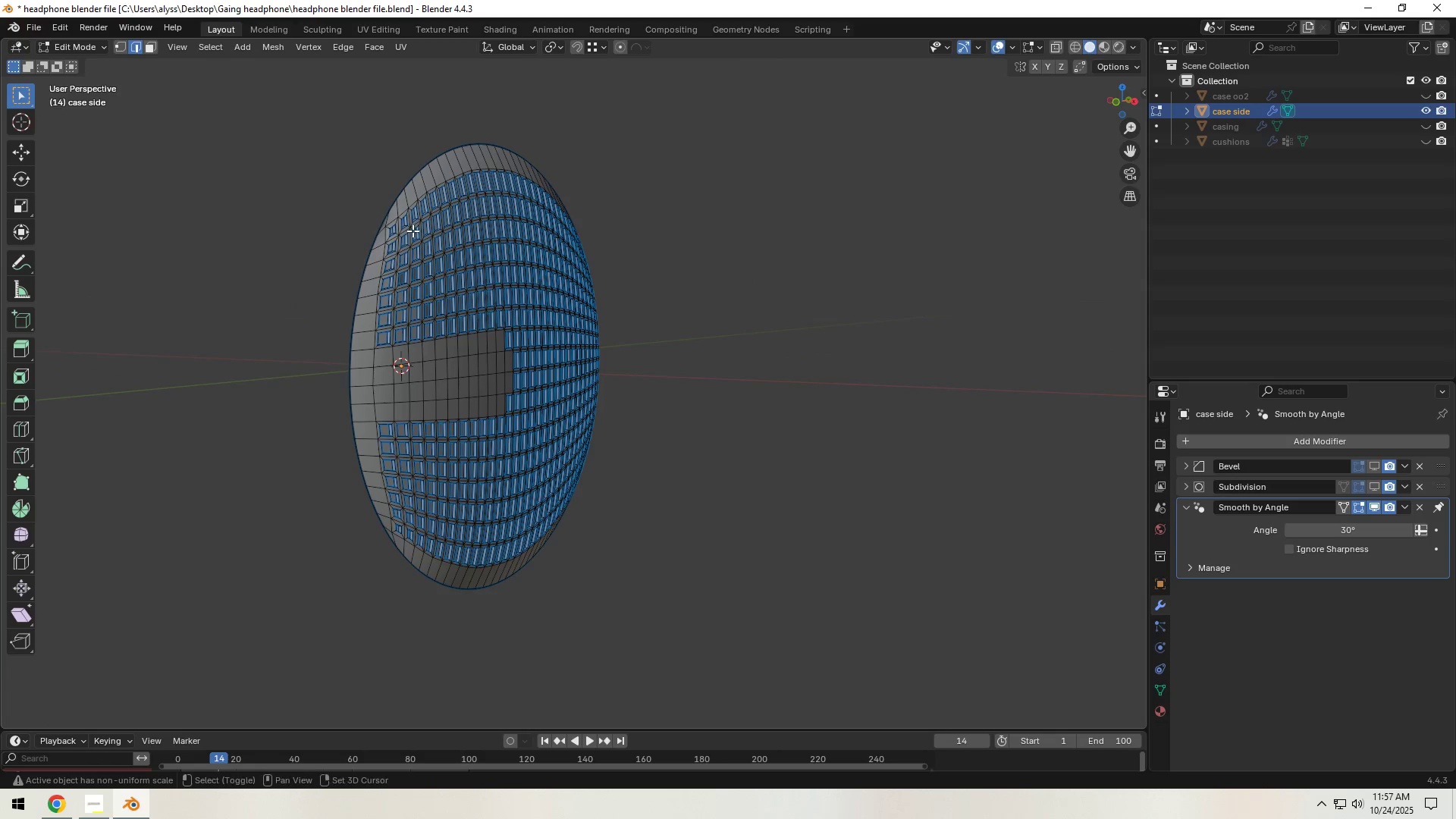 
hold_key(key=ShiftLeft, duration=0.39)
 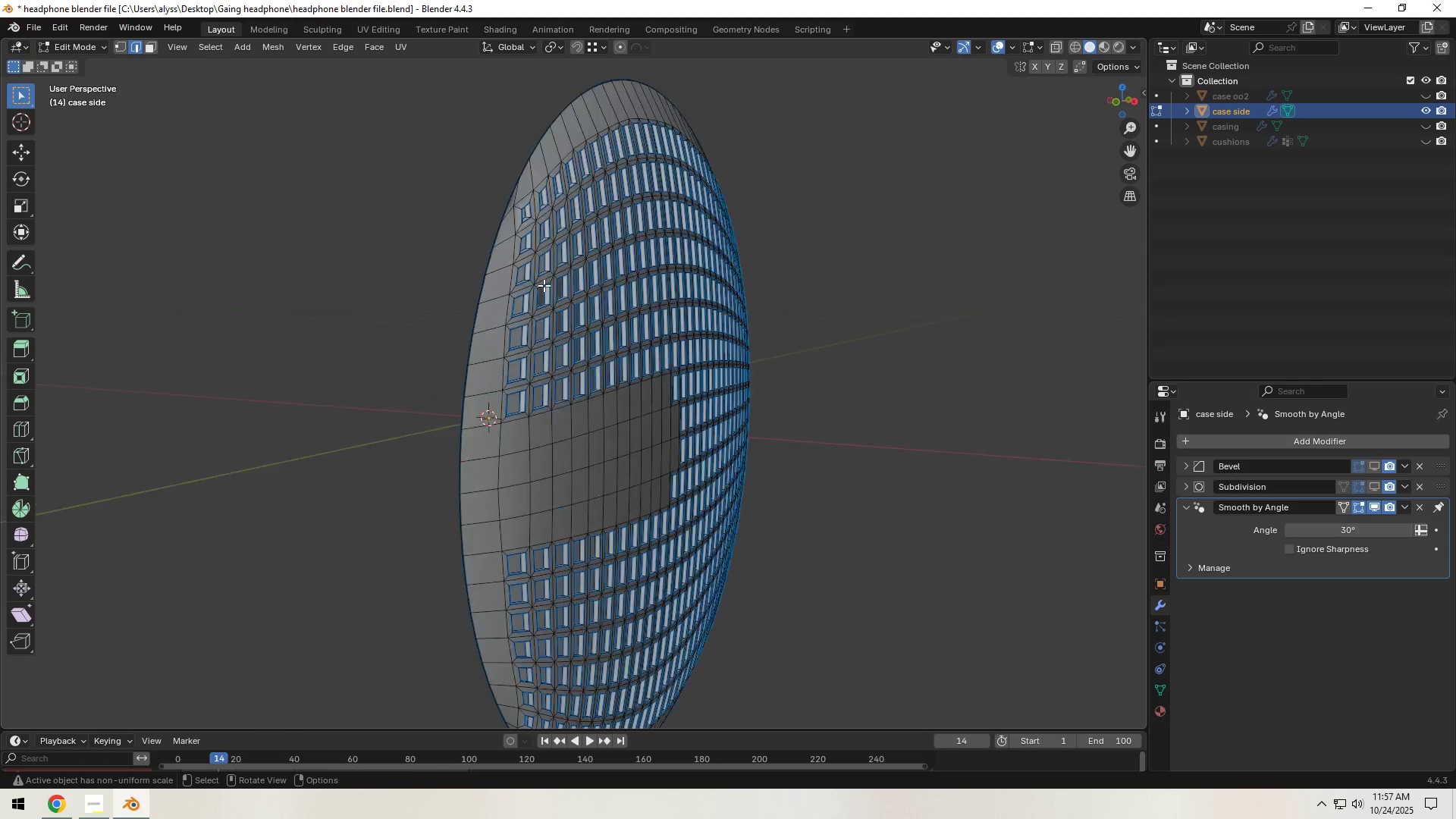 
scroll: coordinate [544, 285], scroll_direction: up, amount: 4.0
 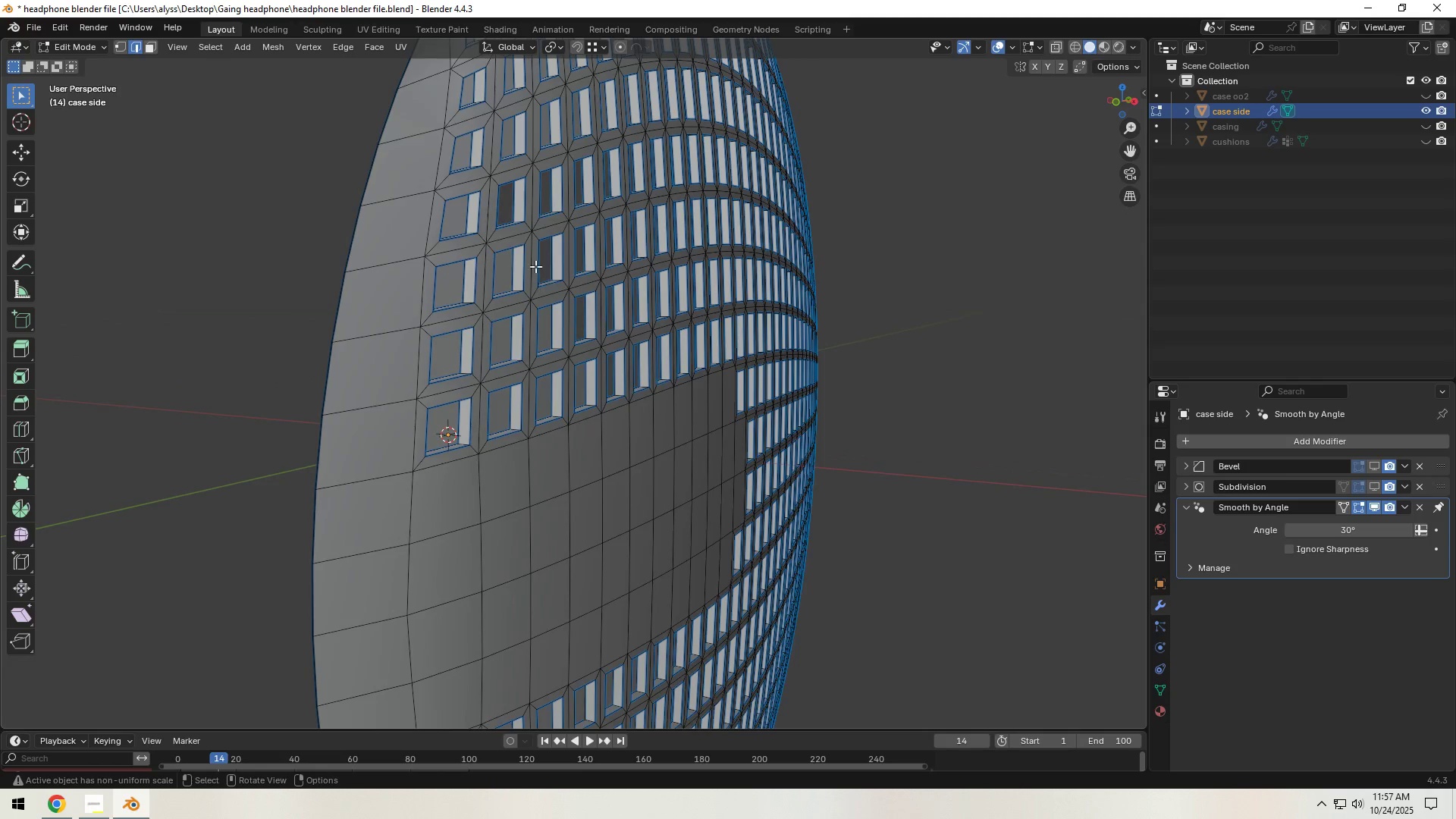 
hold_key(key=ShiftLeft, duration=0.53)
 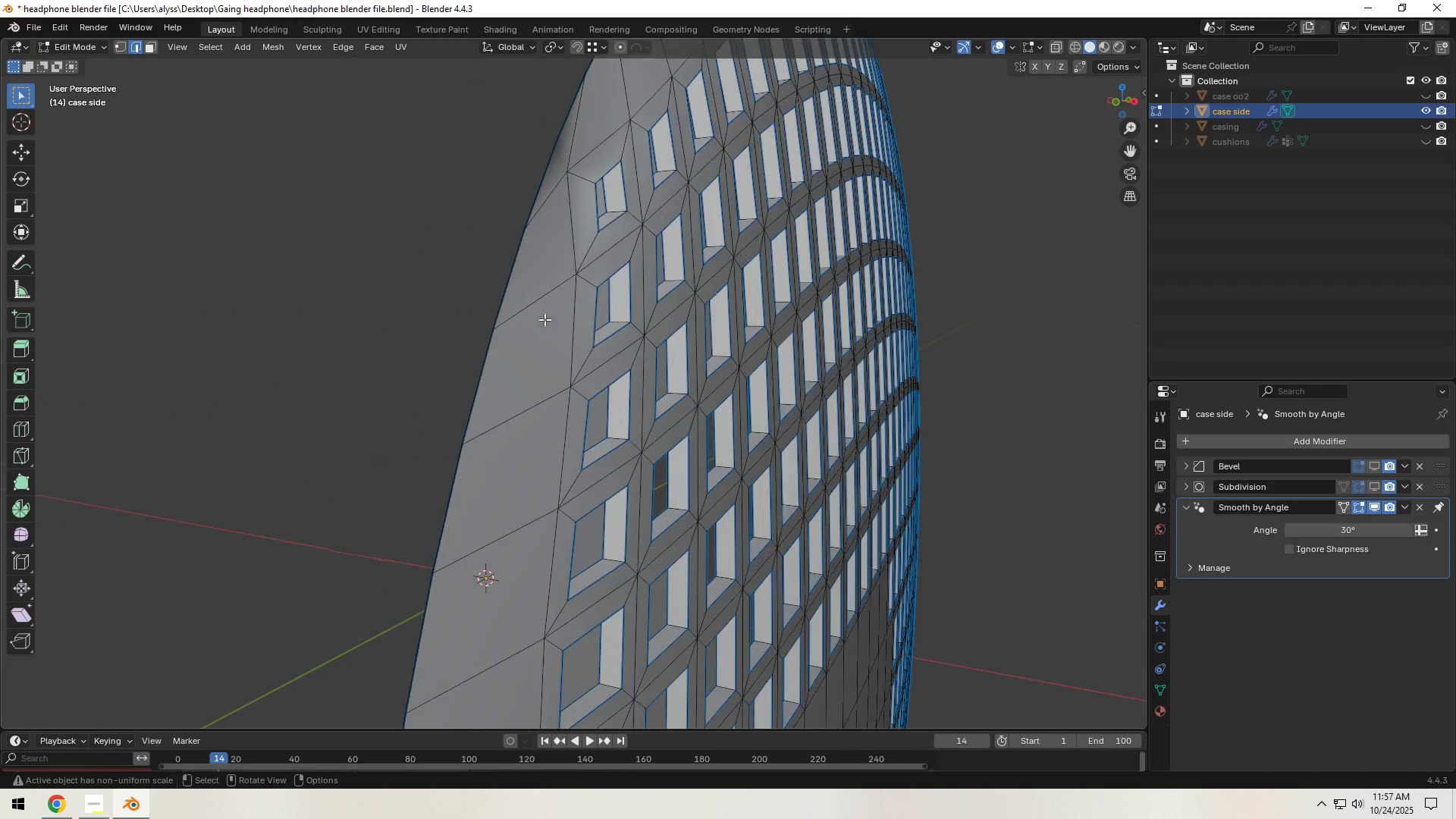 
scroll: coordinate [544, 319], scroll_direction: up, amount: 1.0
 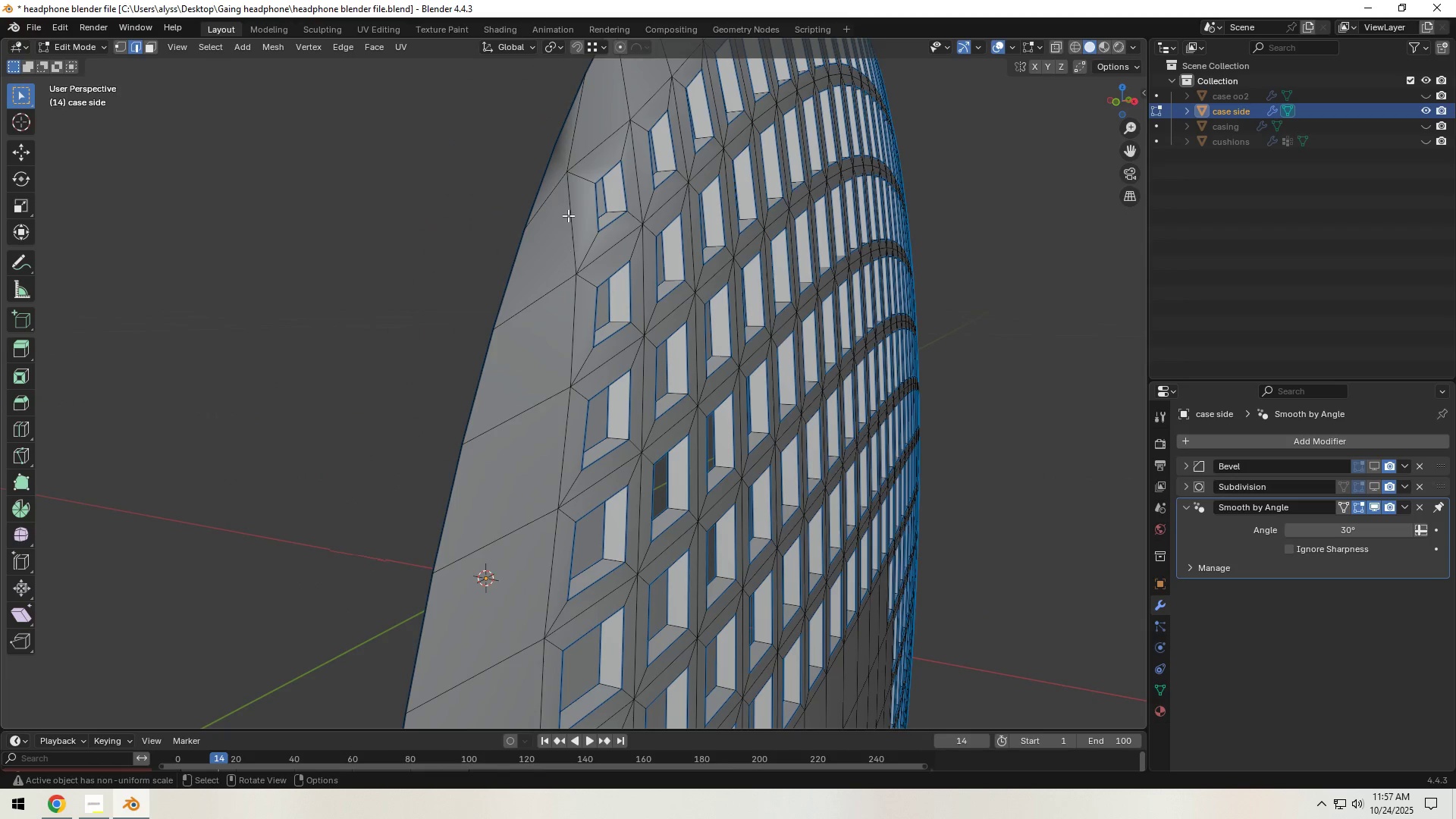 
left_click([573, 164])
 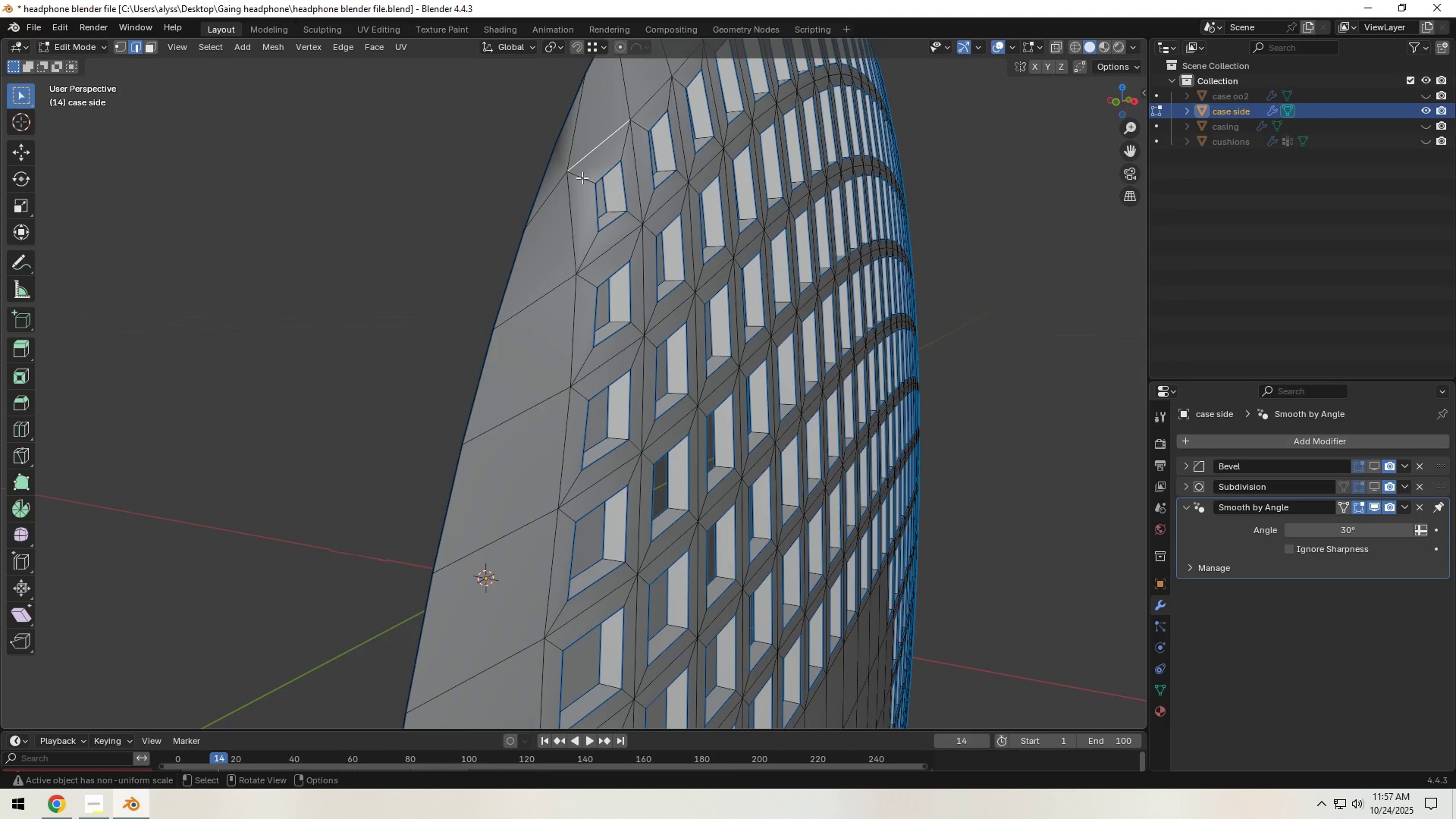 
key(Backquote)
 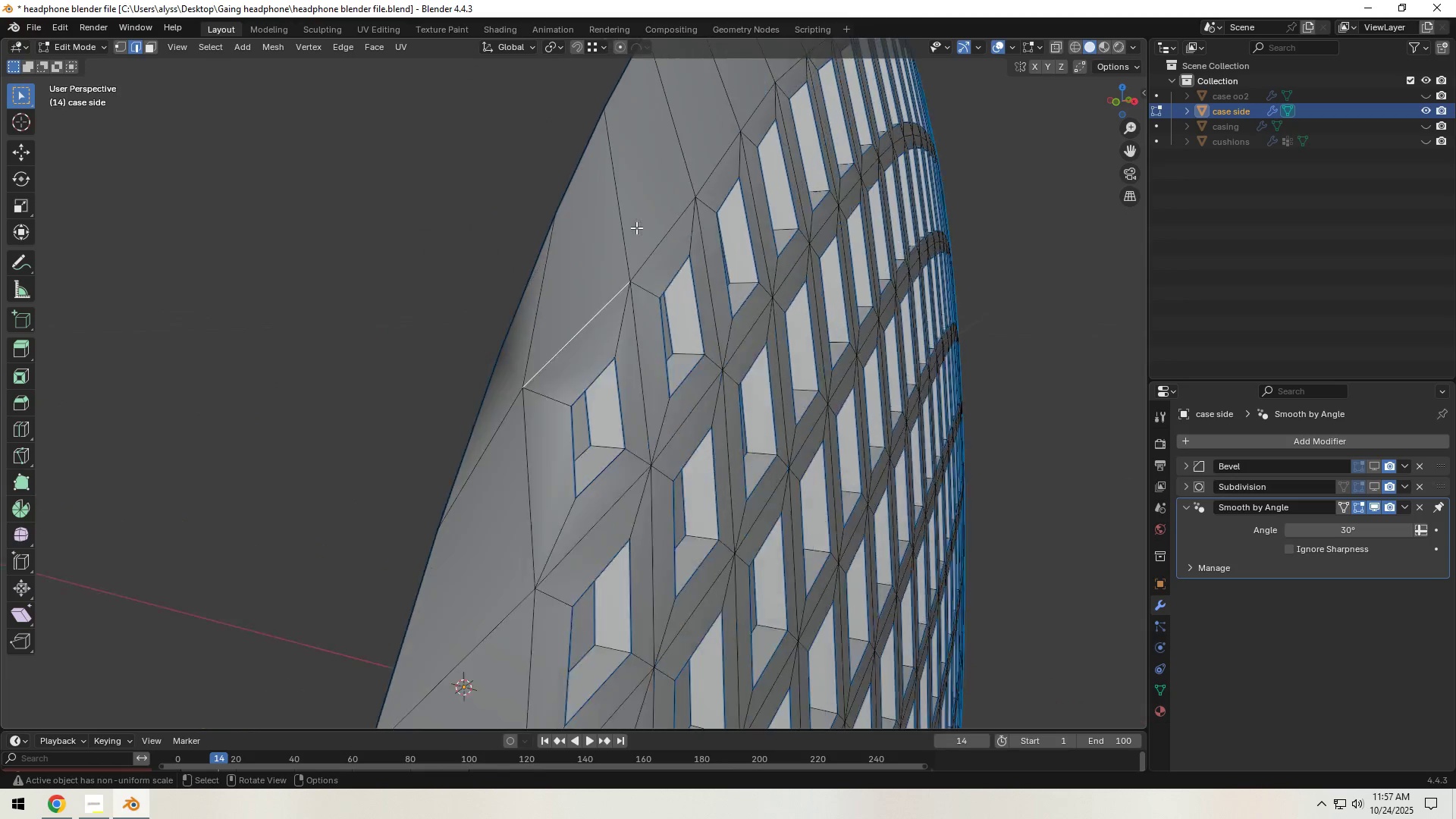 
scroll: coordinate [635, 232], scroll_direction: down, amount: 3.0
 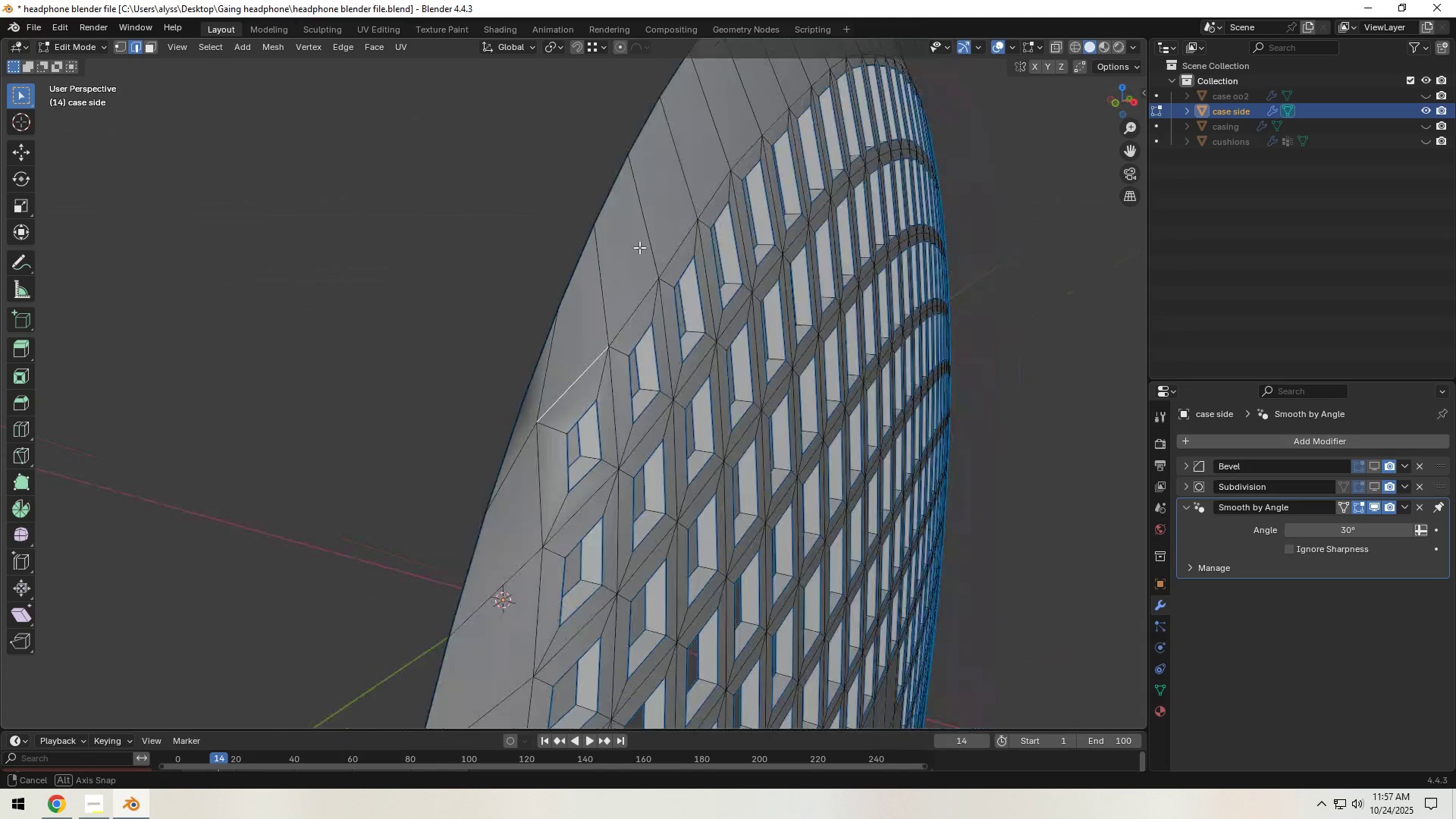 
wait(5.36)
 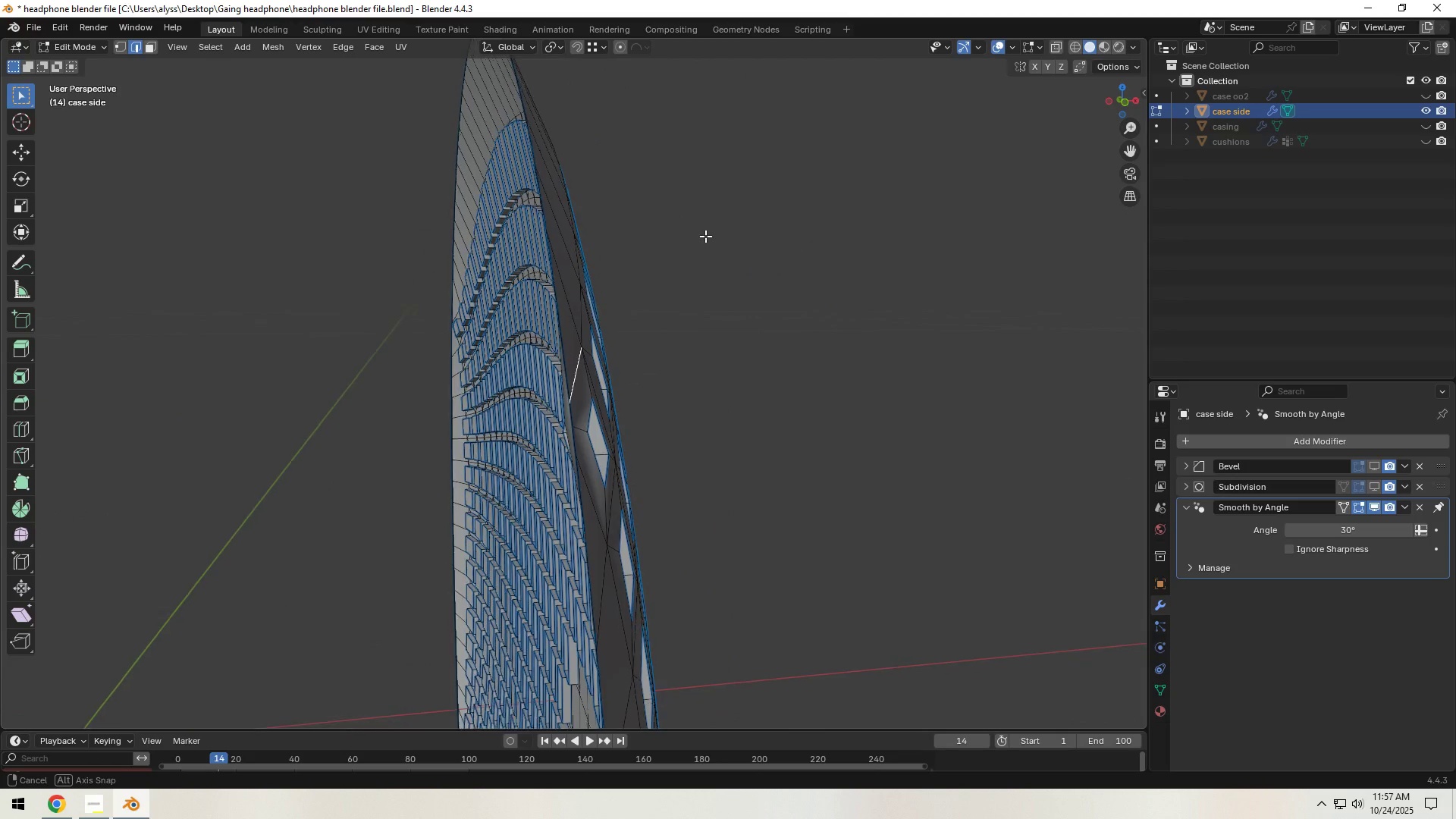 
scroll: coordinate [582, 259], scroll_direction: down, amount: 7.0
 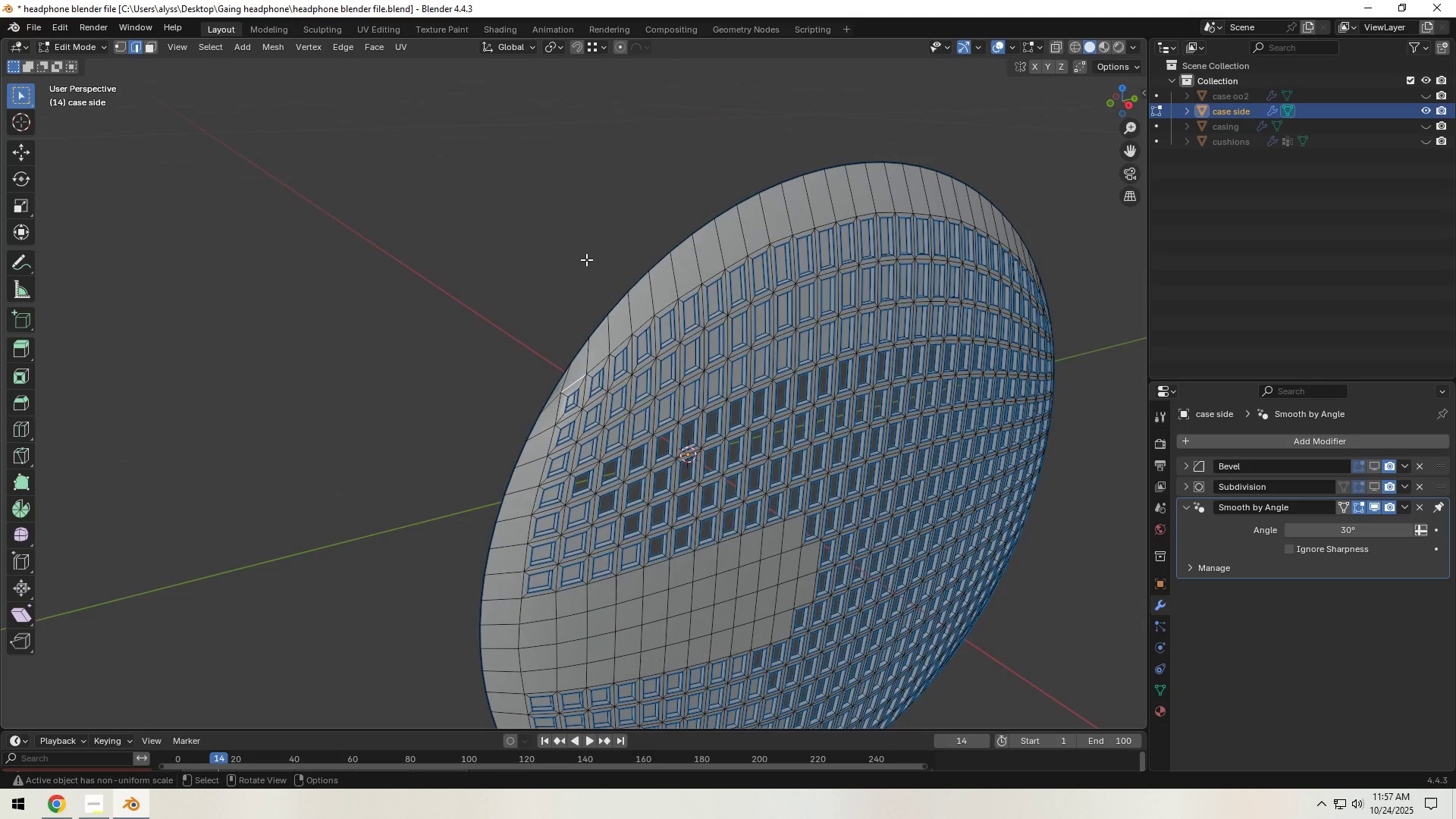 
key(1)
 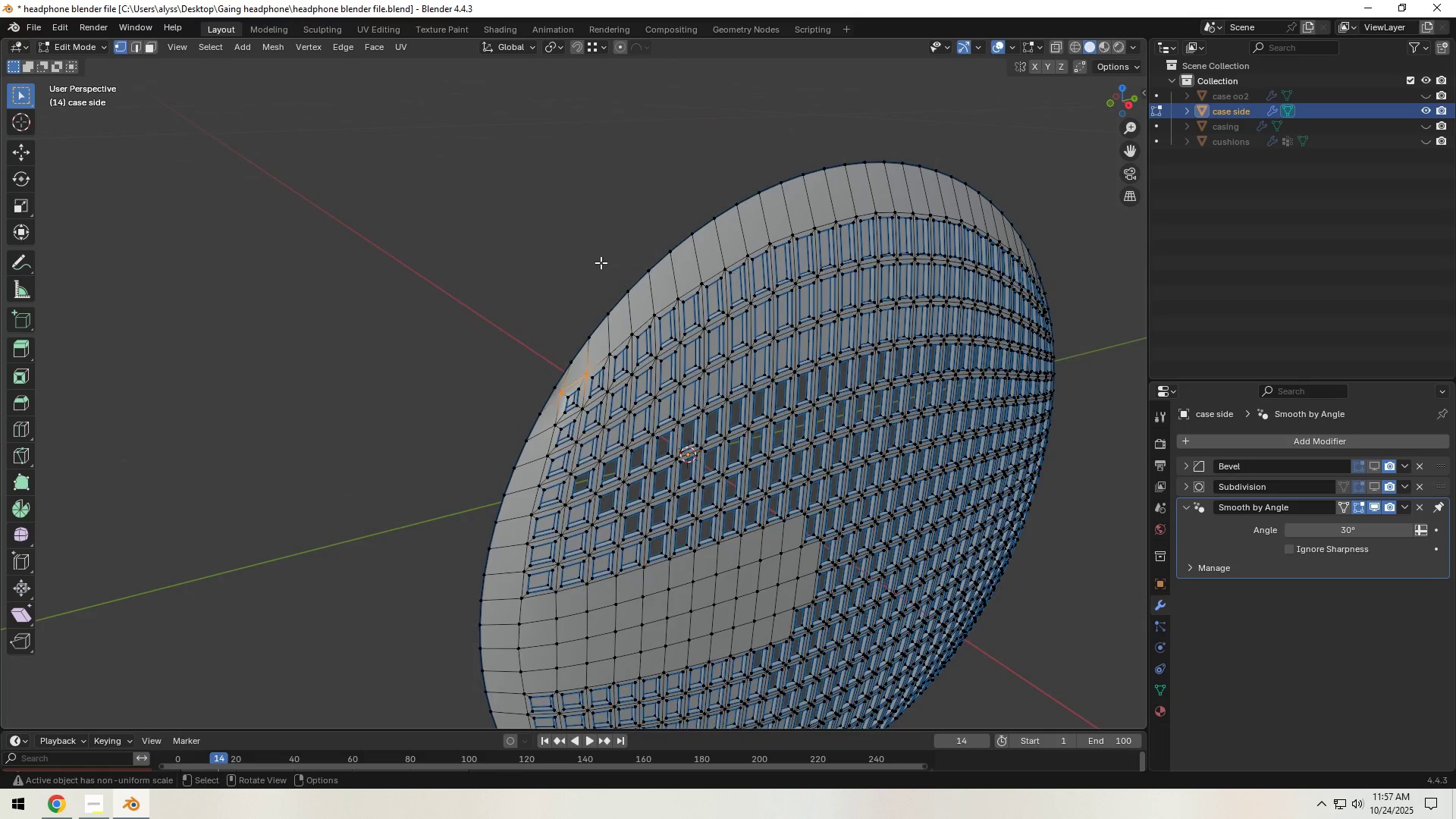 
scroll: coordinate [609, 265], scroll_direction: down, amount: 5.0
 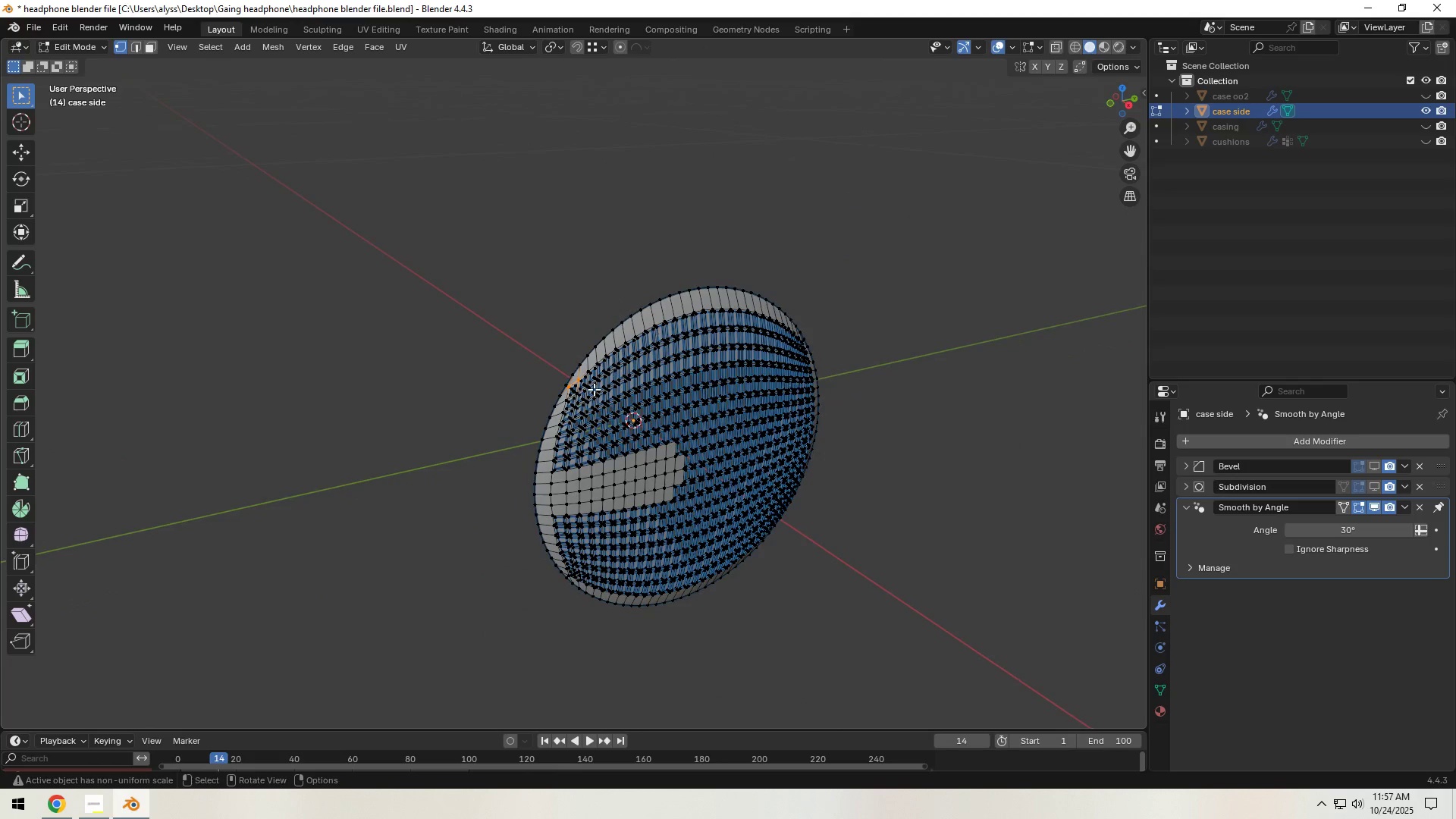 
scroll: coordinate [591, 393], scroll_direction: up, amount: 8.0
 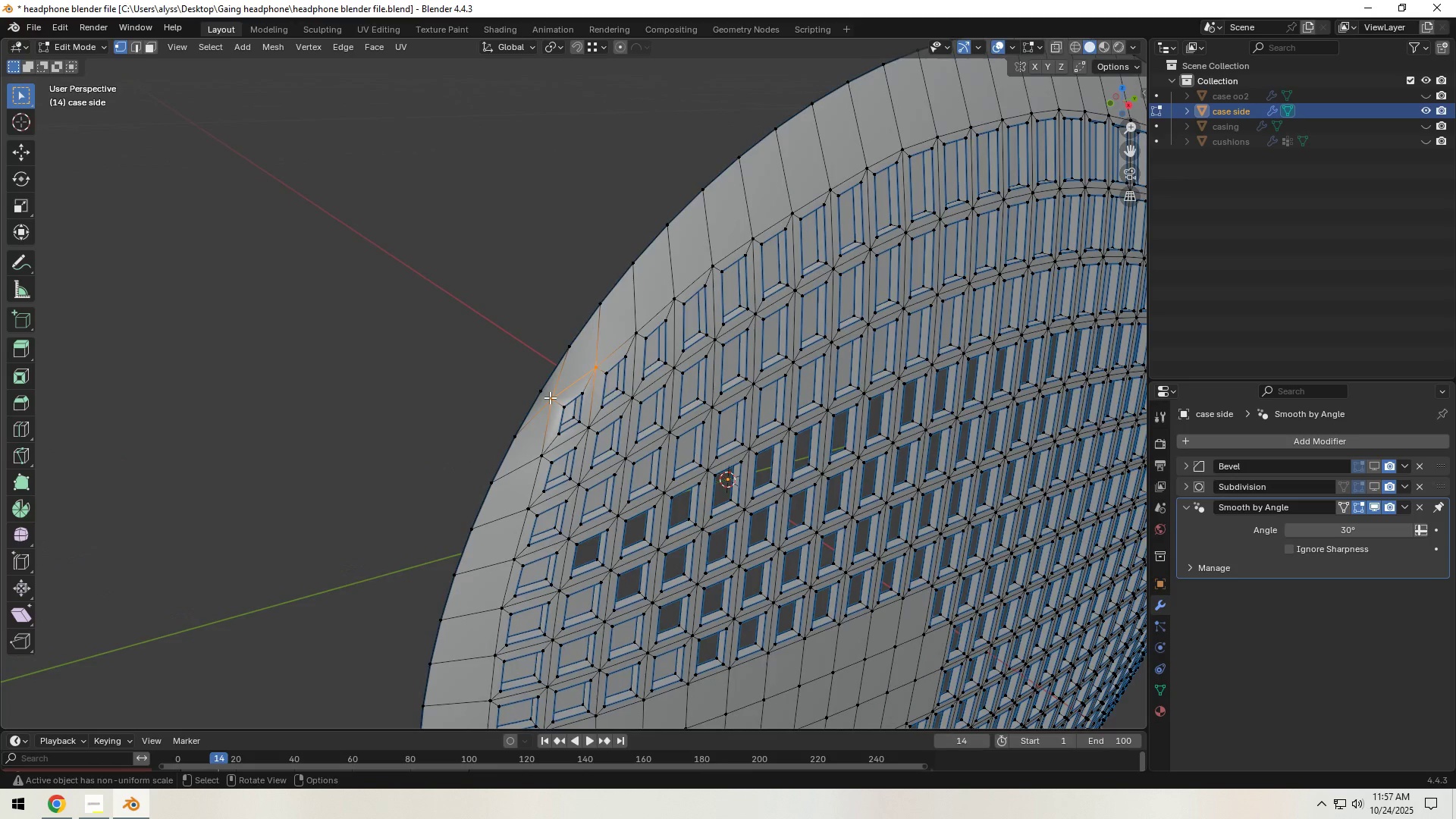 
left_click([550, 397])
 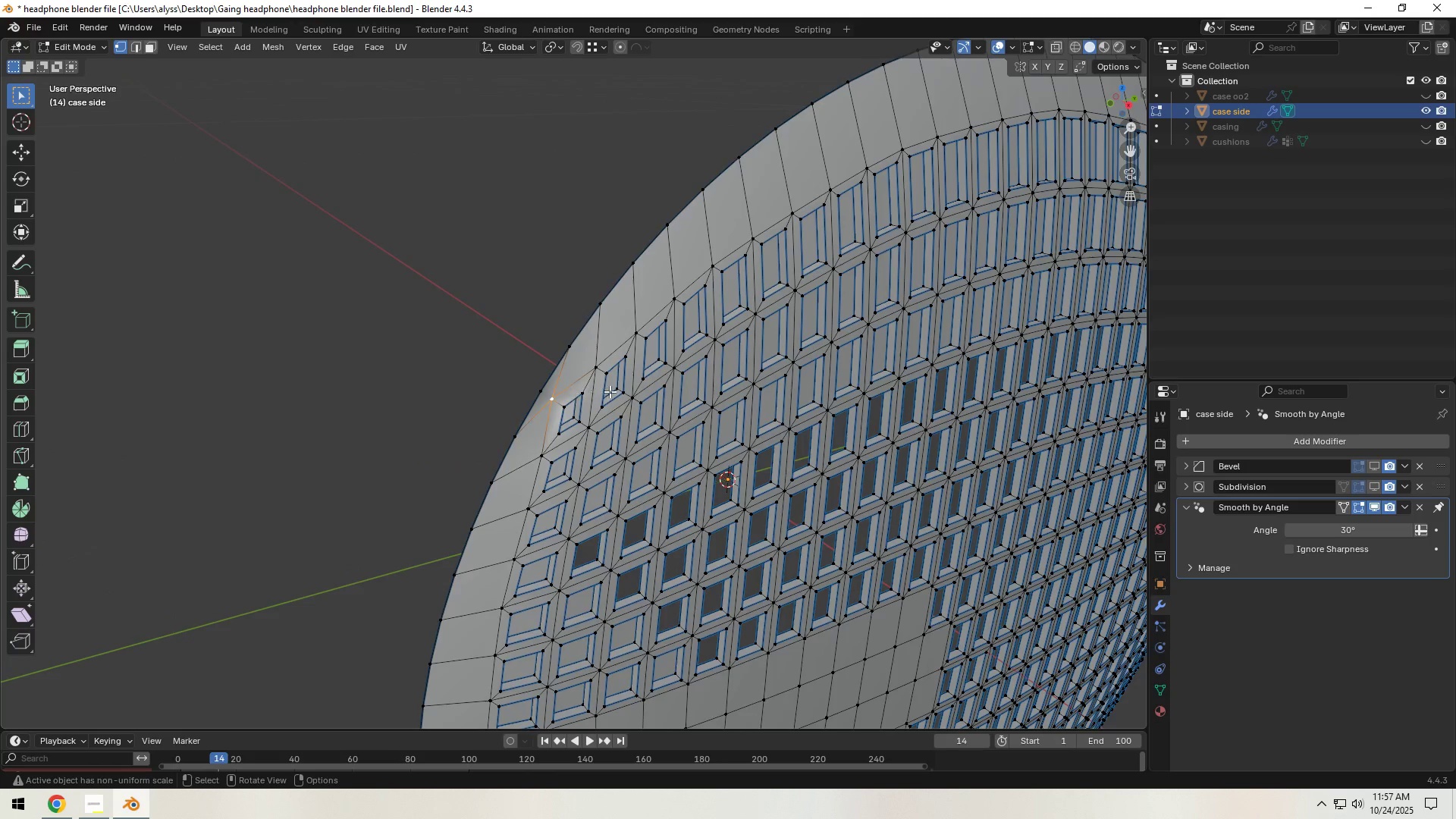 
scroll: coordinate [642, 384], scroll_direction: down, amount: 6.0
 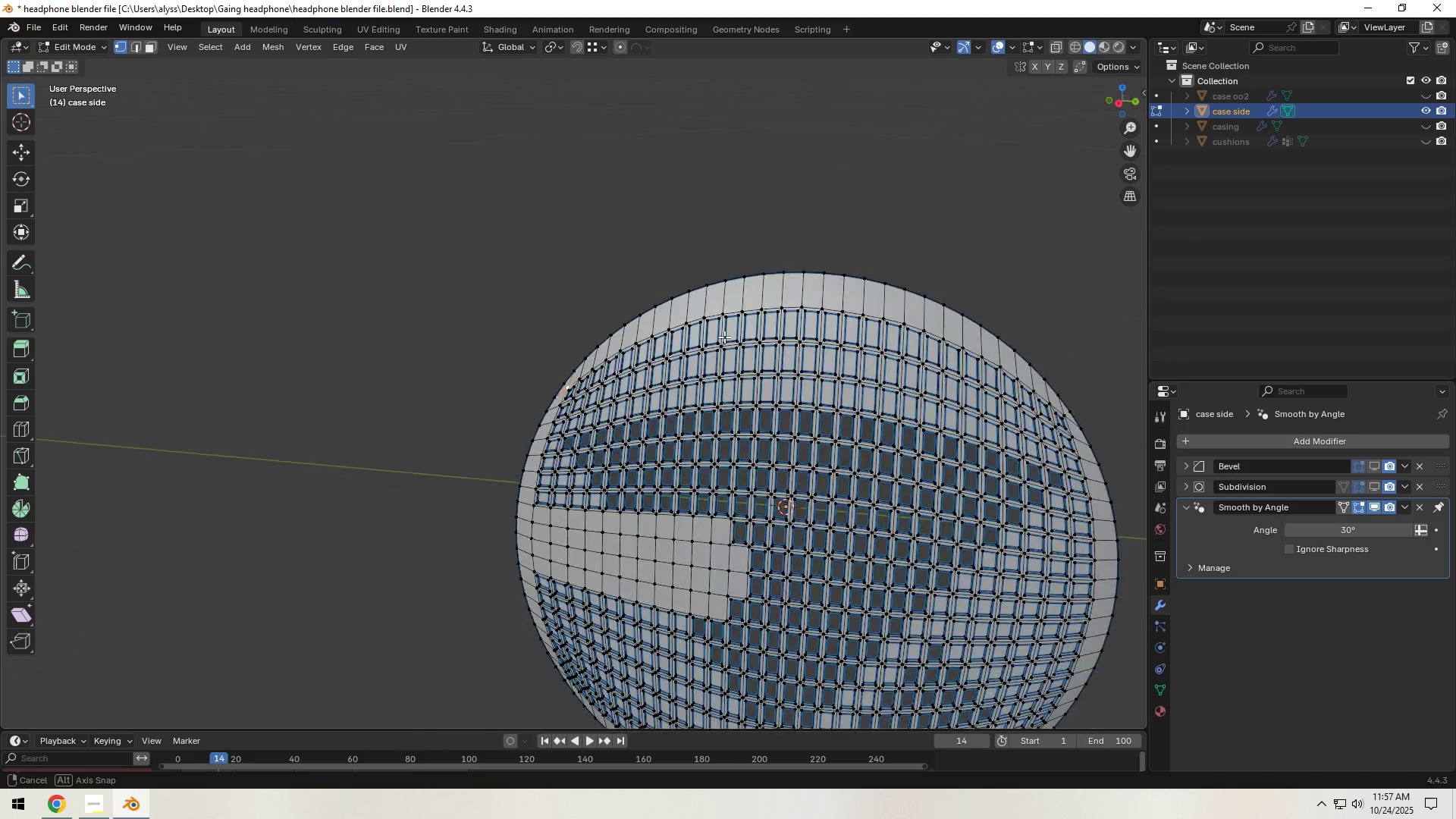 
hold_key(key=ShiftLeft, duration=0.65)
 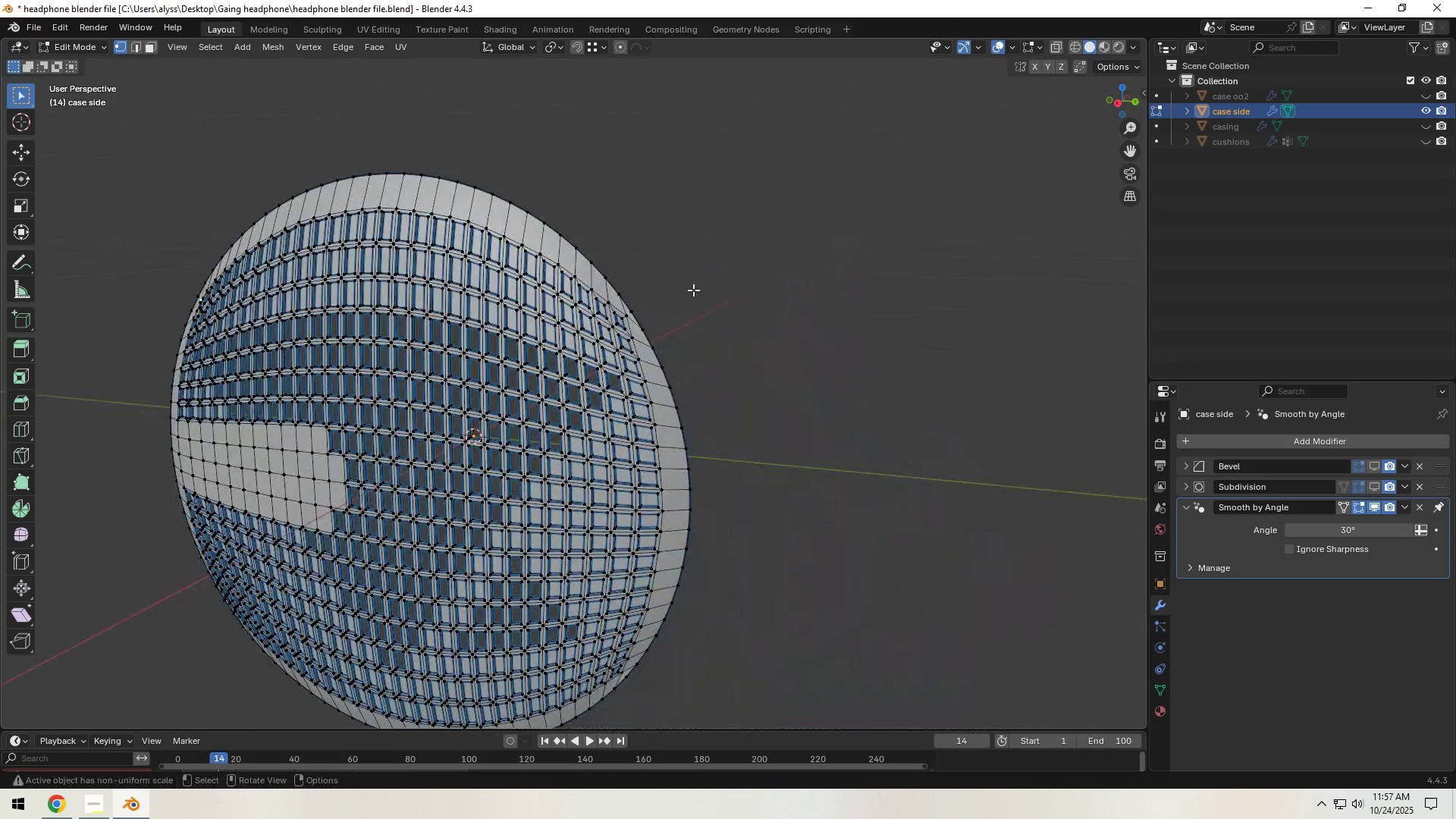 
scroll: coordinate [729, 302], scroll_direction: up, amount: 5.0
 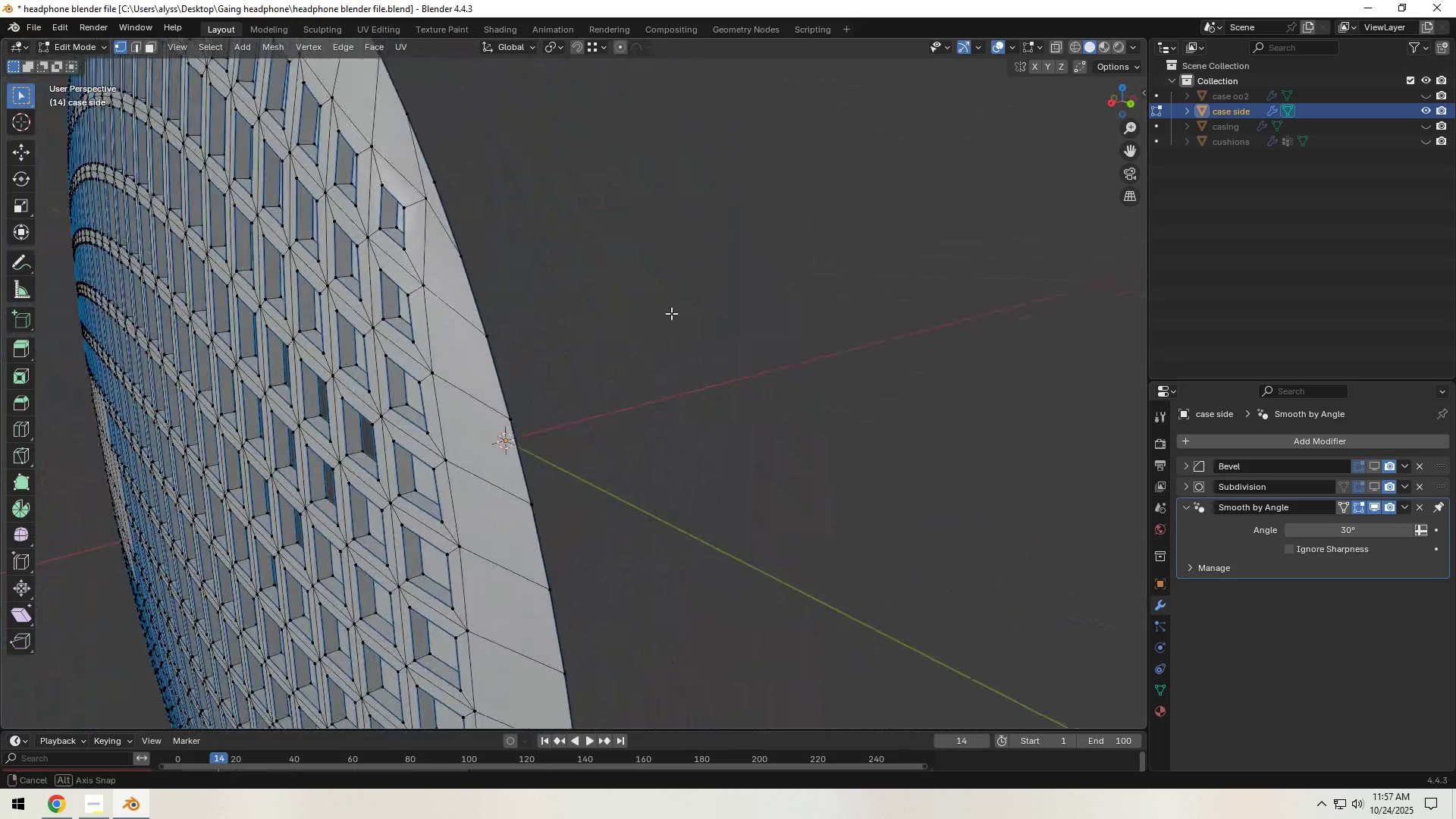 
hold_key(key=ShiftLeft, duration=0.99)
left_click([431, 206])
 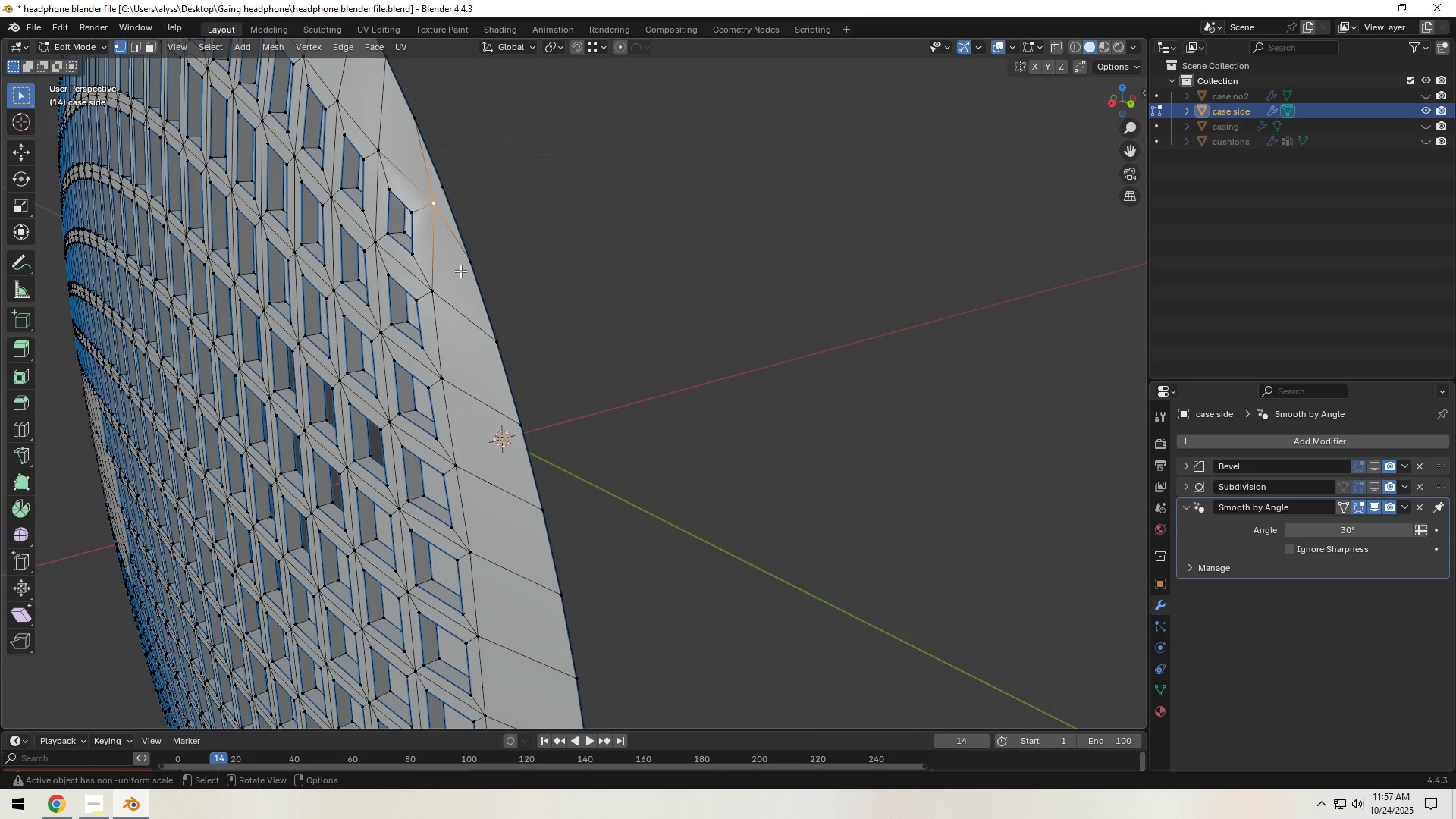 
scroll: coordinate [494, 324], scroll_direction: down, amount: 6.0
 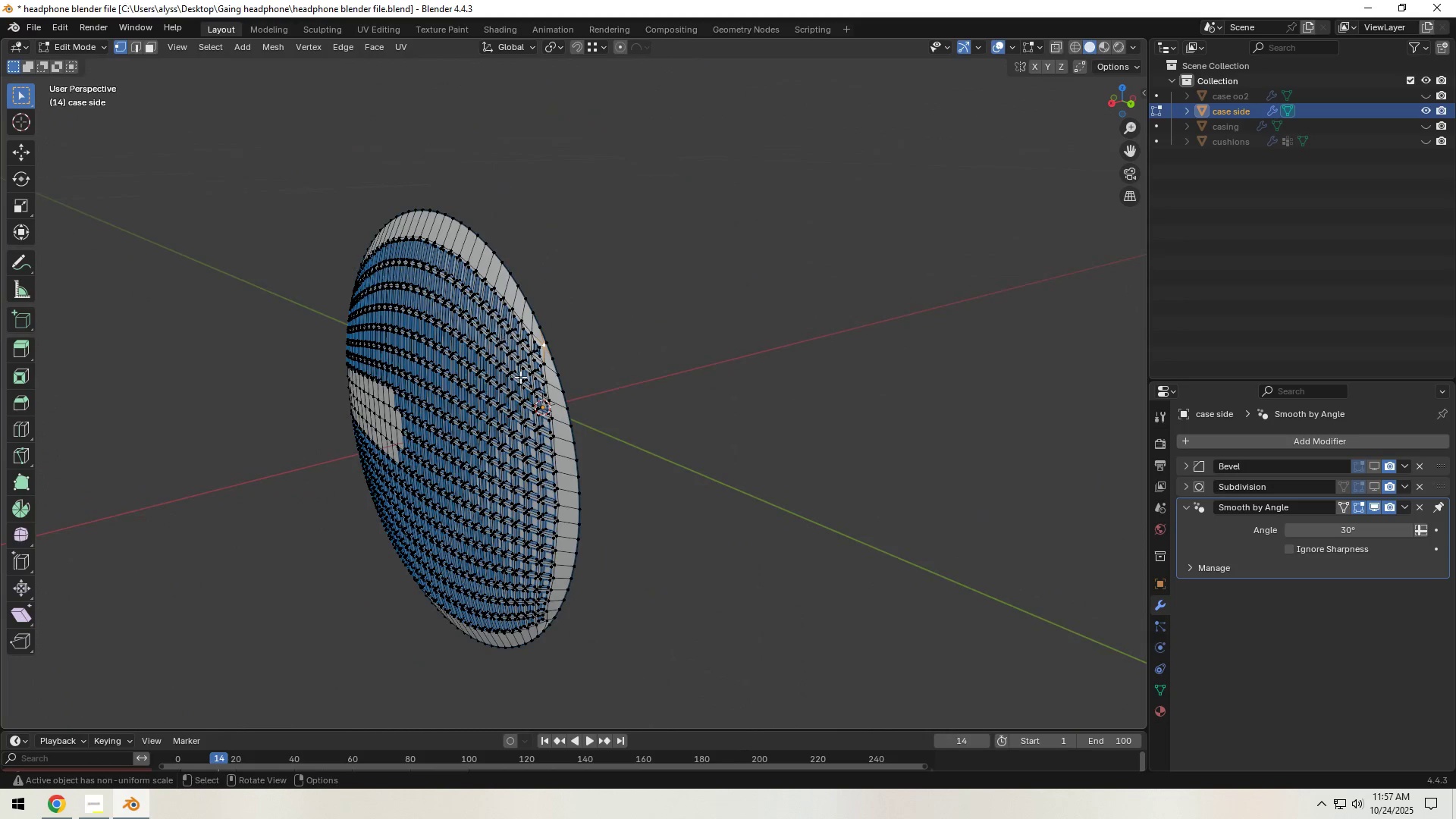 
hold_key(key=ShiftLeft, duration=0.68)
 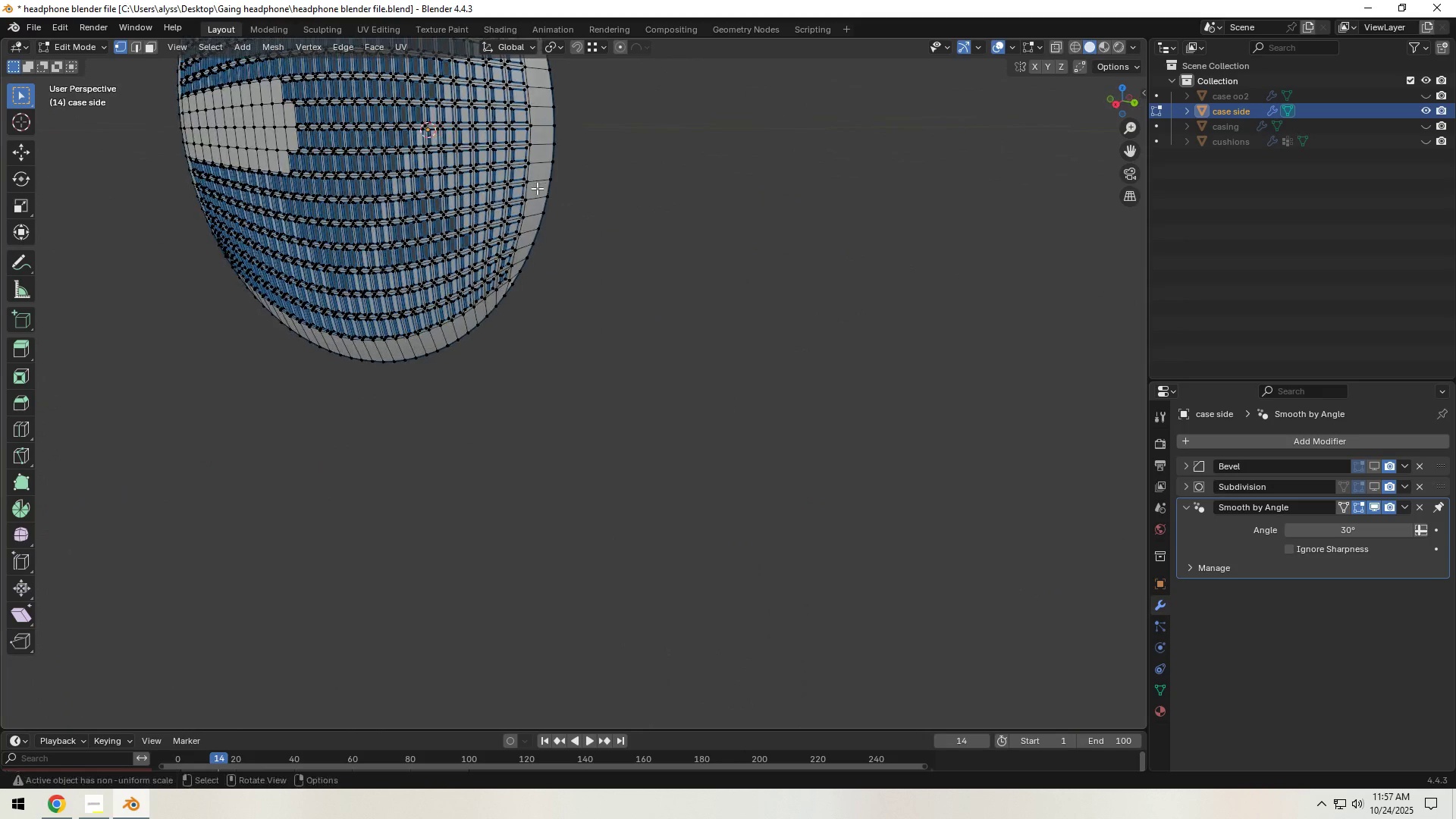 
scroll: coordinate [548, 253], scroll_direction: up, amount: 5.0
 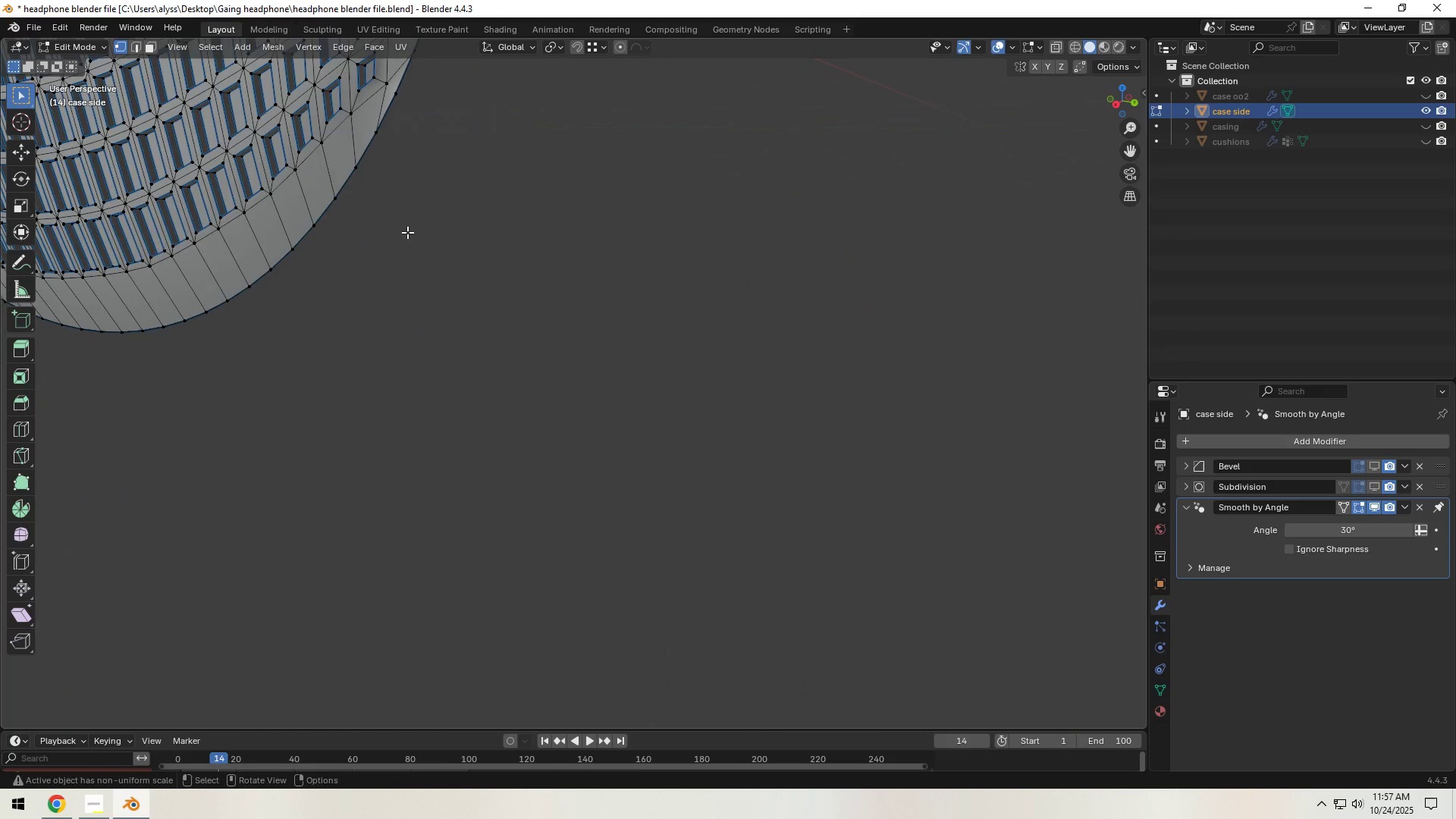 
hold_key(key=ShiftLeft, duration=0.86)
left_click([382, 83])
 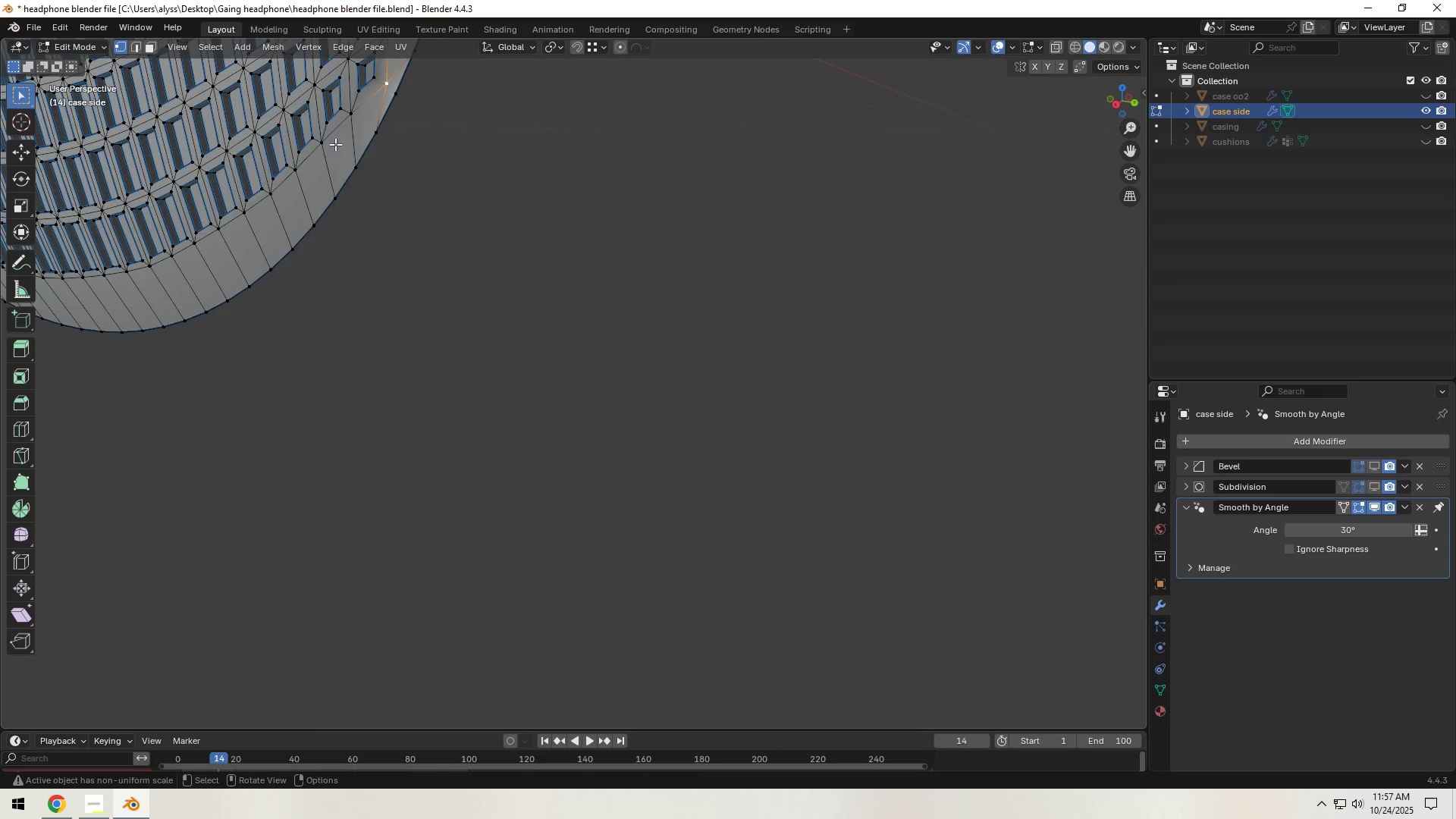 
scroll: coordinate [304, 207], scroll_direction: down, amount: 4.0
 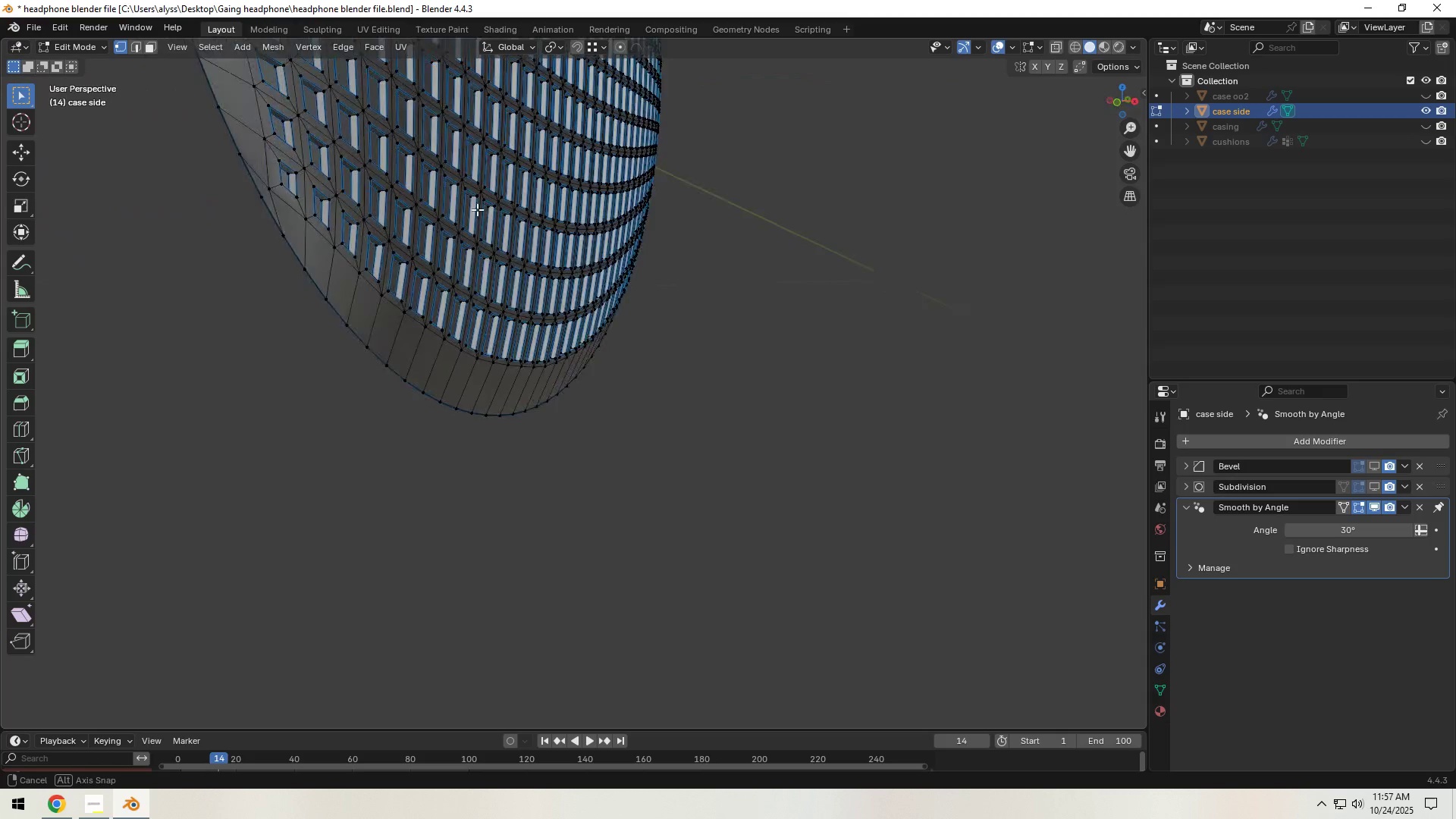 
hold_key(key=ShiftLeft, duration=1.02)
left_click([283, 334])
 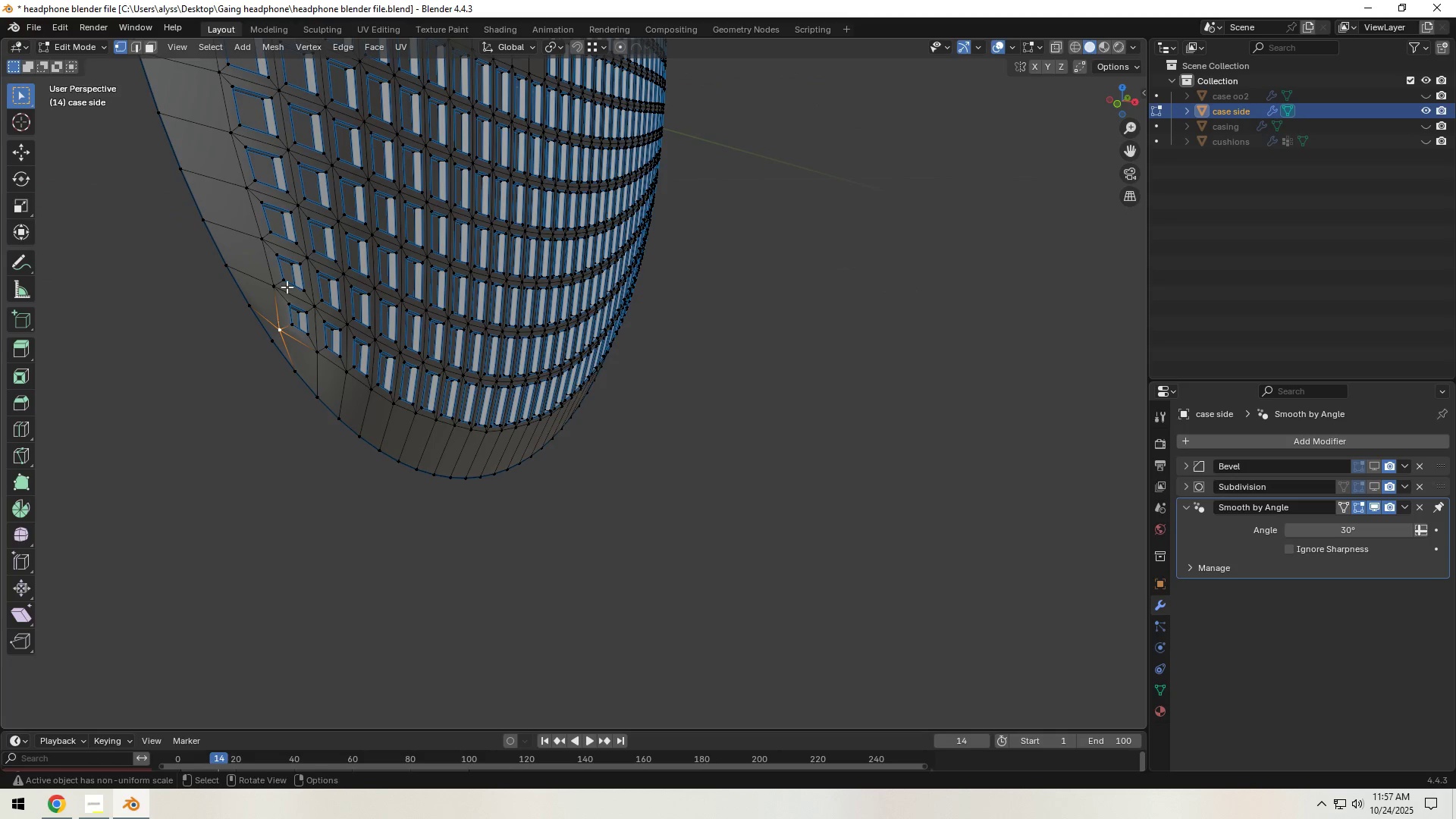 
hold_key(key=ShiftLeft, duration=0.75)
 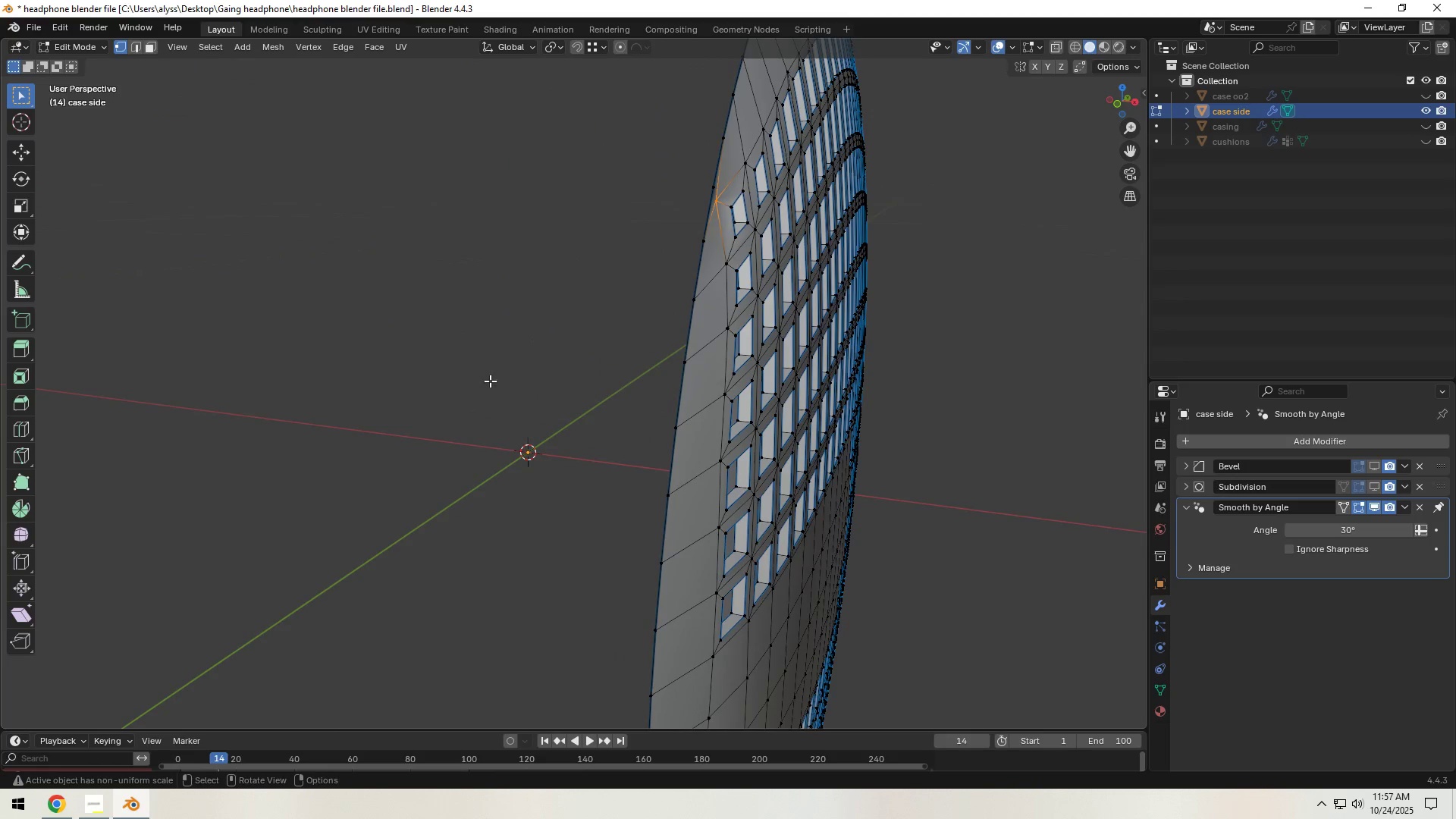 
hold_key(key=ShiftLeft, duration=0.45)
 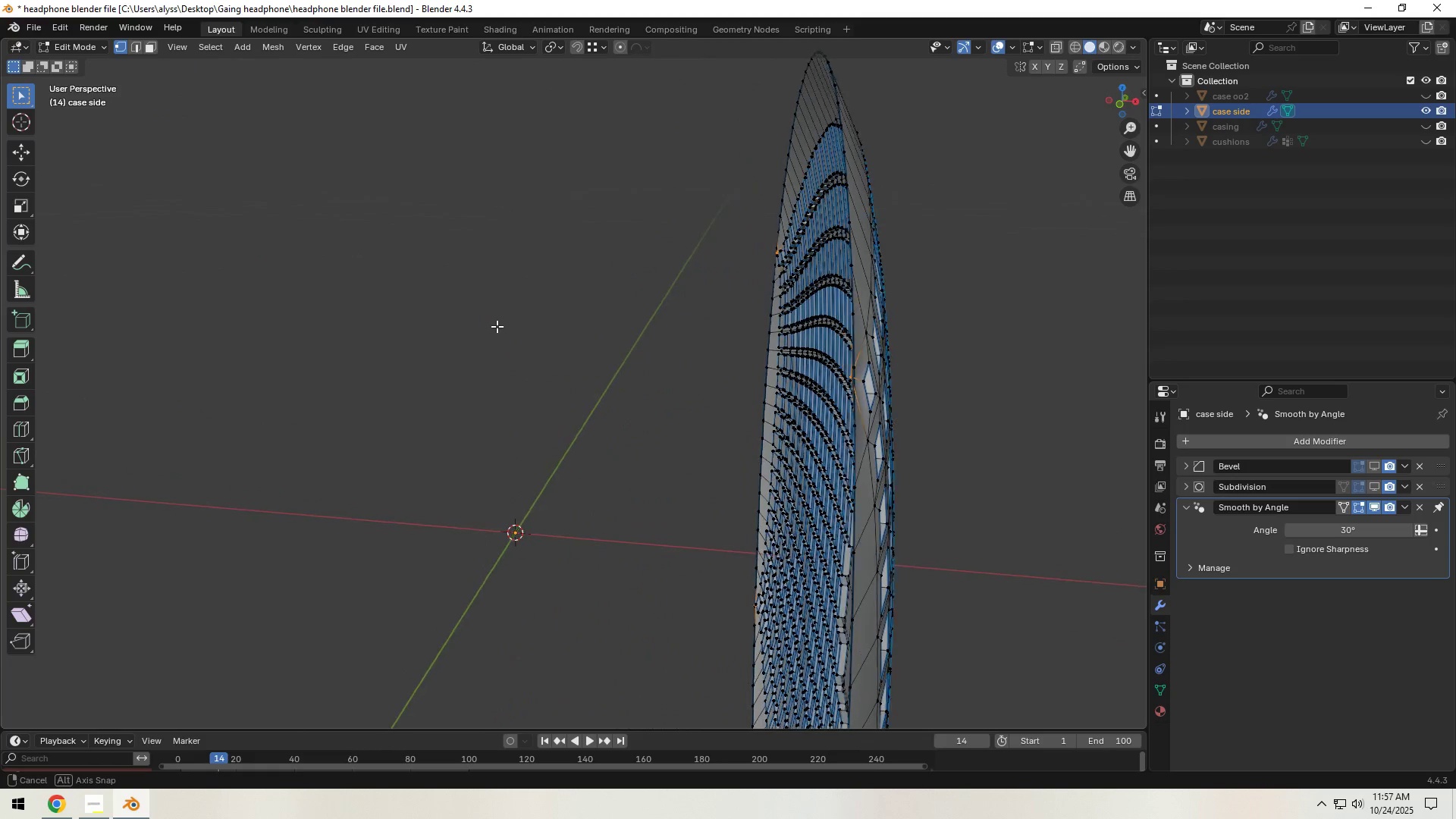 
hold_key(key=ShiftLeft, duration=0.81)
 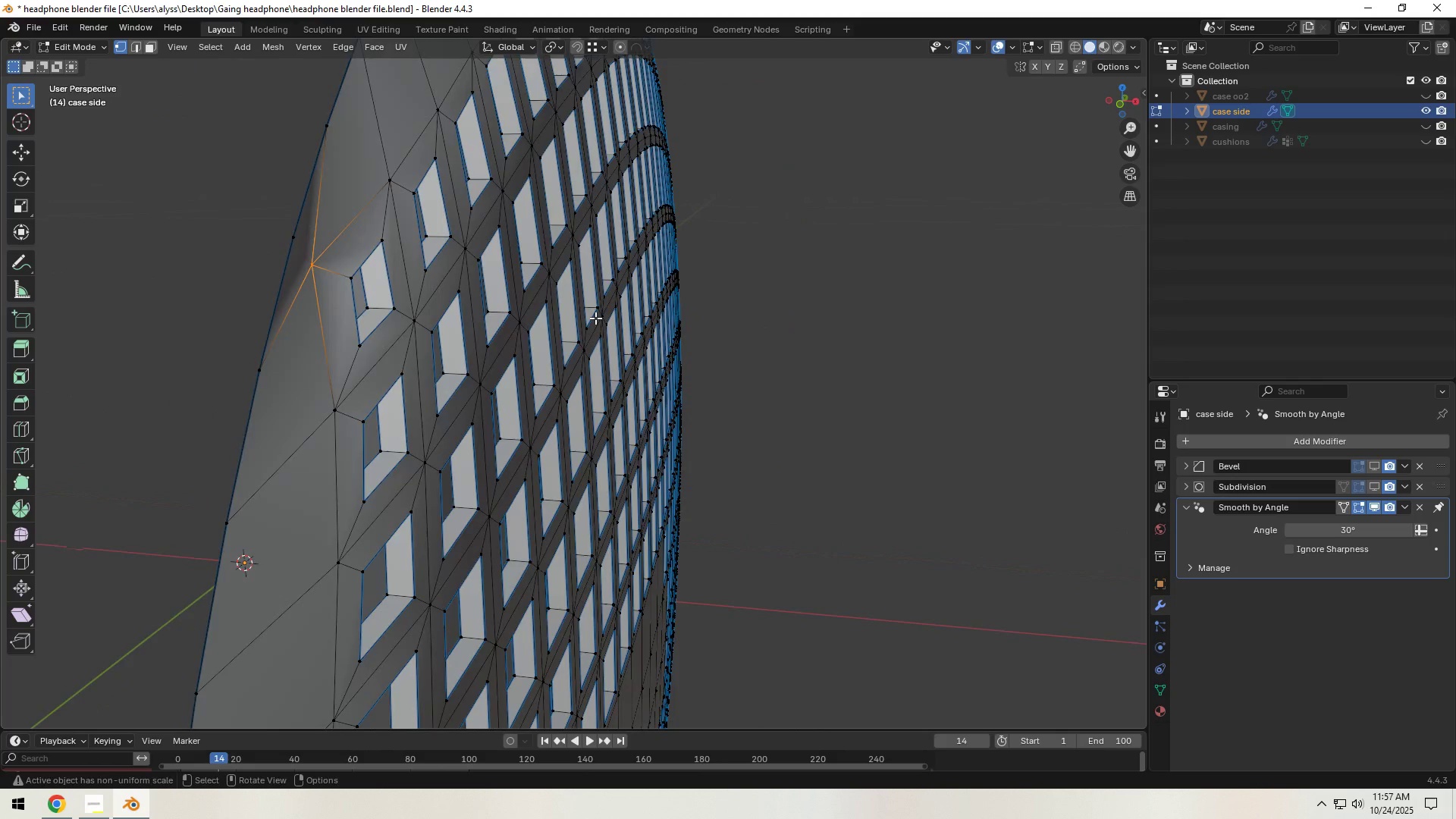 
scroll: coordinate [595, 318], scroll_direction: up, amount: 1.0
 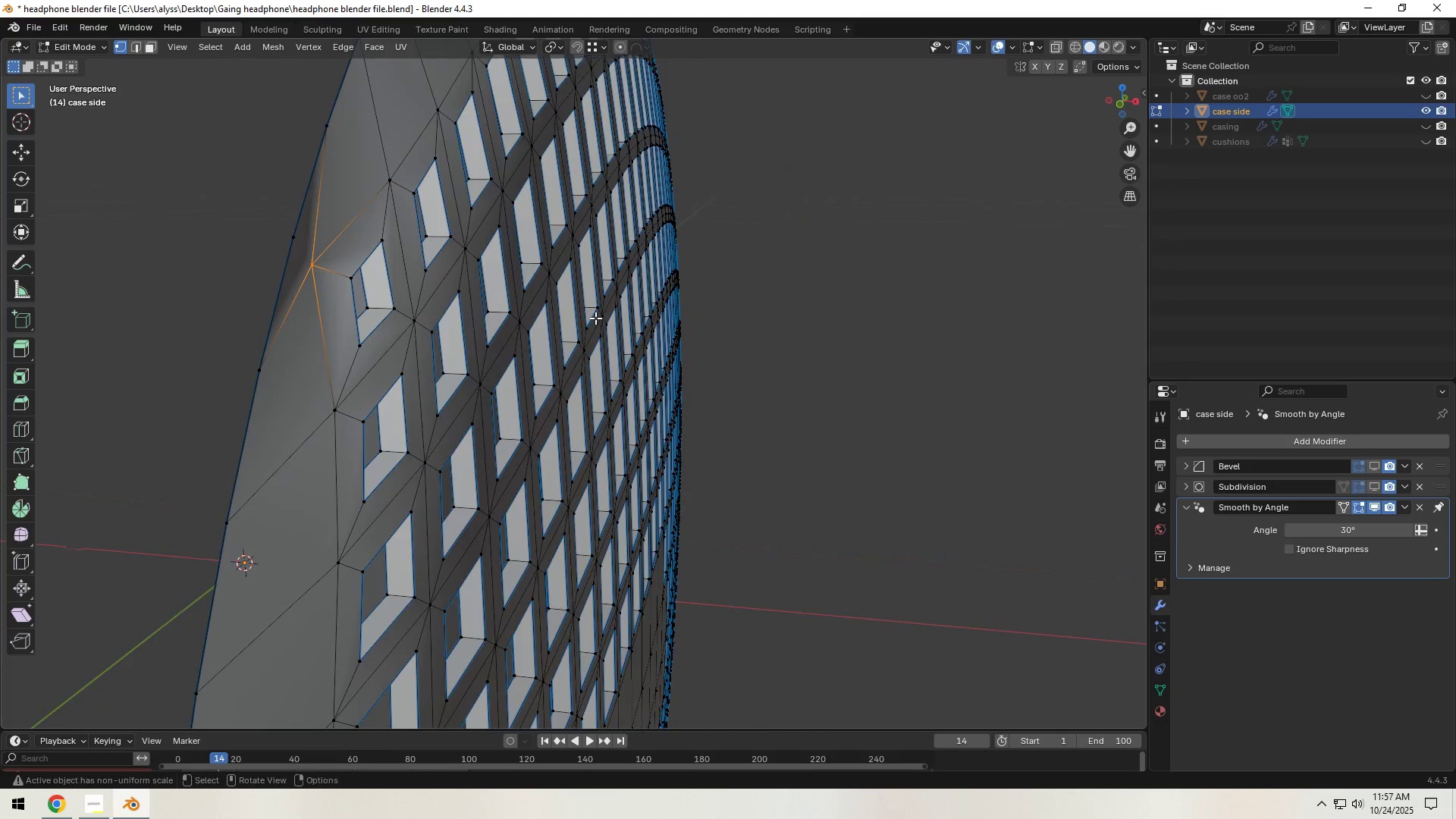 
type(gx)
 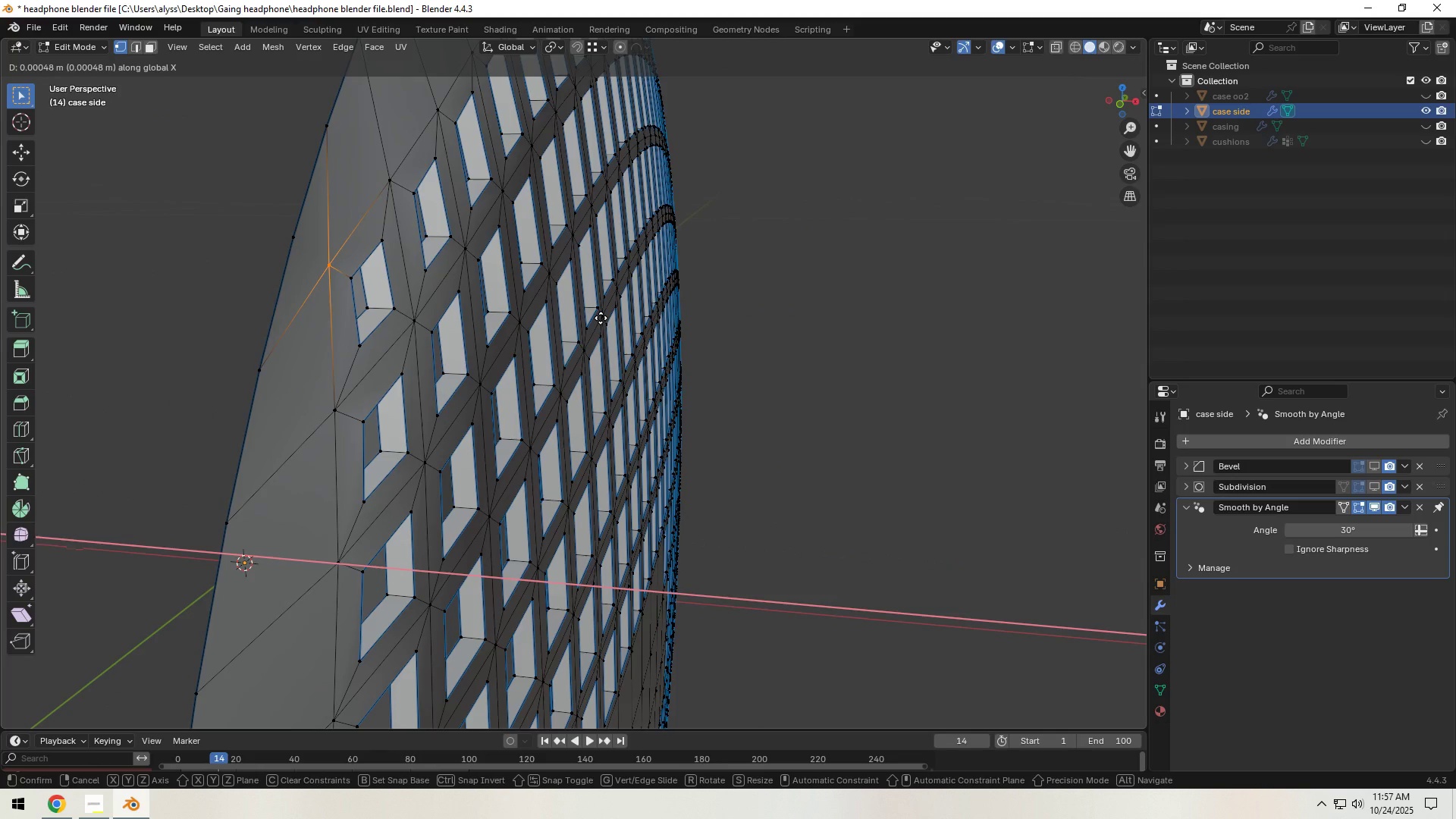 
hold_key(key=ShiftLeft, duration=1.5)
 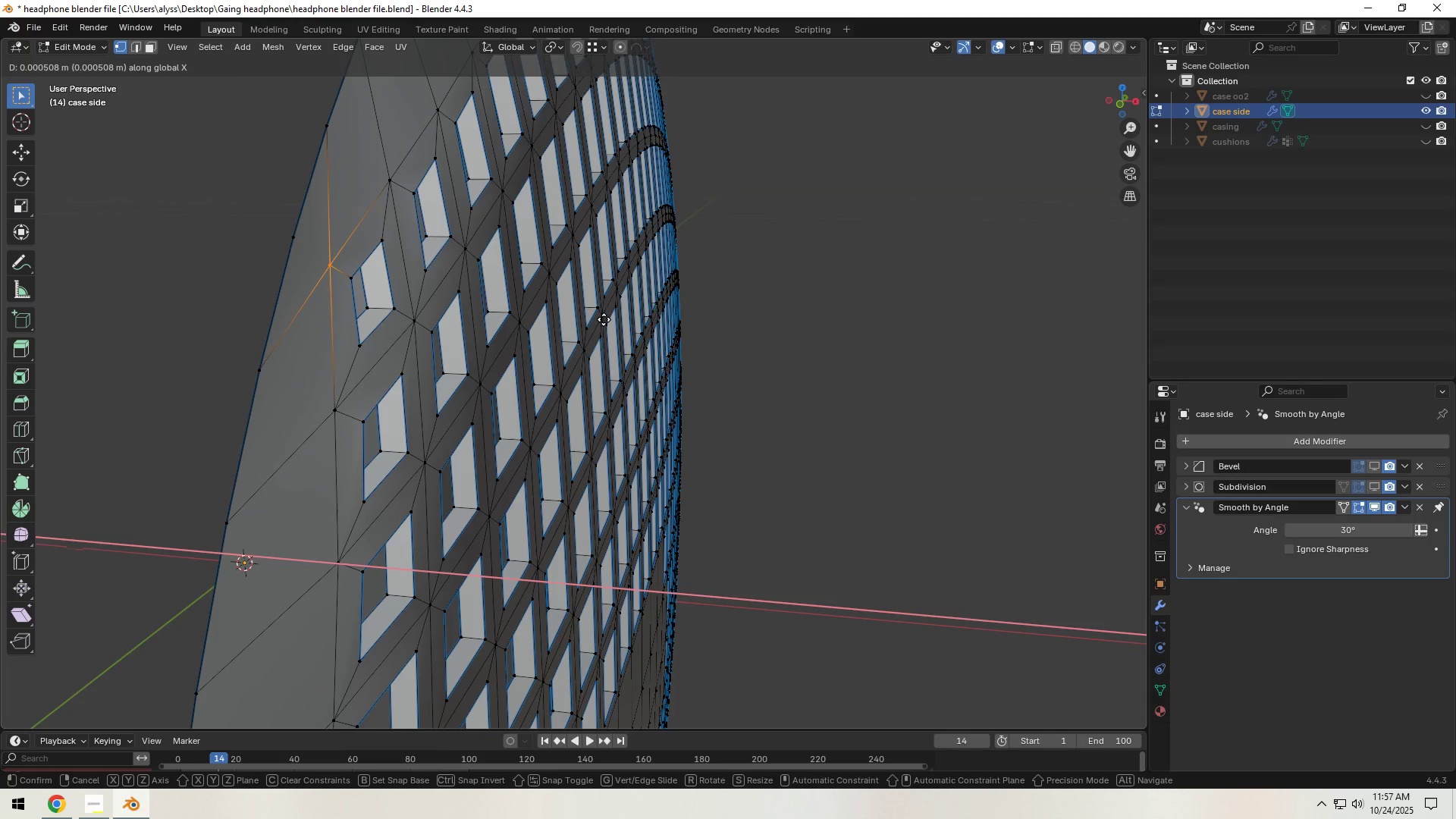 
hold_key(key=ShiftLeft, duration=0.86)
left_click([604, 319])
 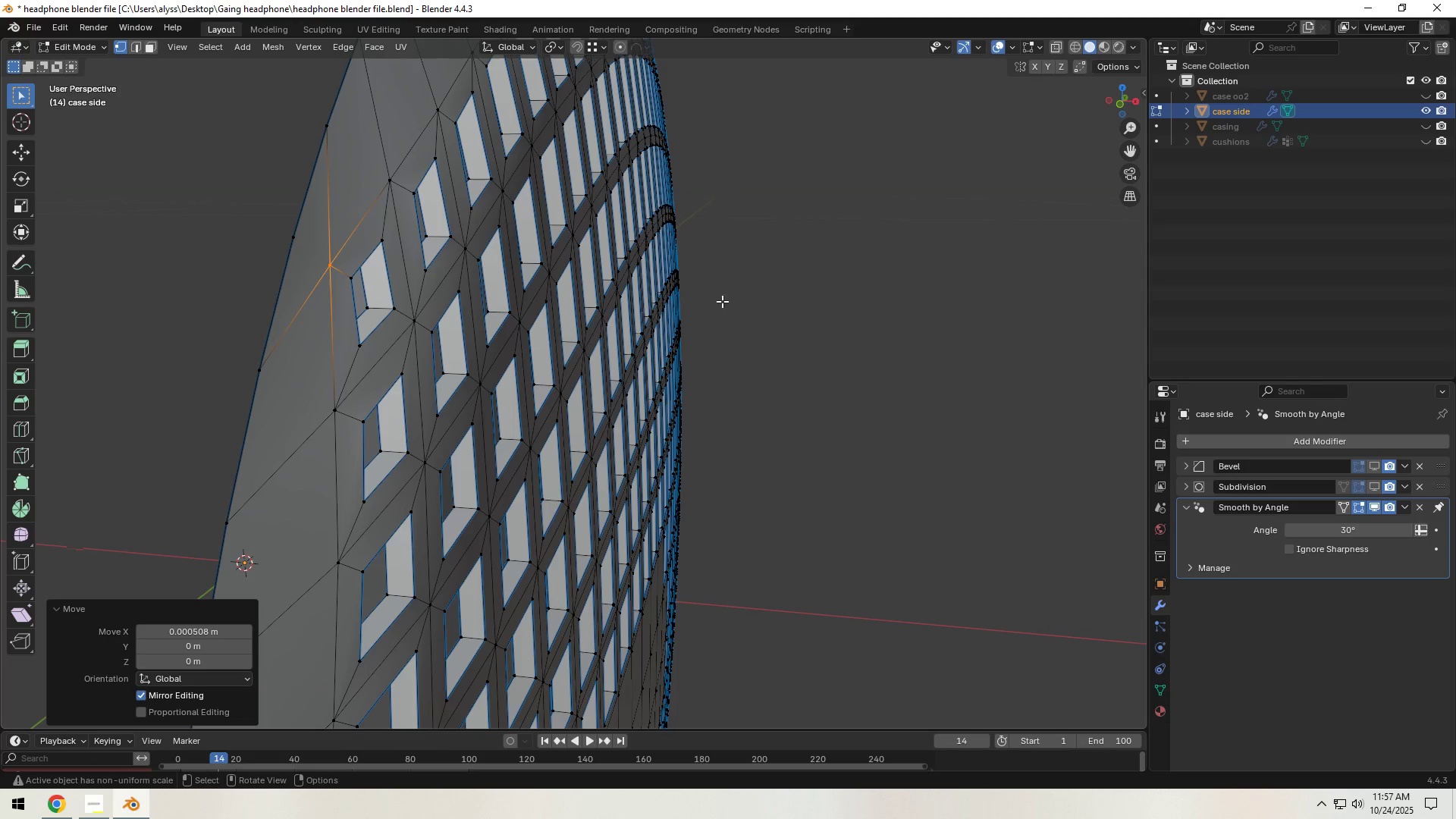 
double_click([814, 296])
 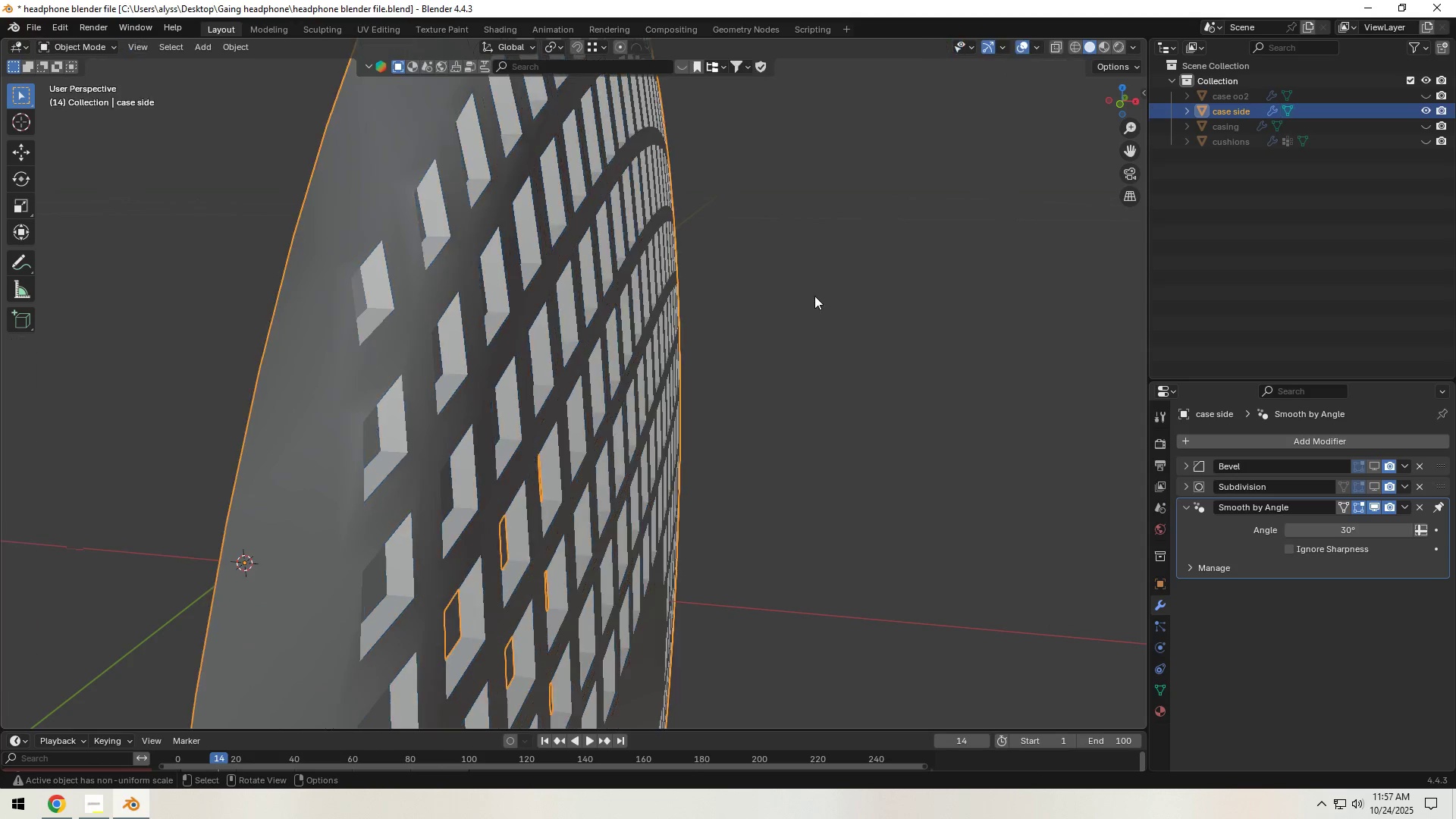 
key(Tab)
 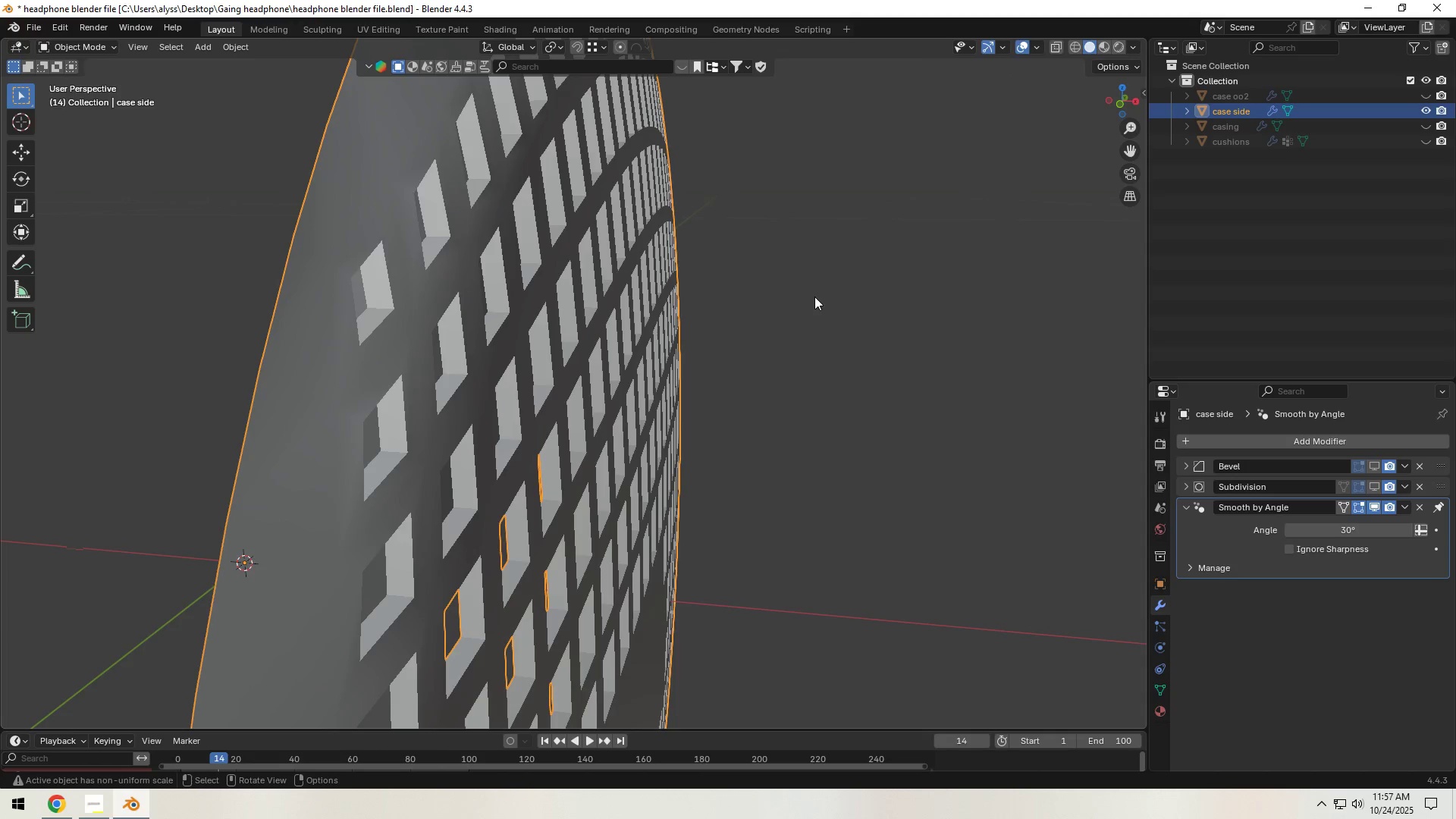 
scroll: coordinate [814, 297], scroll_direction: down, amount: 4.0
 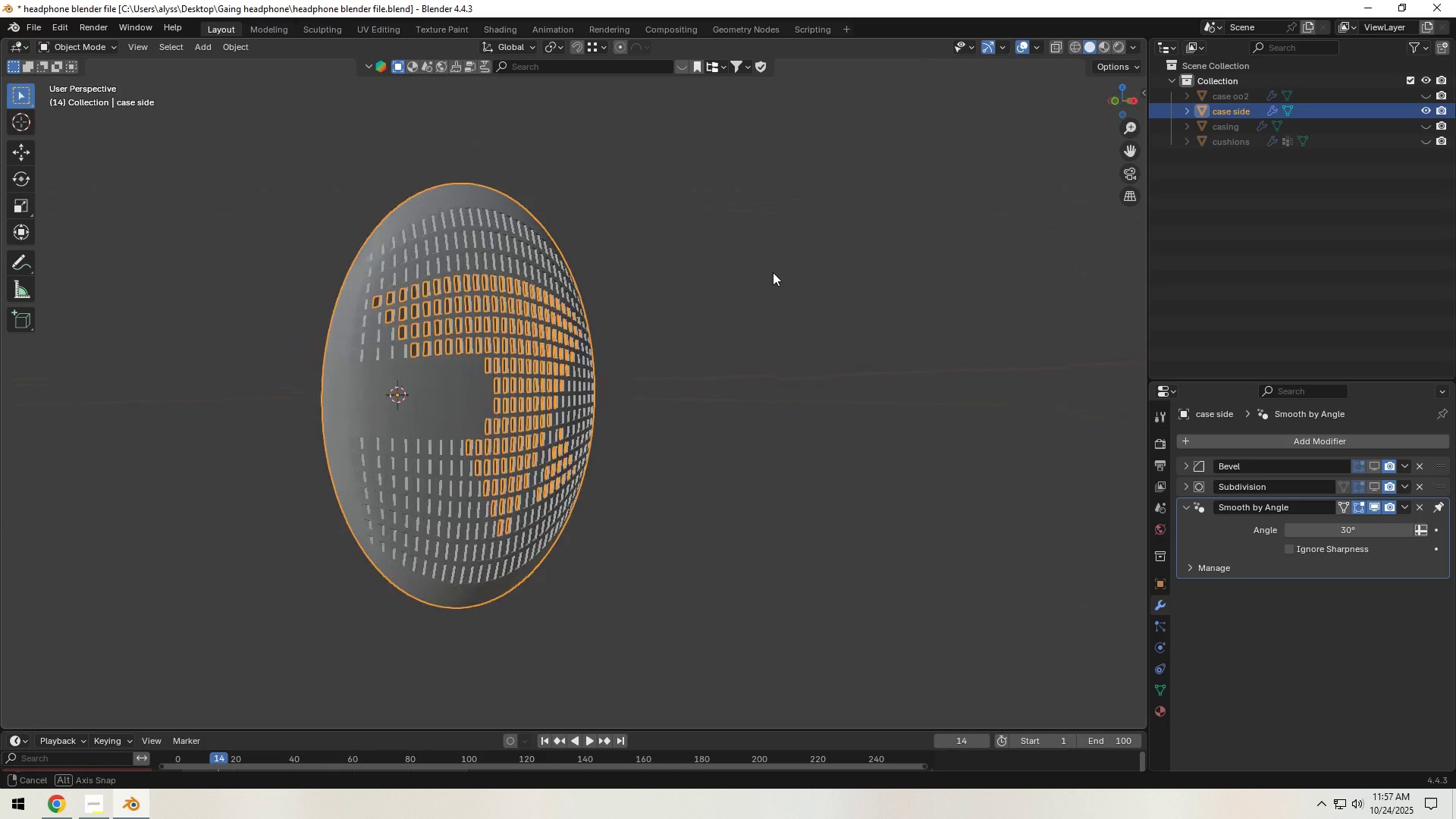 
scroll: coordinate [778, 287], scroll_direction: up, amount: 3.0
 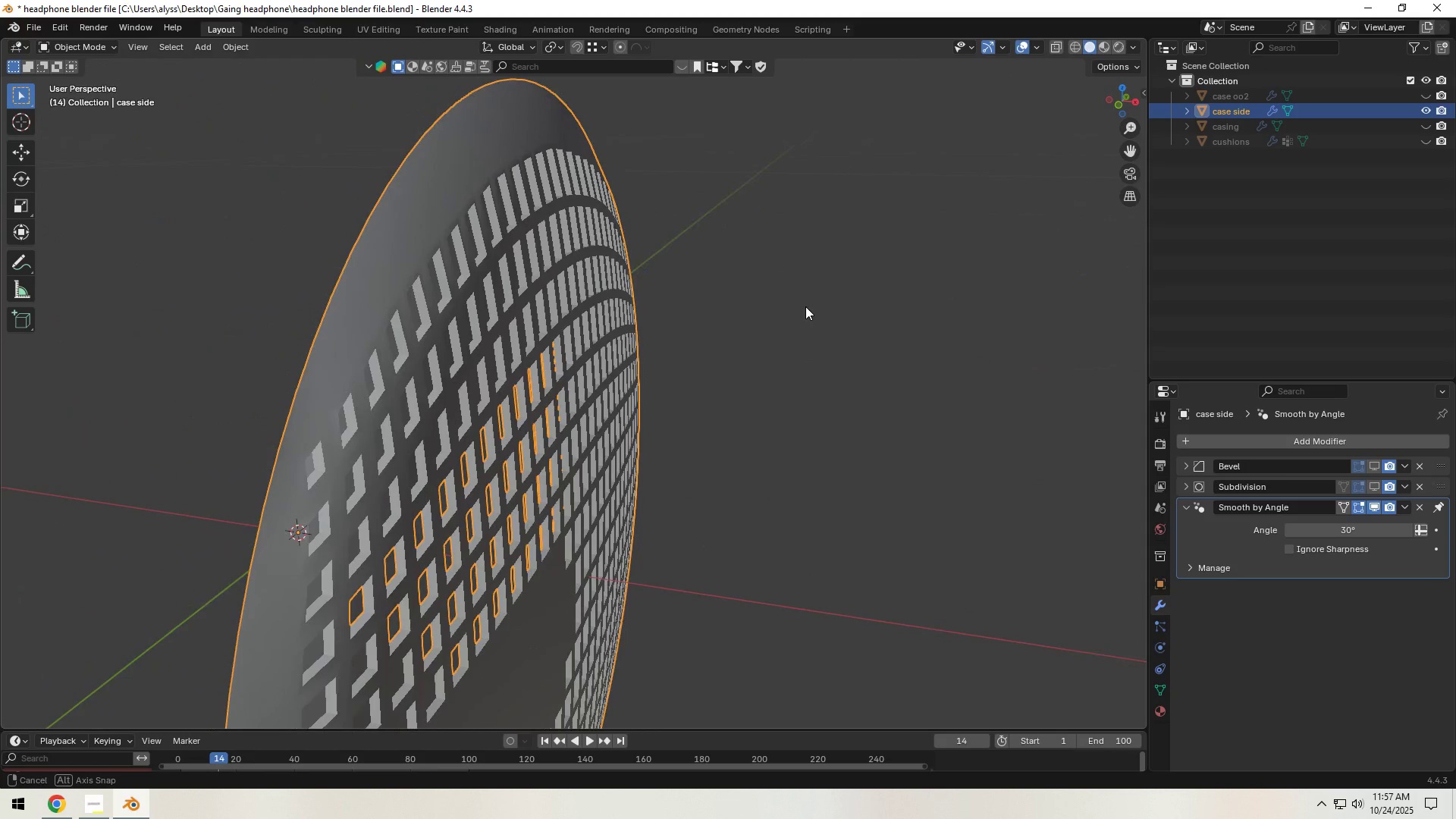 
key(Control+S)
 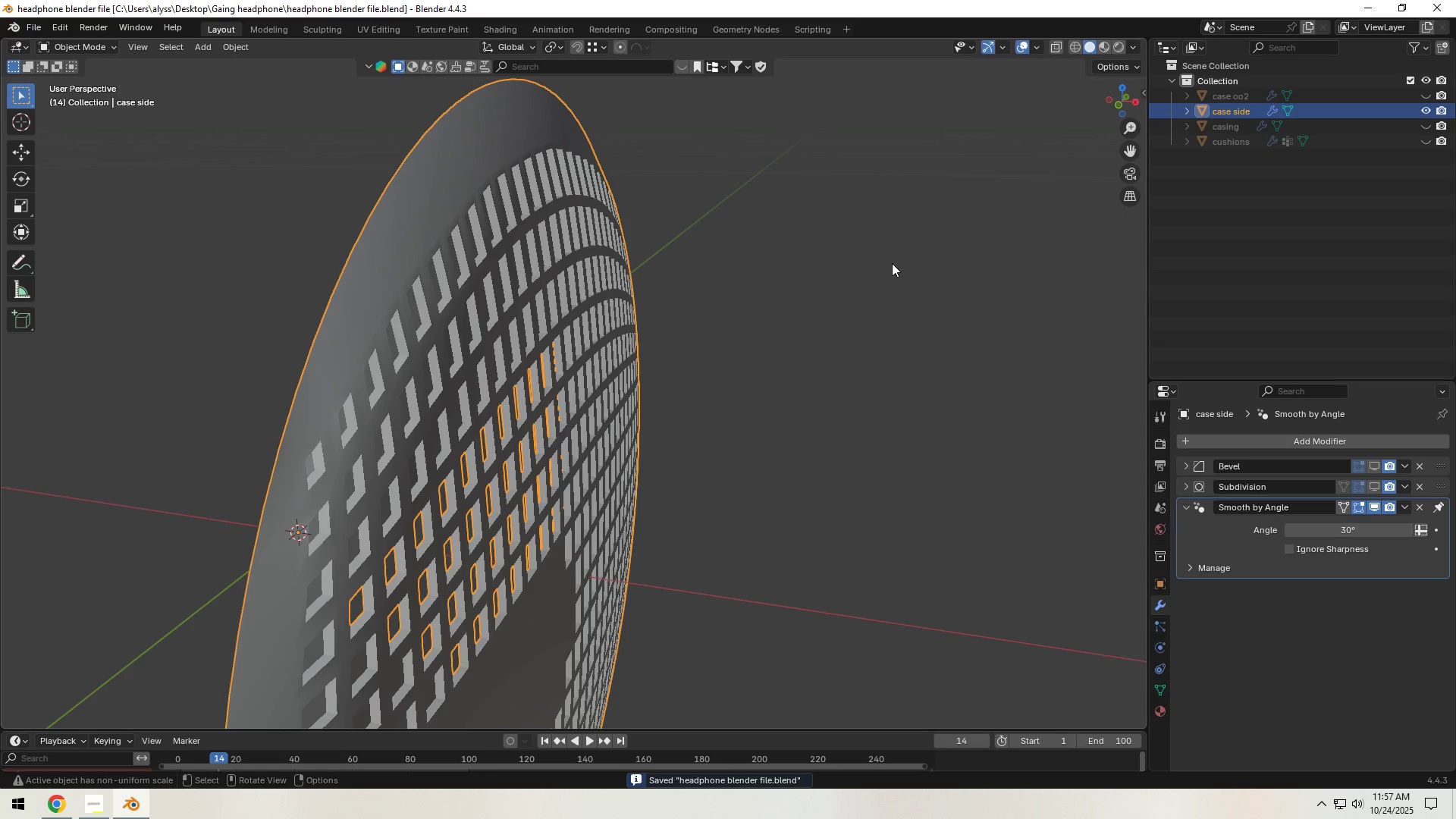 
left_click([1376, 464])
 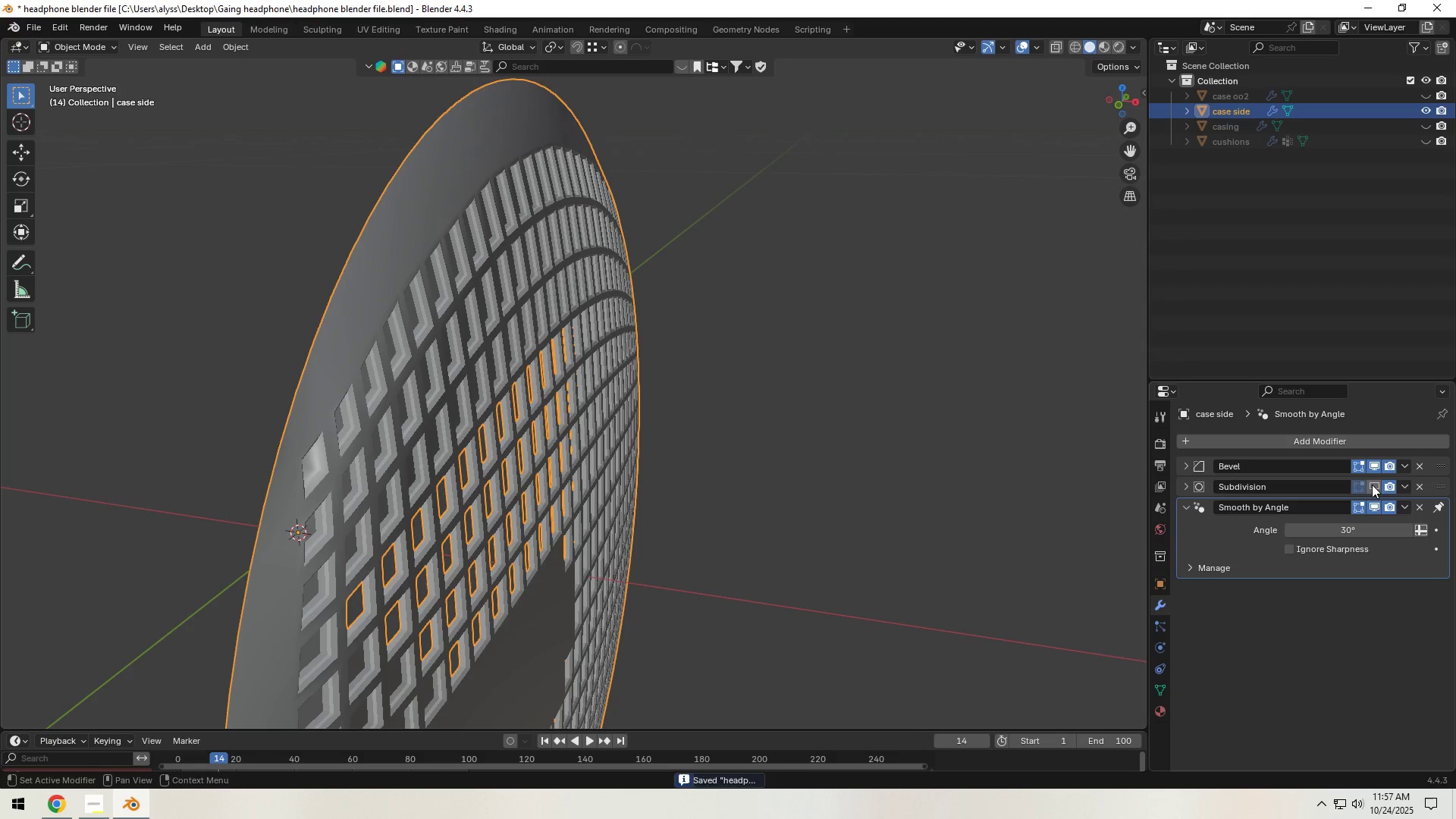 
left_click([1372, 485])
 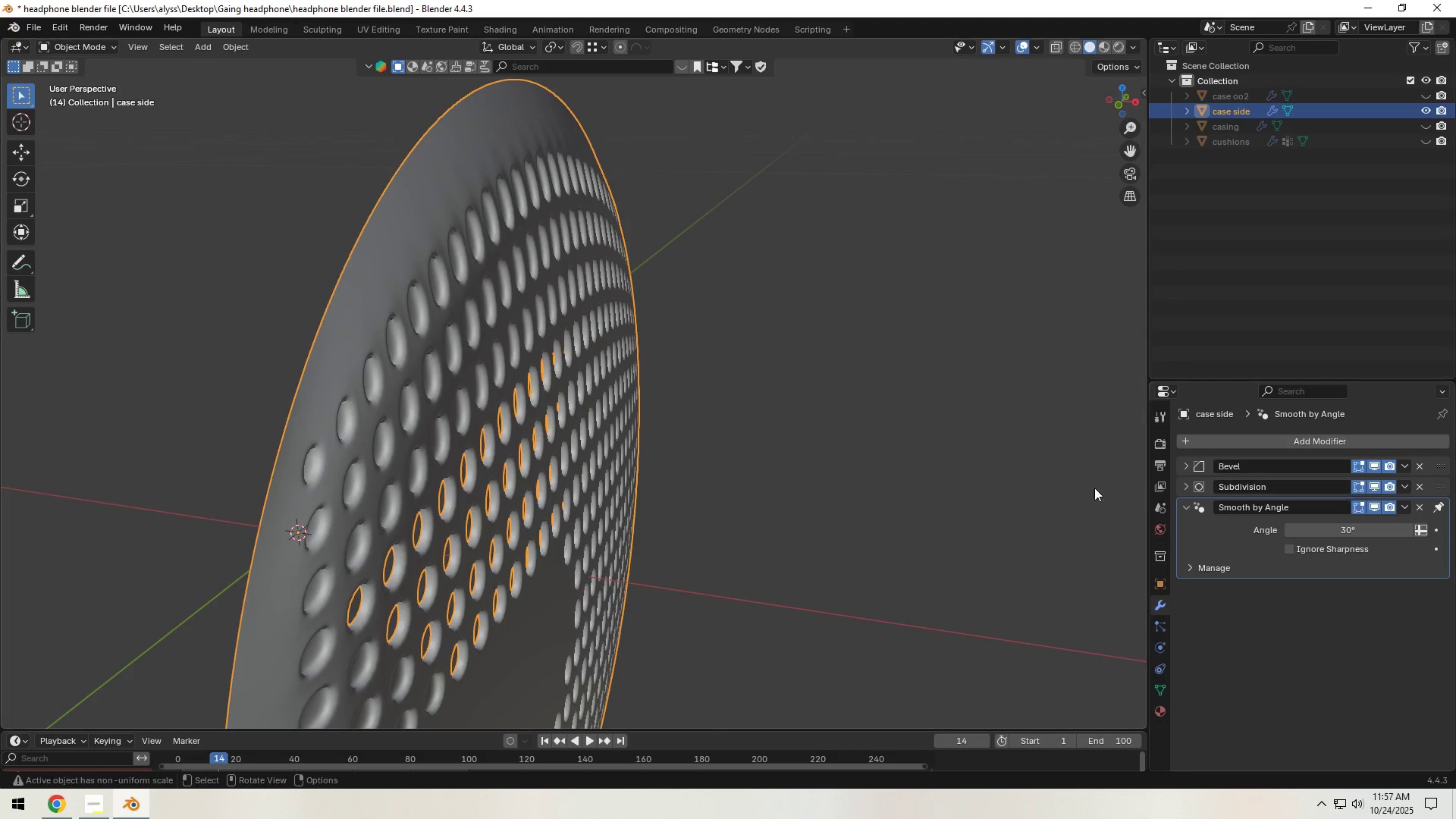 
left_click([845, 457])
 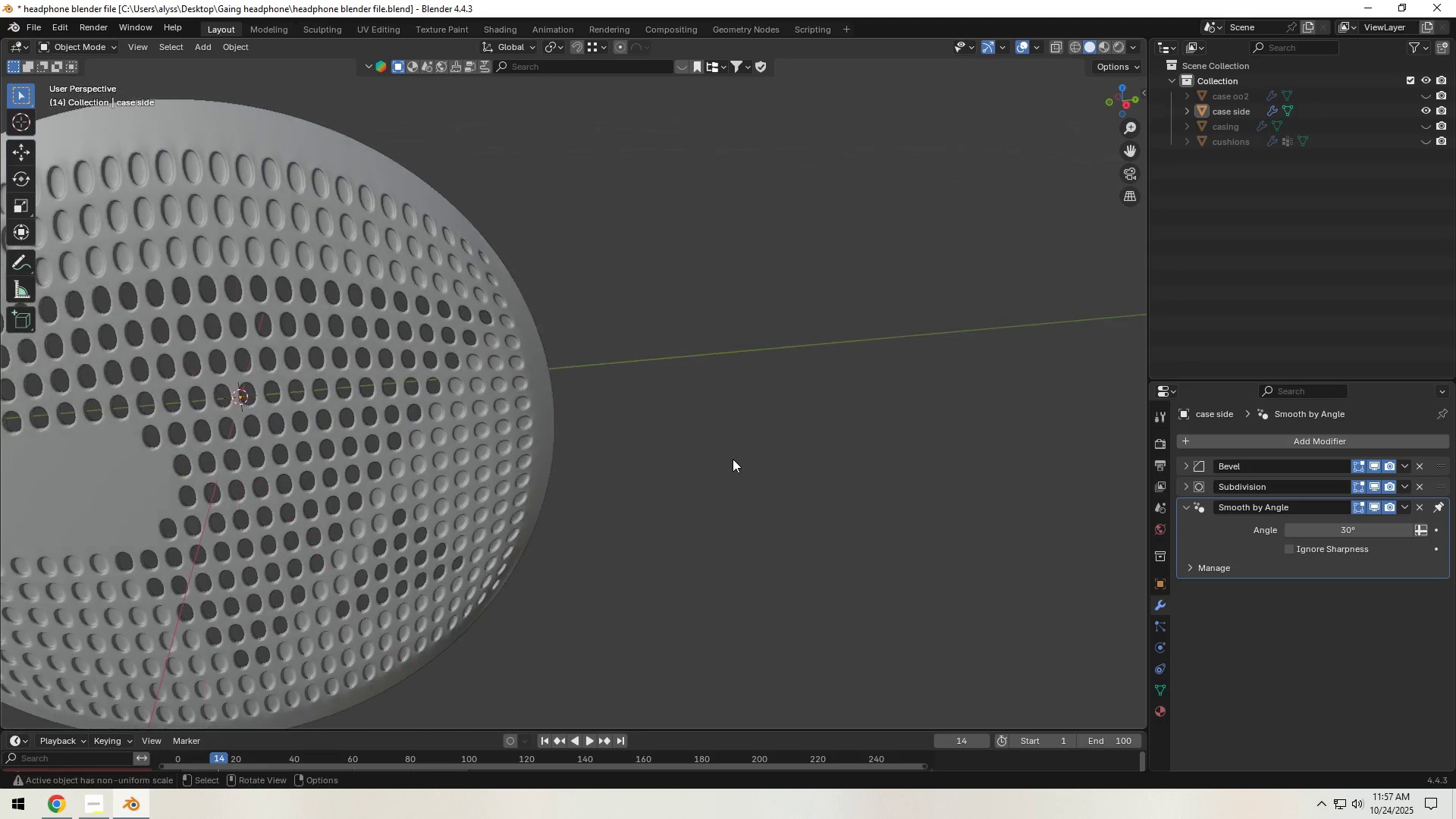 
scroll: coordinate [730, 460], scroll_direction: down, amount: 2.0
 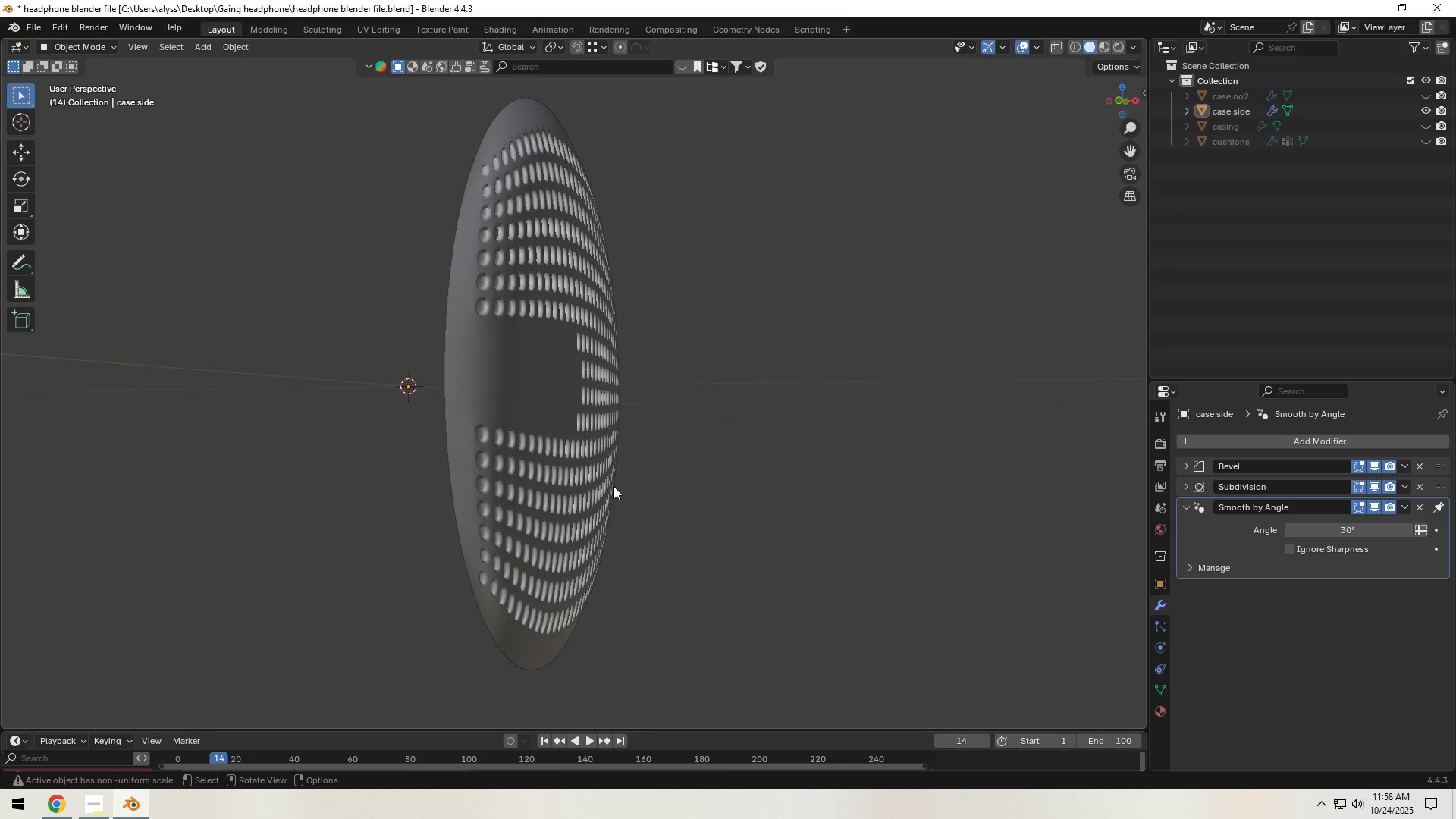 
wait(5.26)
 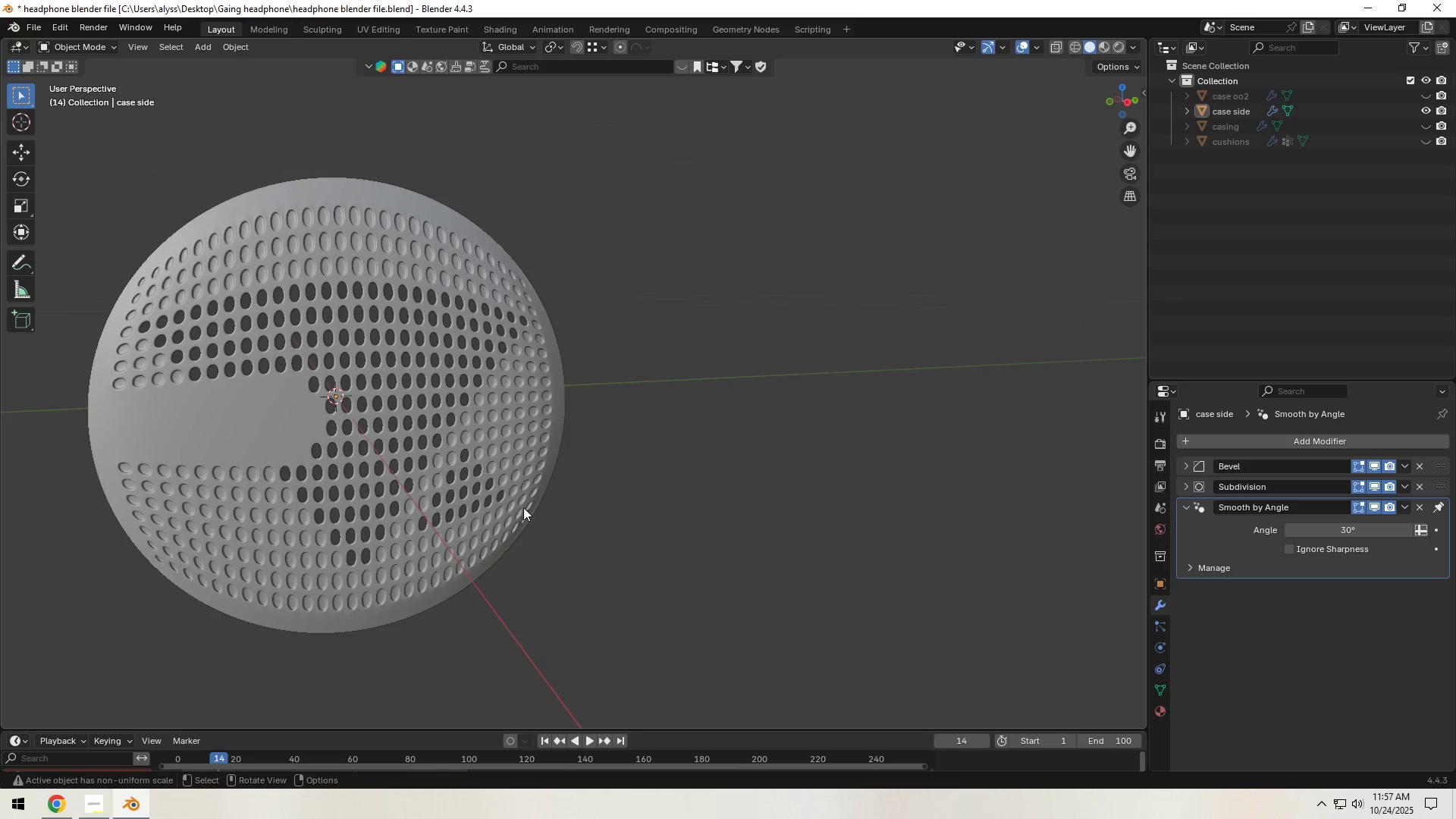 
key(Tab)
 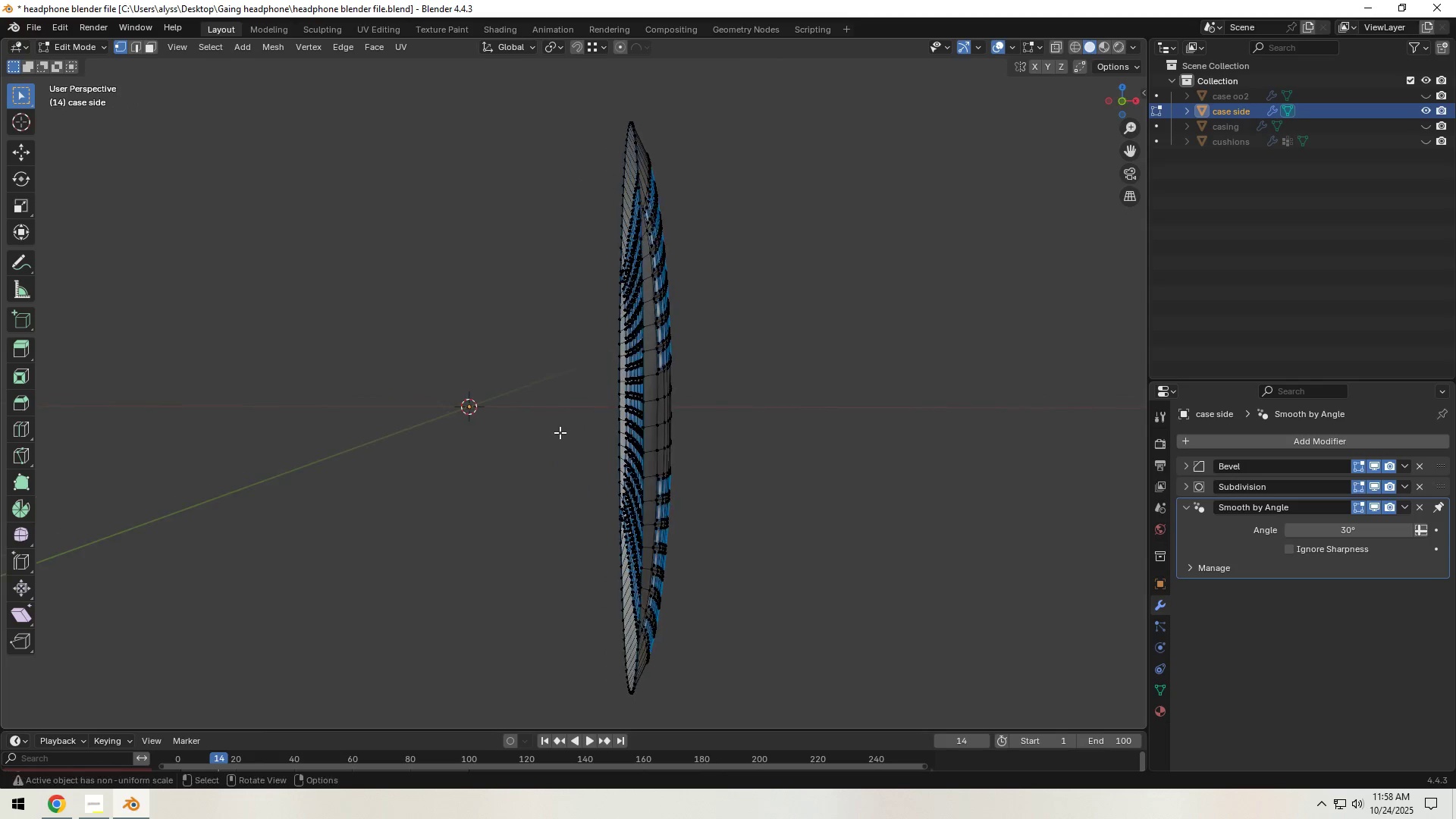 
scroll: coordinate [589, 438], scroll_direction: up, amount: 1.0
 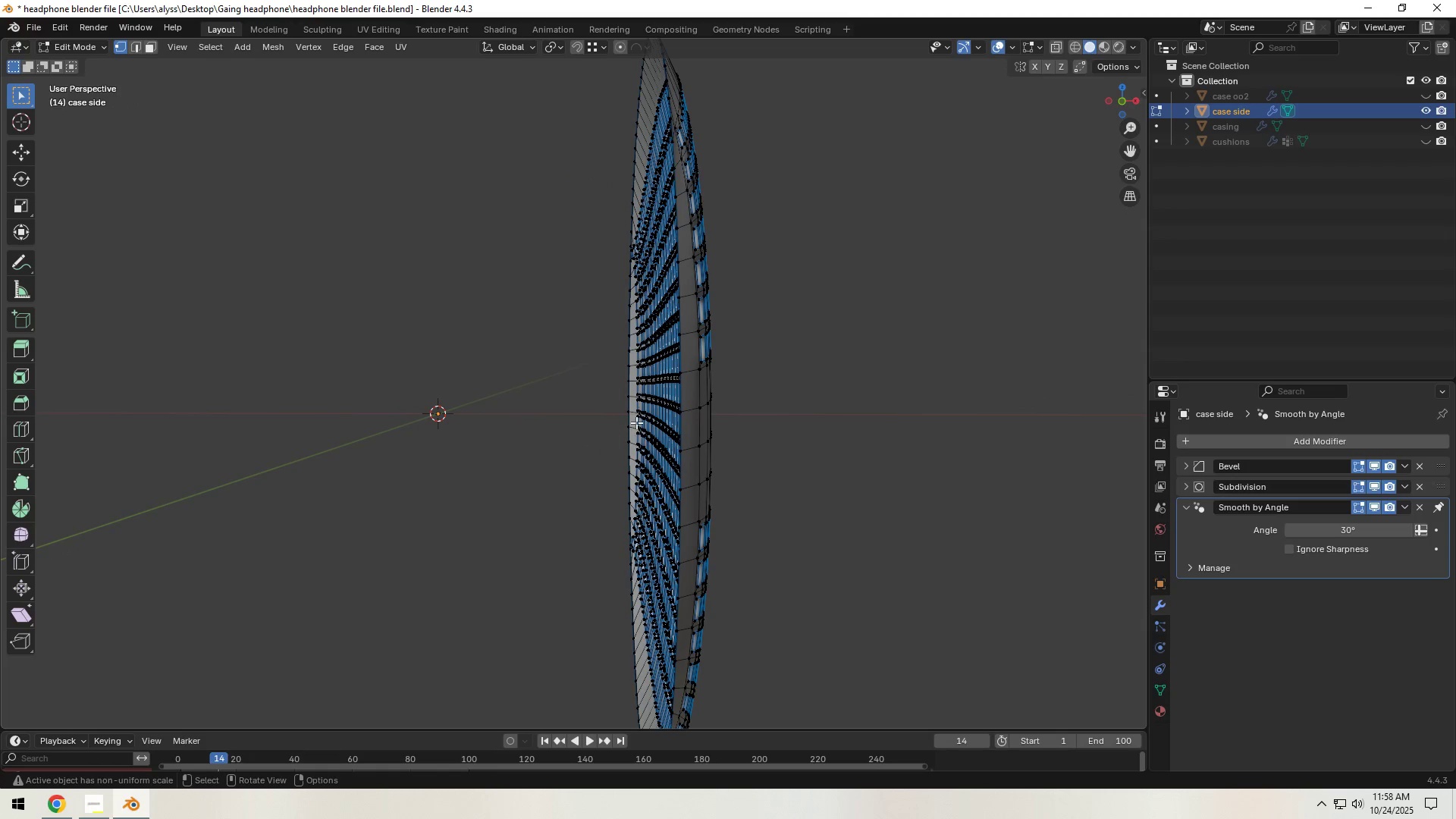 
hold_key(key=AltLeft, duration=0.78)
left_click([682, 363])
 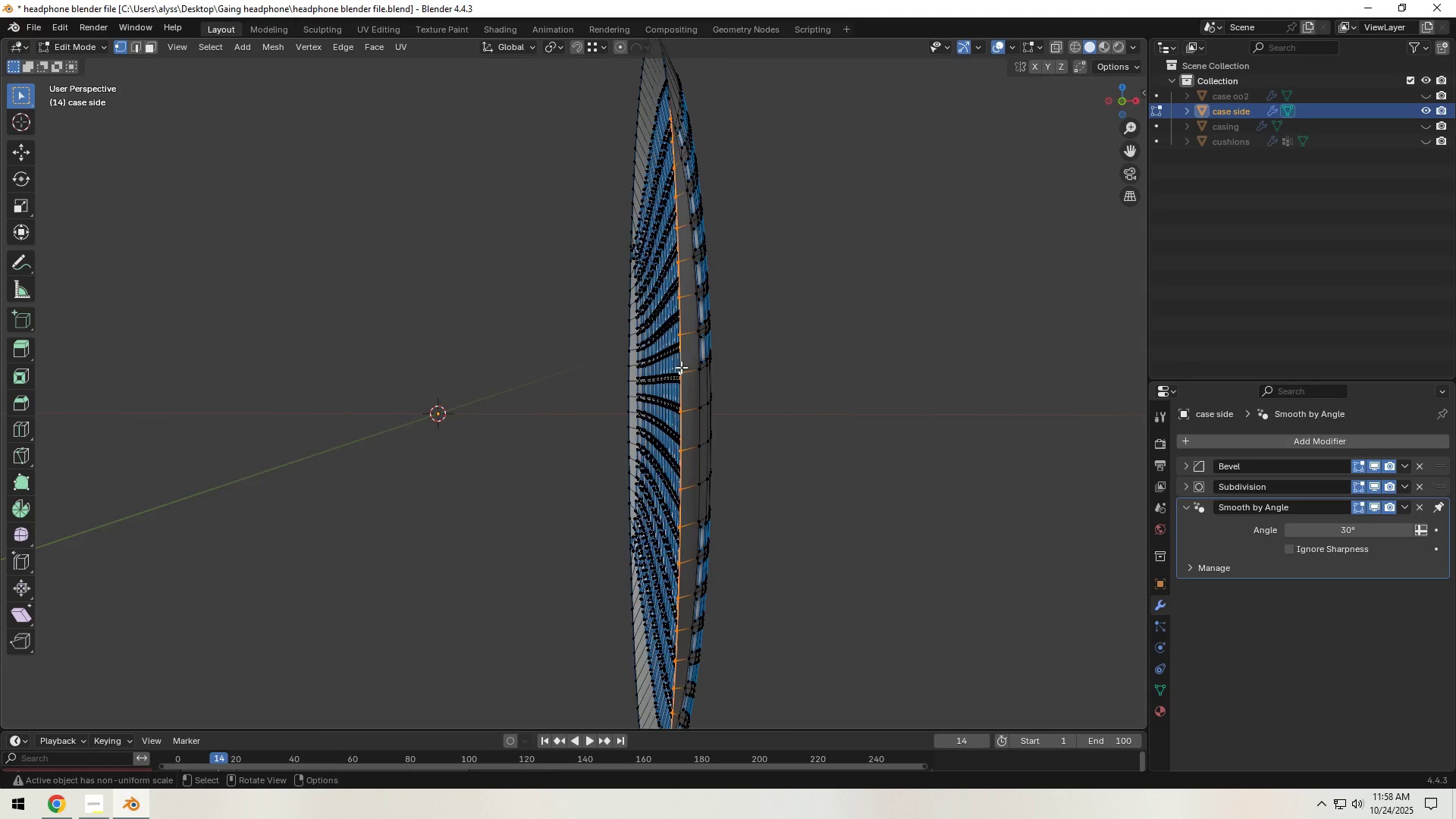 
scroll: coordinate [680, 369], scroll_direction: down, amount: 1.0
 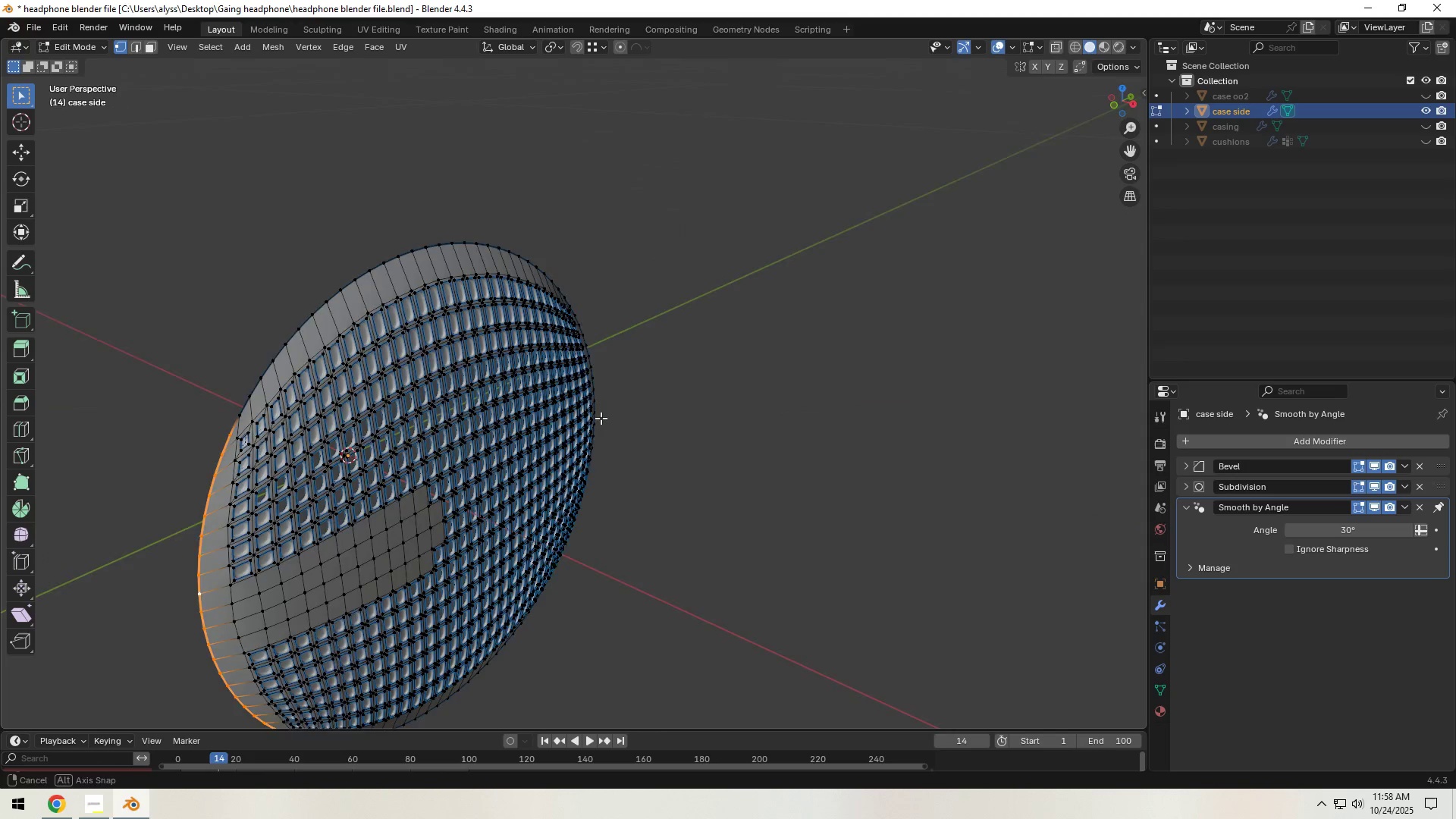 
hold_key(key=ShiftLeft, duration=0.59)
 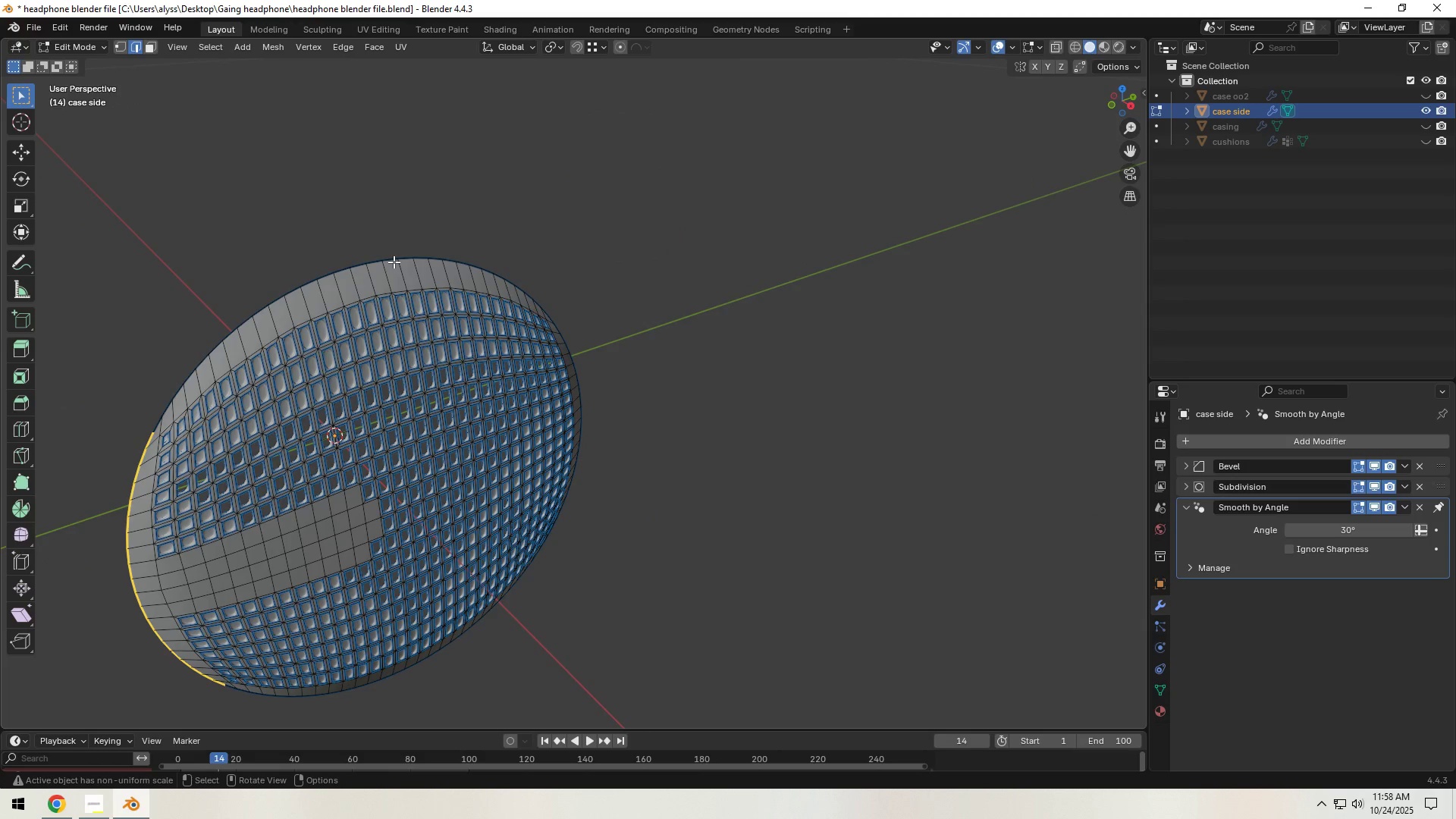 
hold_key(key=AltLeft, duration=0.4)
 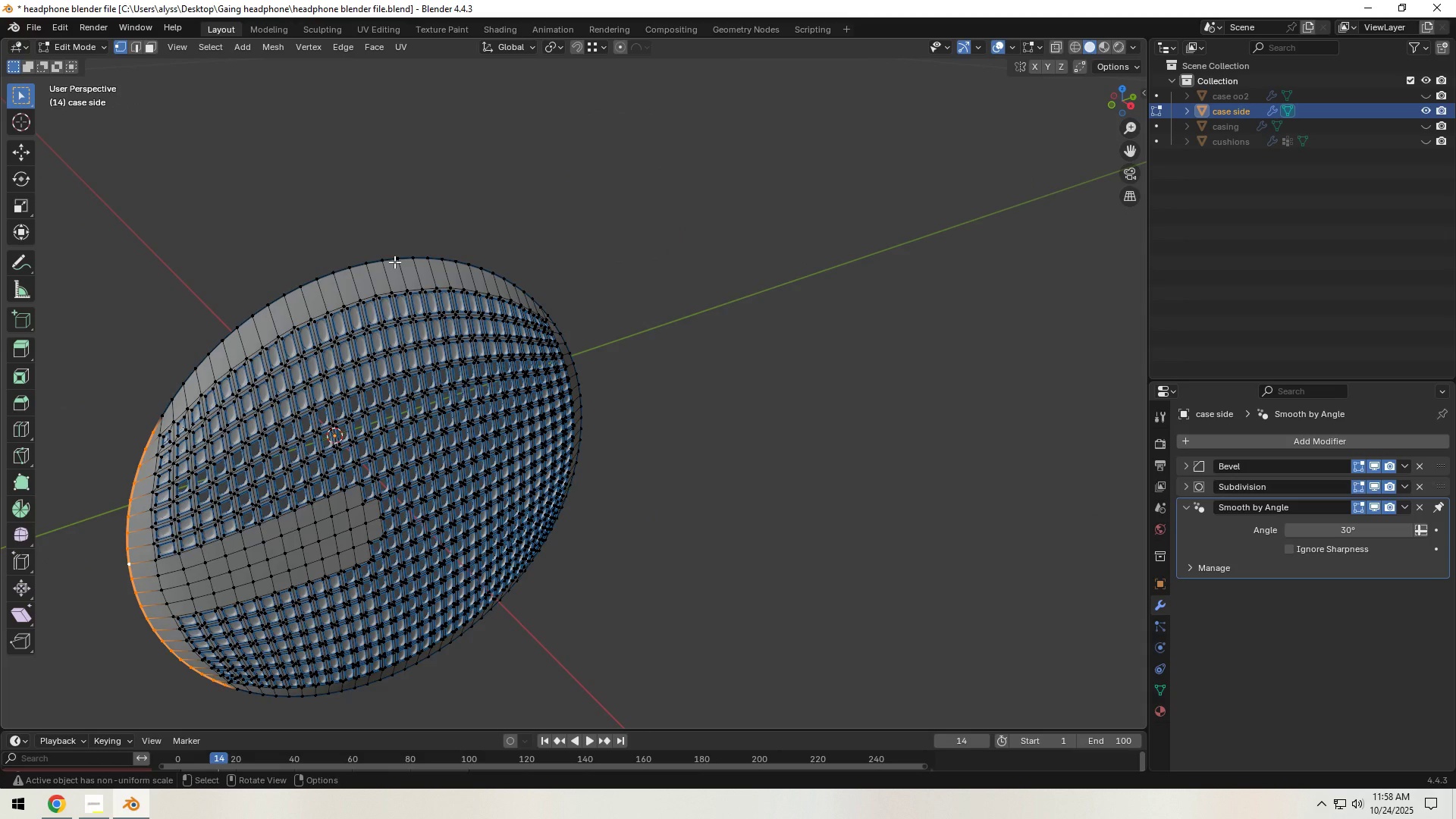 
key(2)
 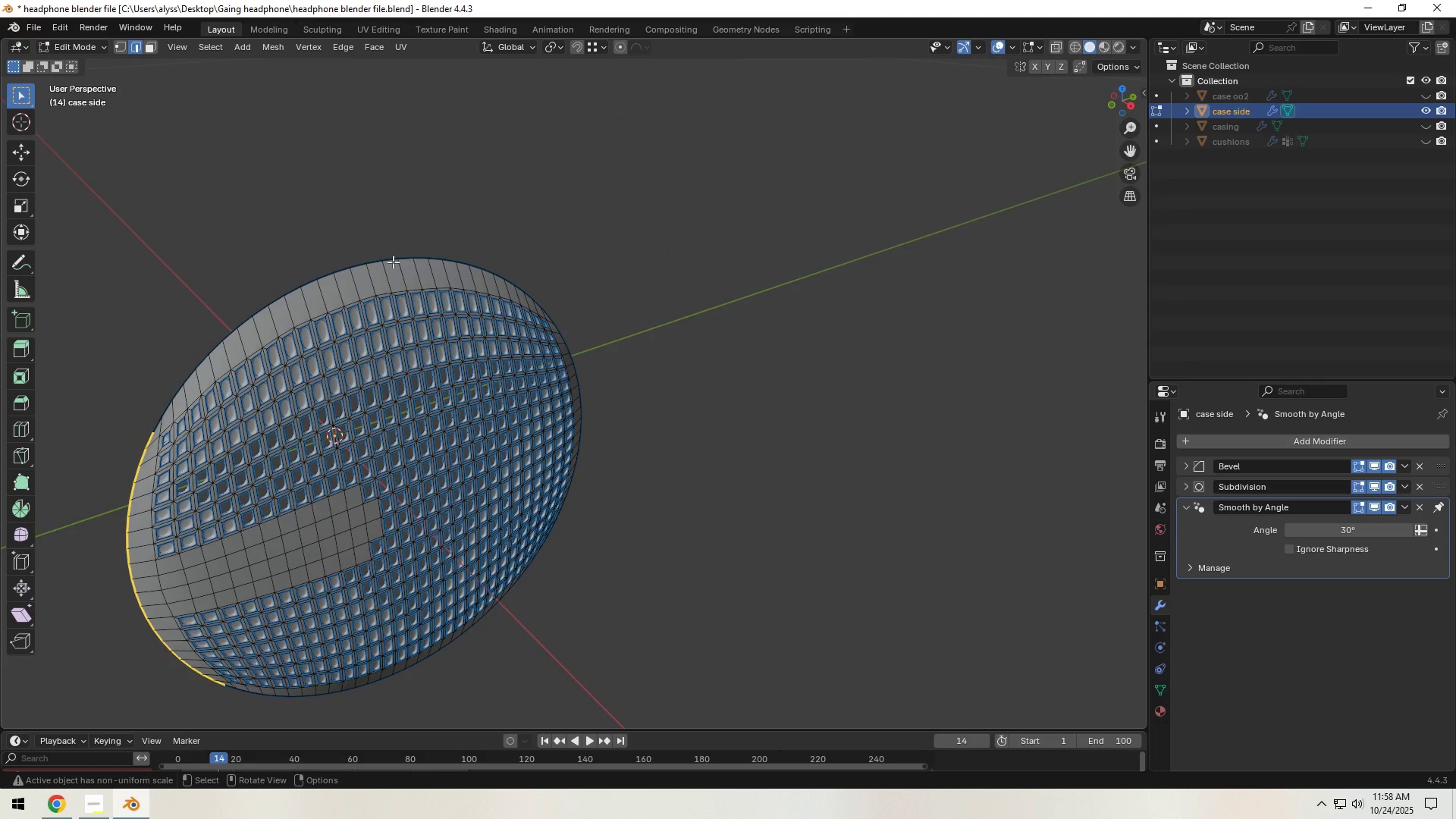 
hold_key(key=AltLeft, duration=0.96)
hold_key(key=ShiftLeft, duration=0.67)
left_click([393, 262])
 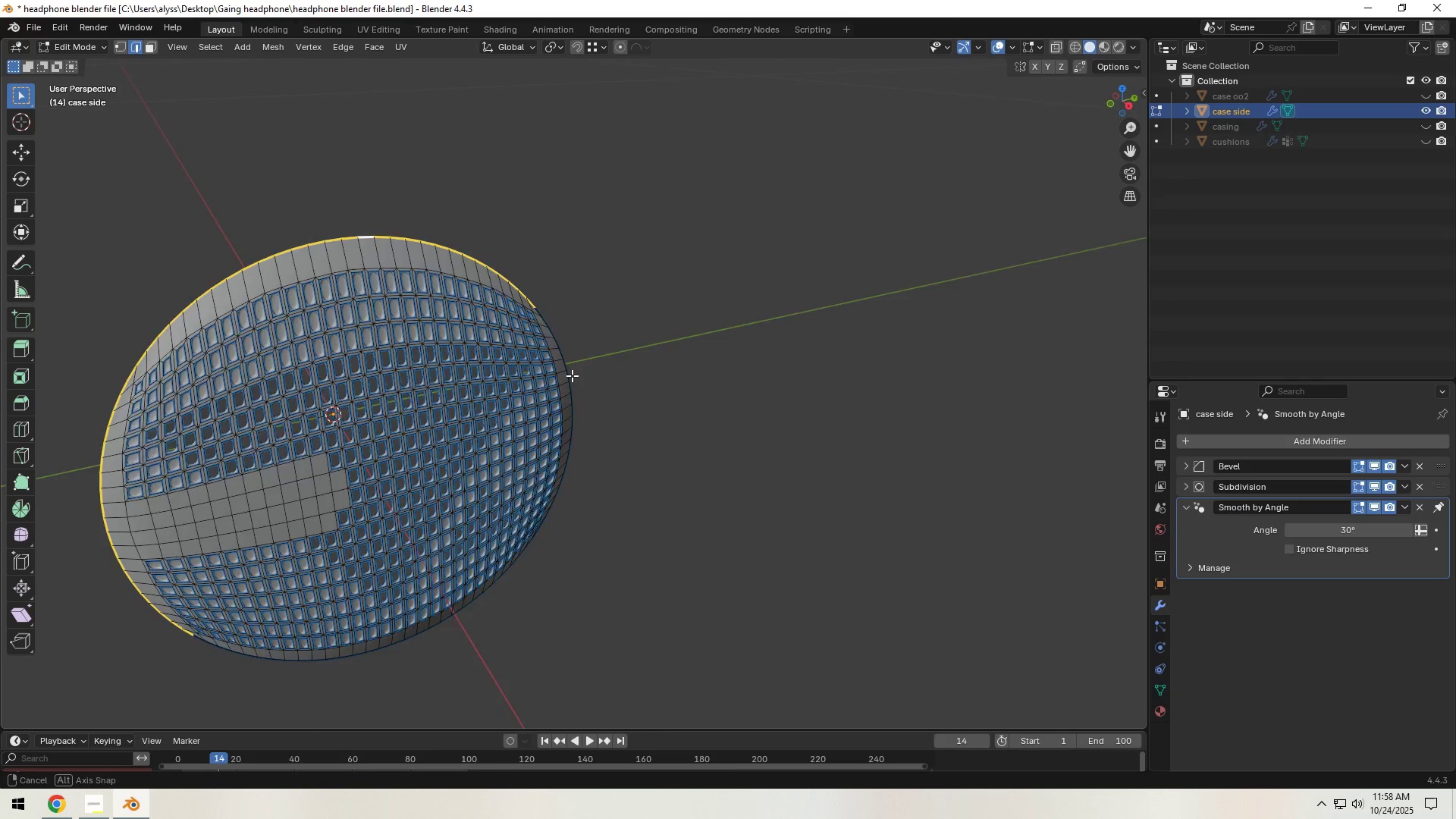 
scroll: coordinate [525, 353], scroll_direction: down, amount: 1.0
 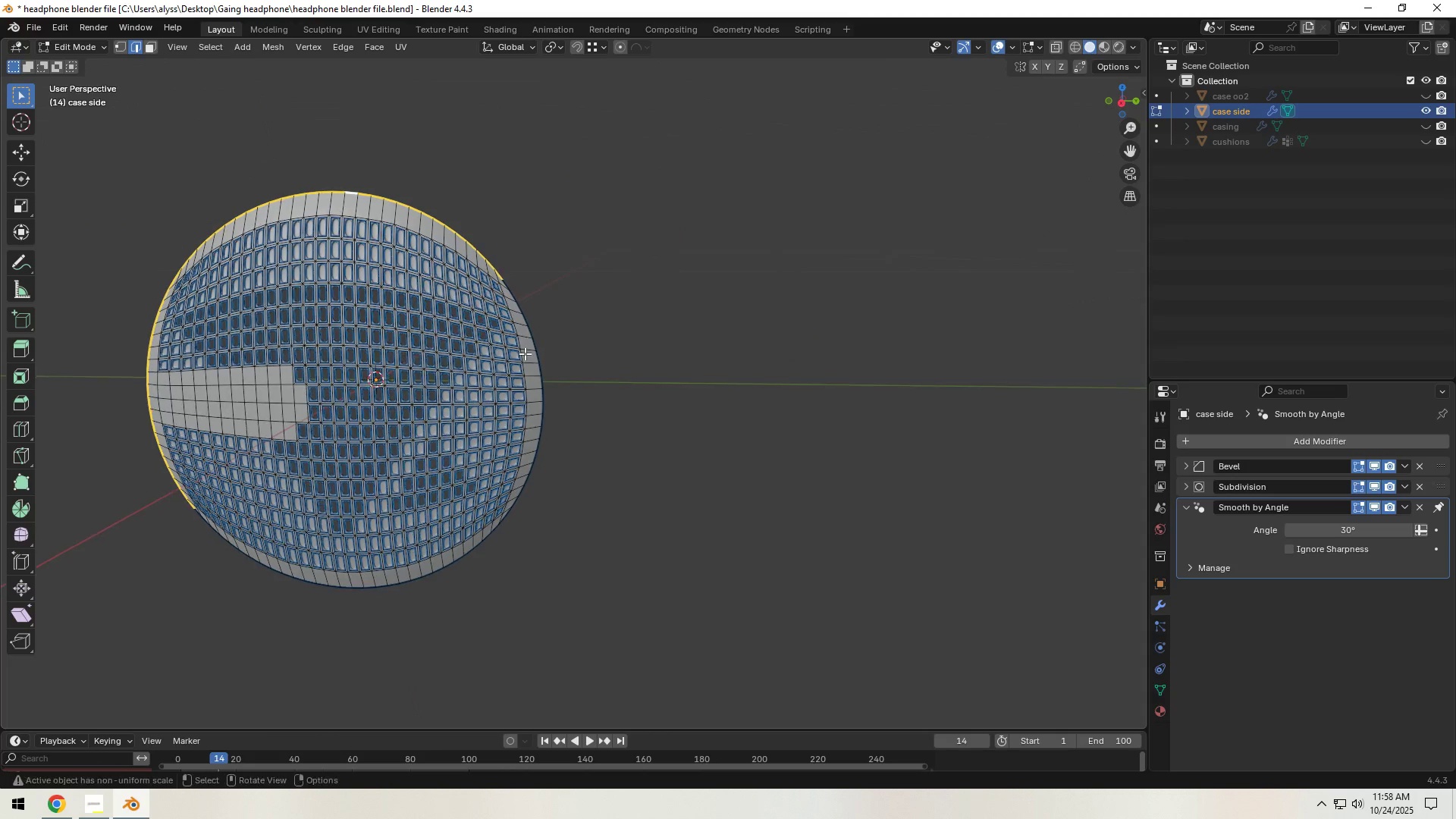 
hold_key(key=ShiftLeft, duration=1.02)
hold_key(key=AltLeft, duration=0.85)
left_click([533, 342])
 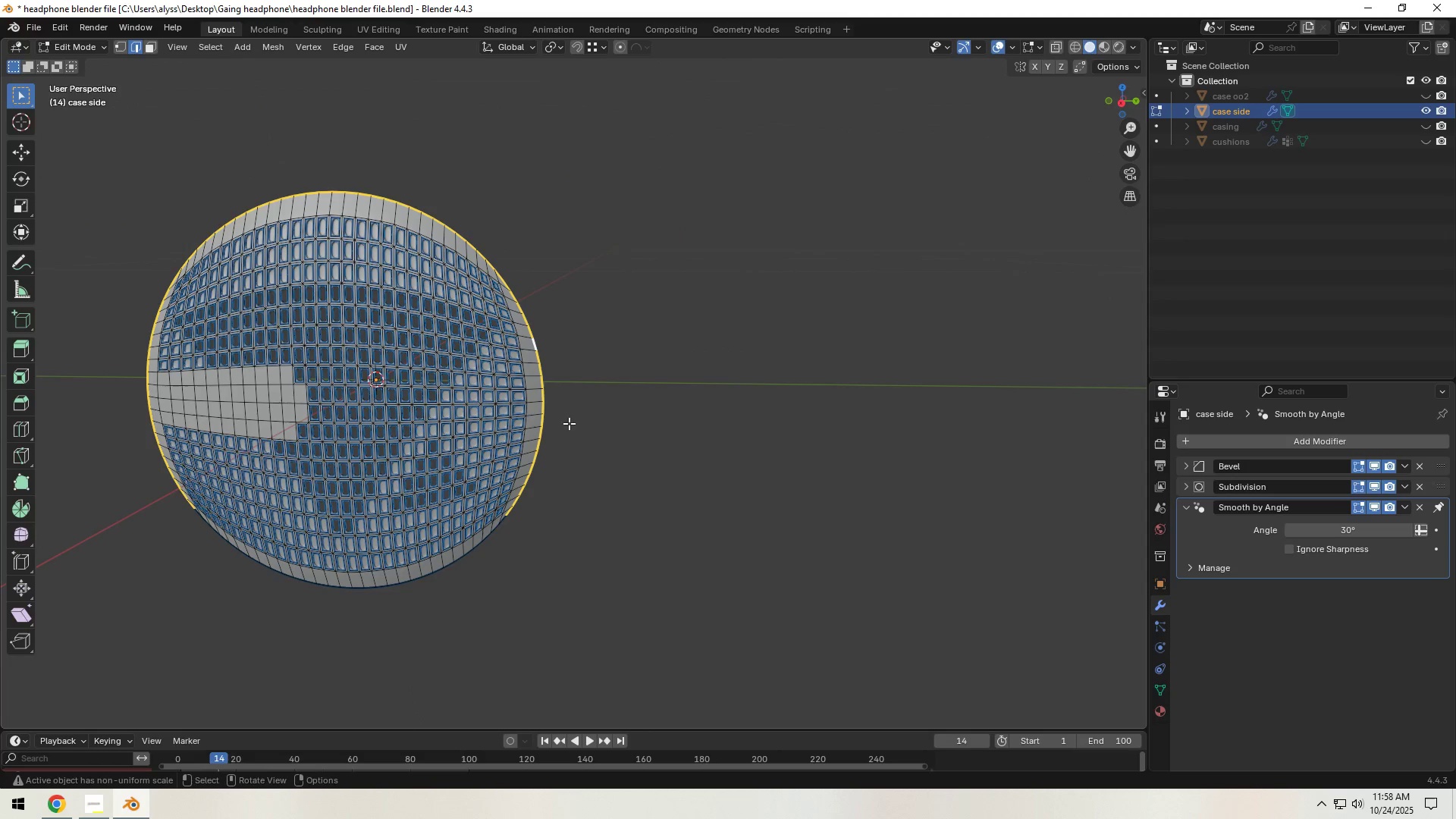 
hold_key(key=ShiftLeft, duration=0.42)
 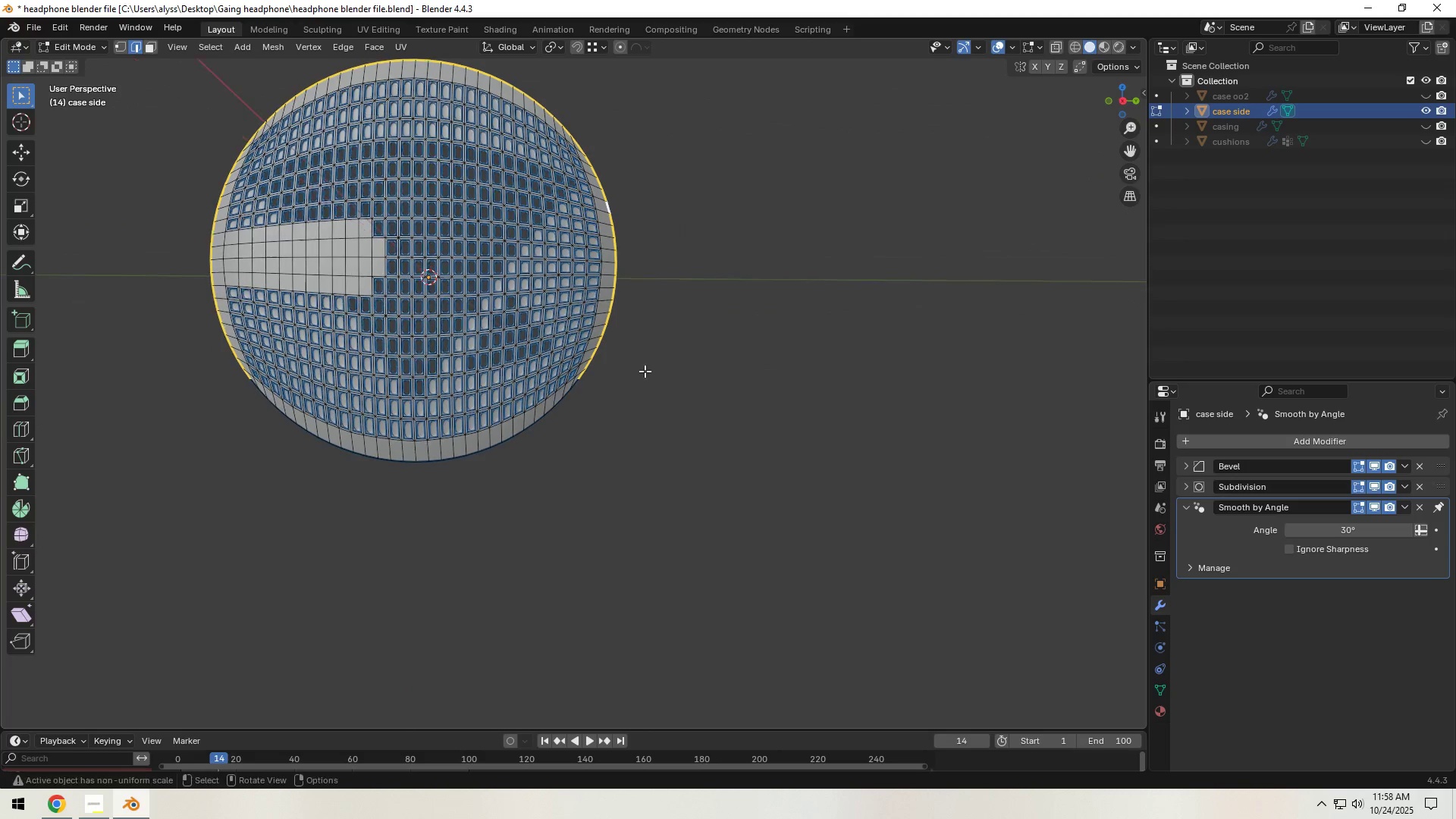 
hold_key(key=ShiftLeft, duration=1.73)
hold_key(key=AltLeft, duration=1.46)
left_click([468, 451])
 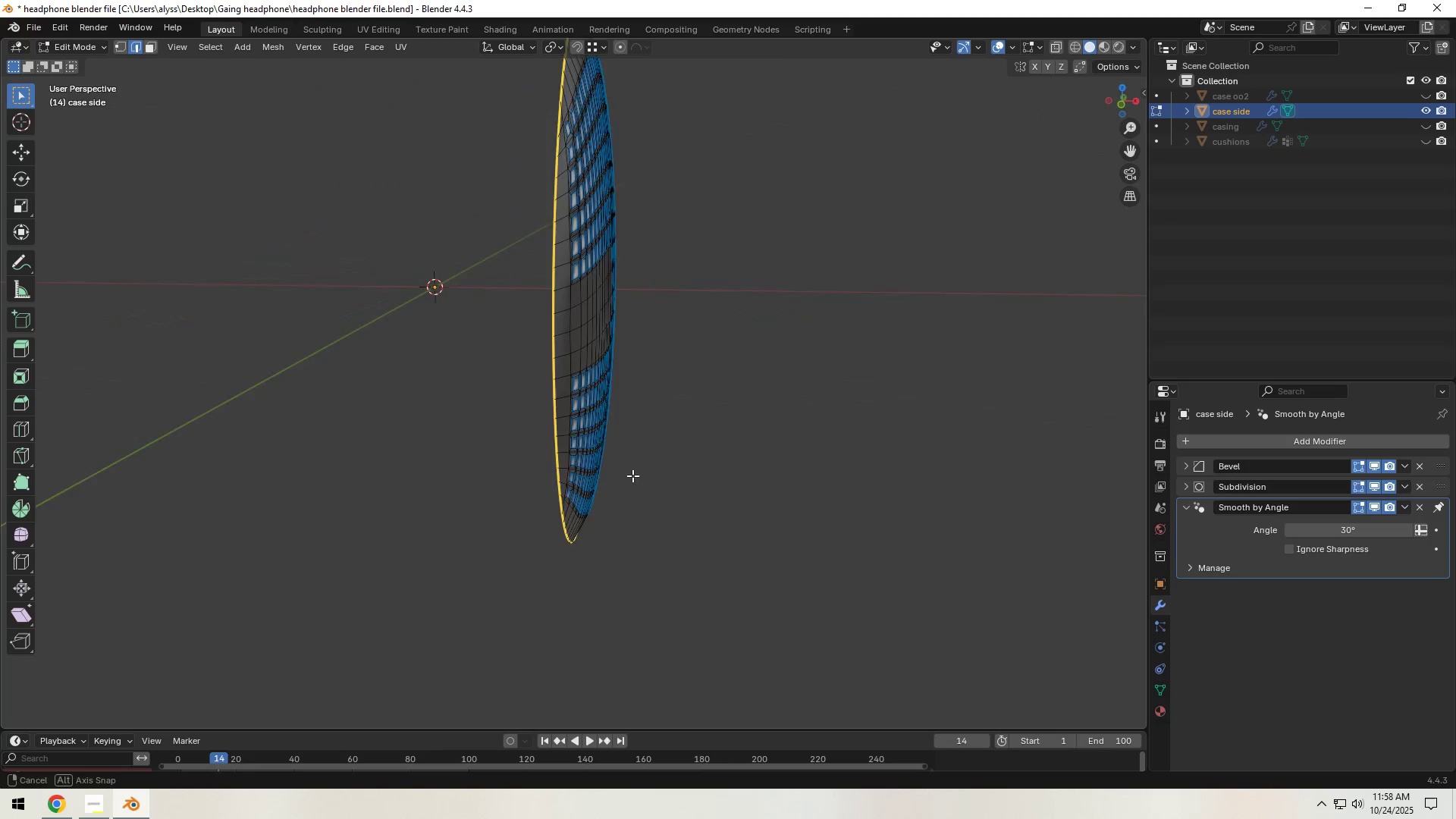 
type(ex)
 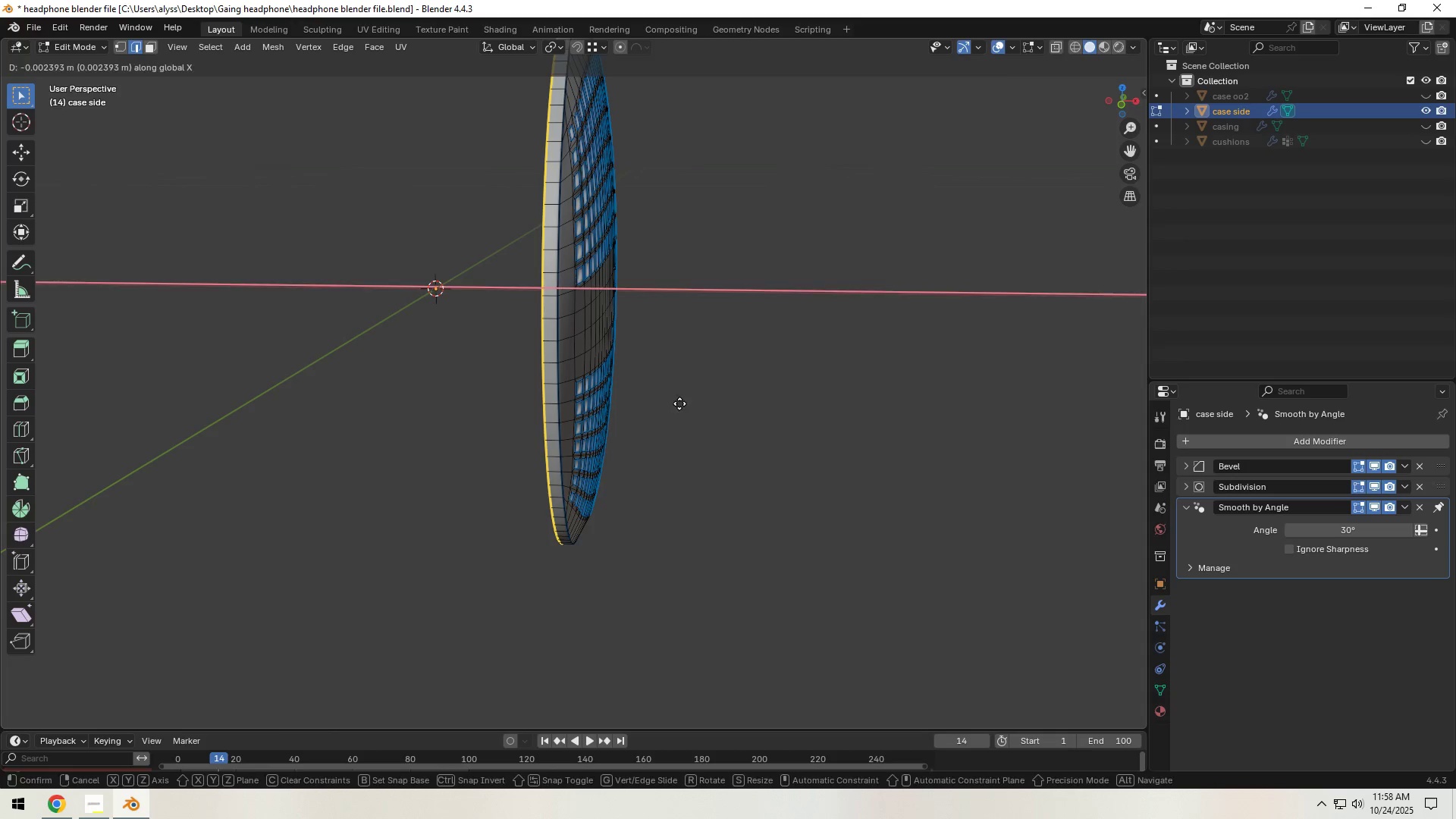 
double_click([723, 391])
 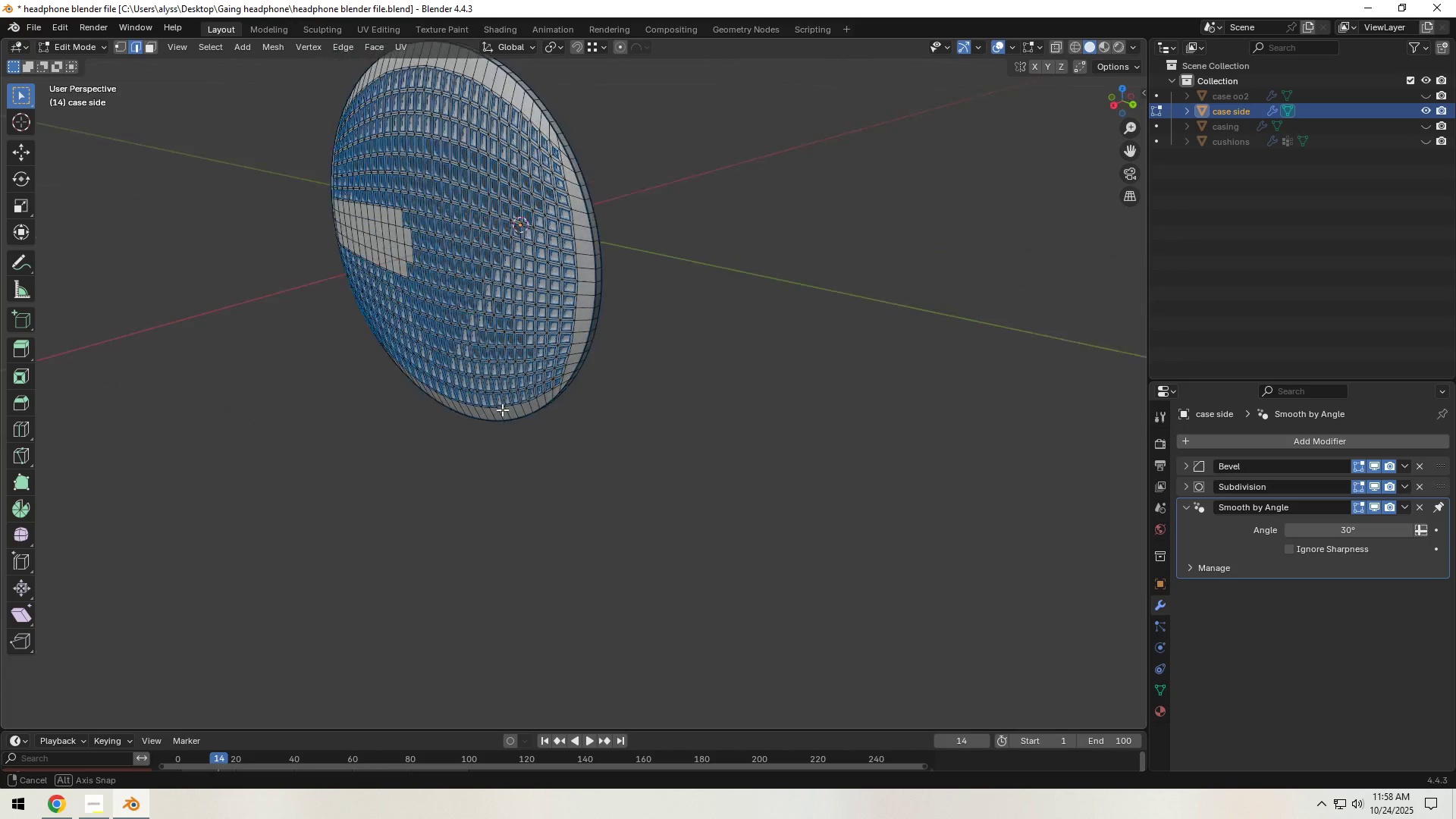 
key(Tab)
 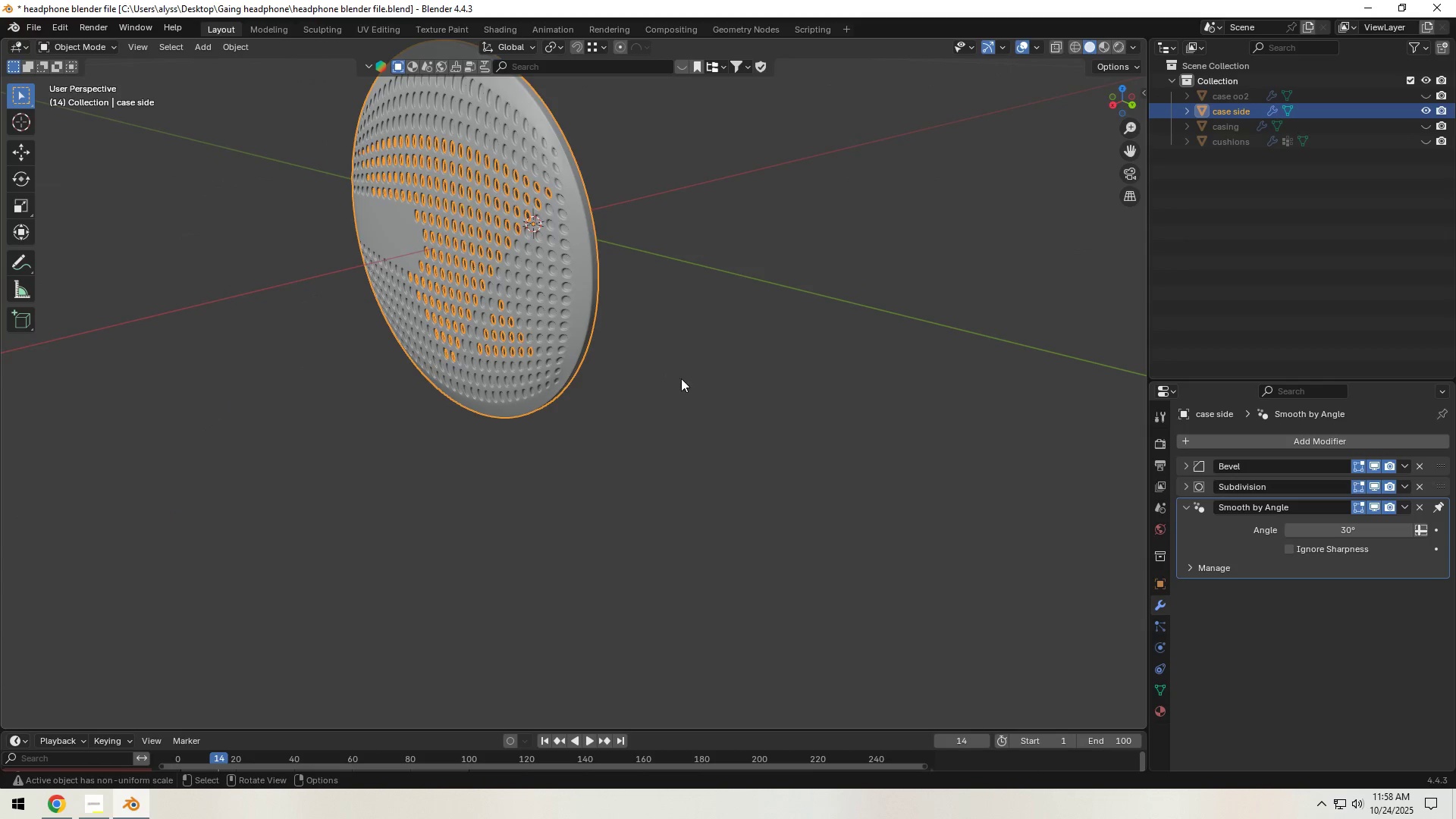 
left_click([682, 378])
 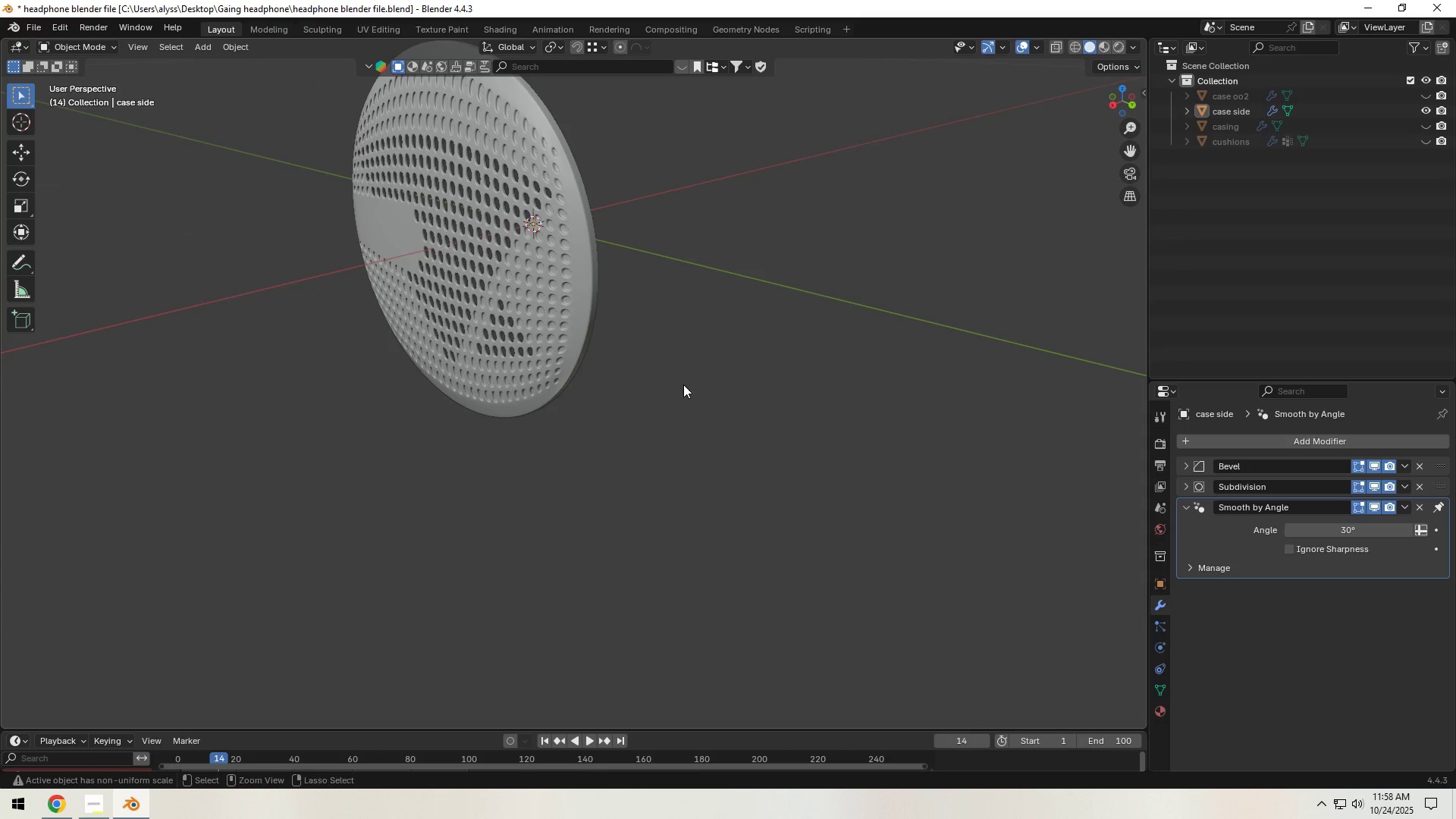 
key(Control+S)
 